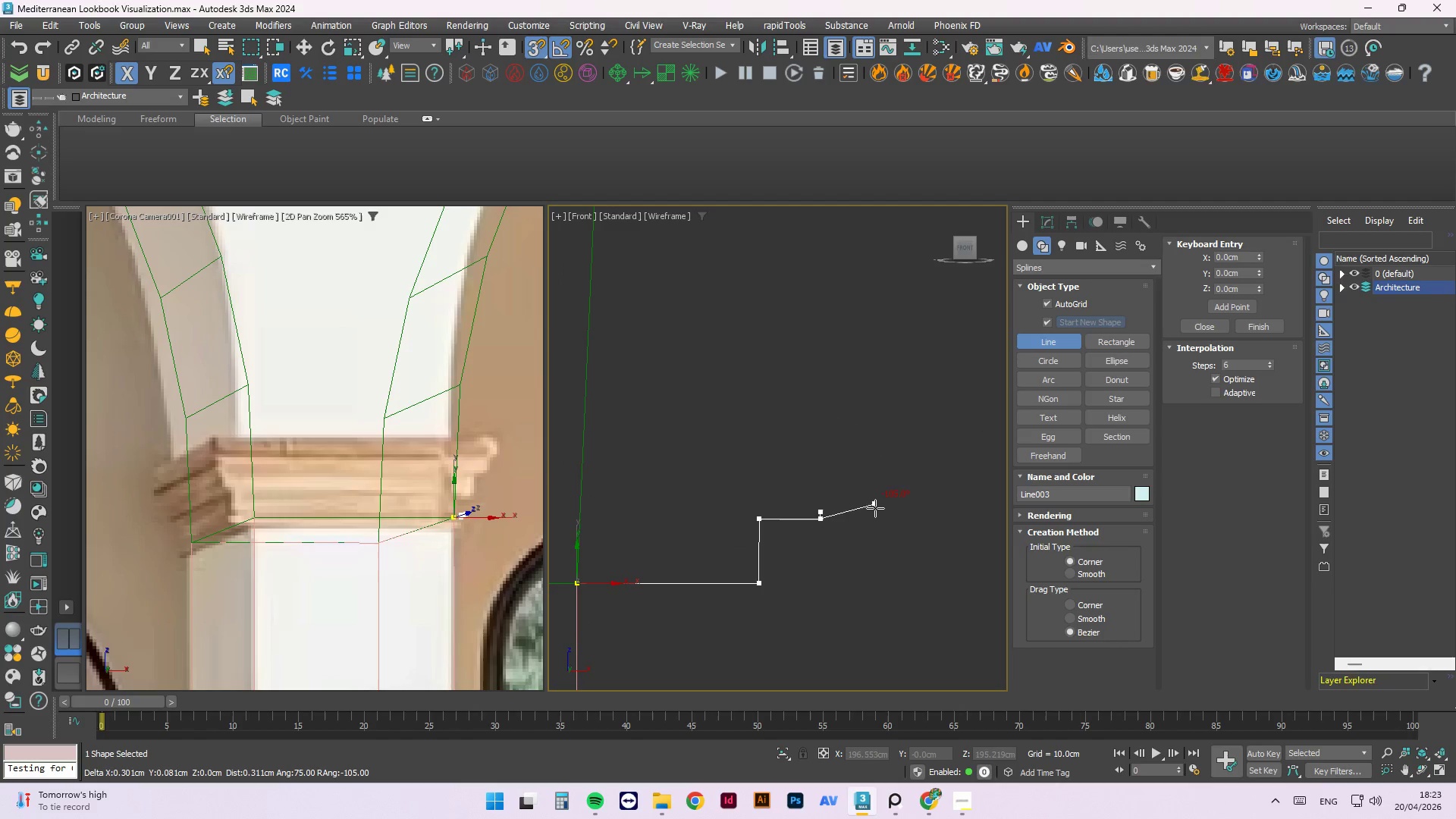 
key(Control+Z)
 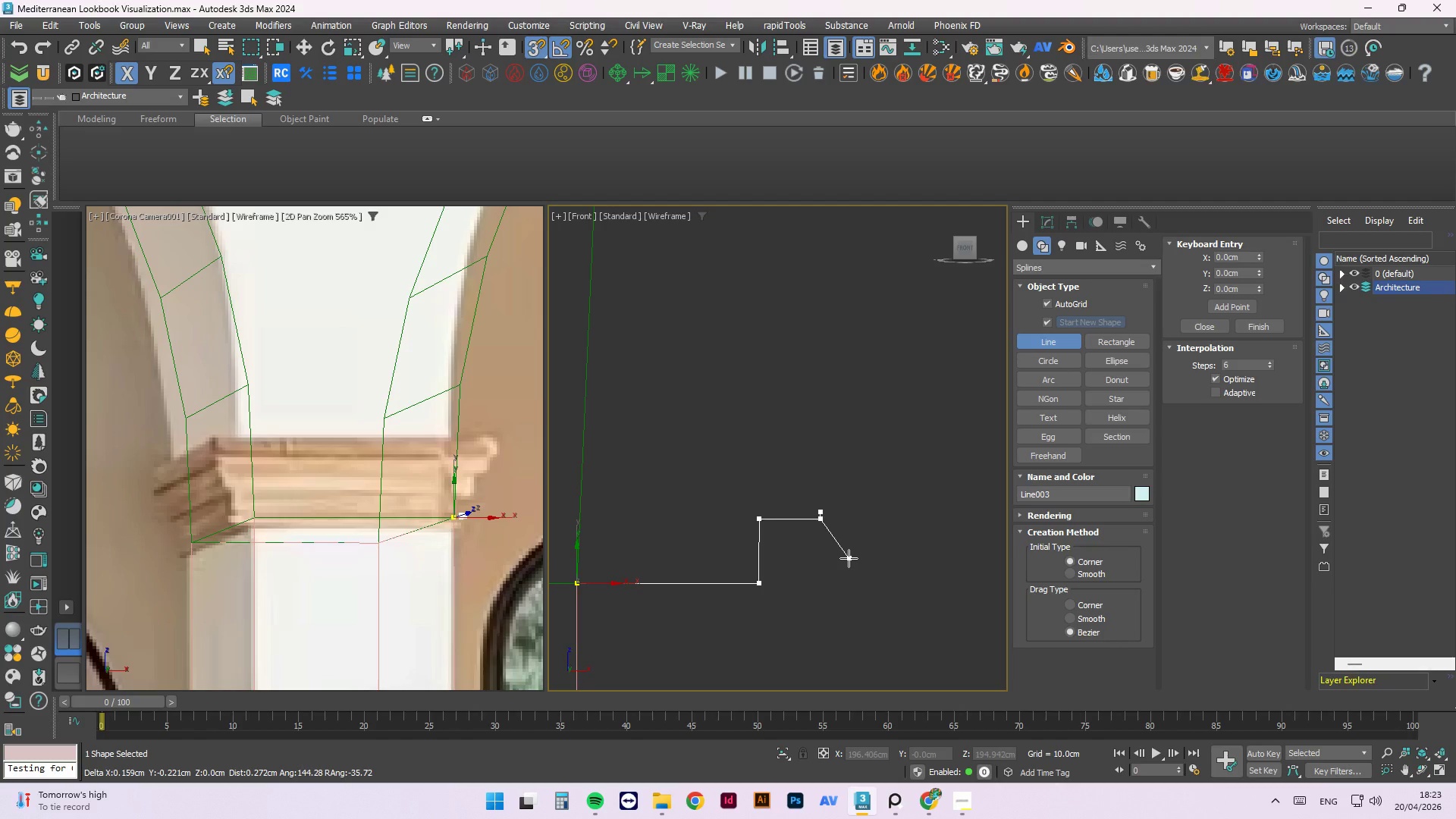 
key(W)
 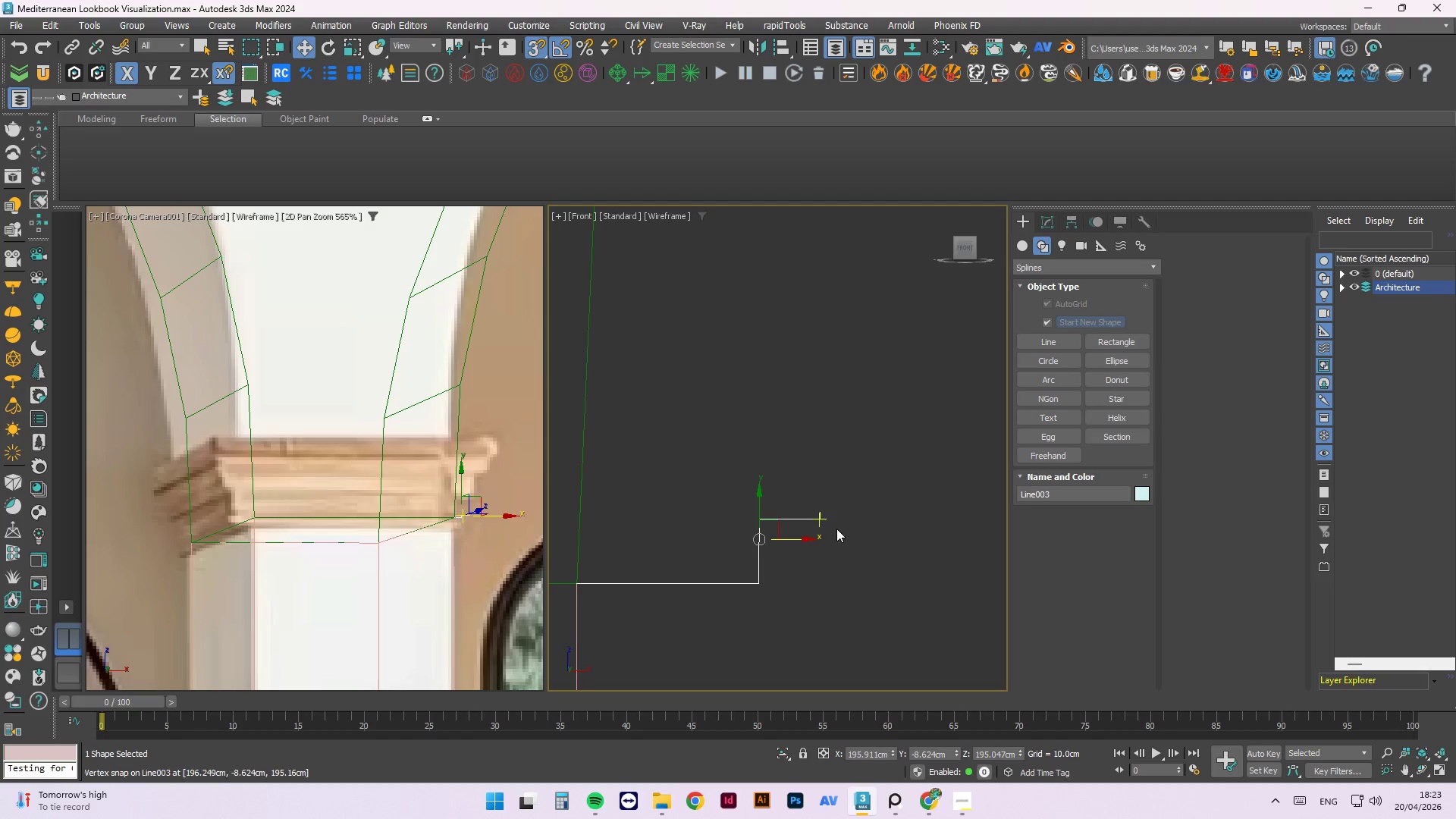 
scroll: coordinate [828, 523], scroll_direction: up, amount: 2.0
 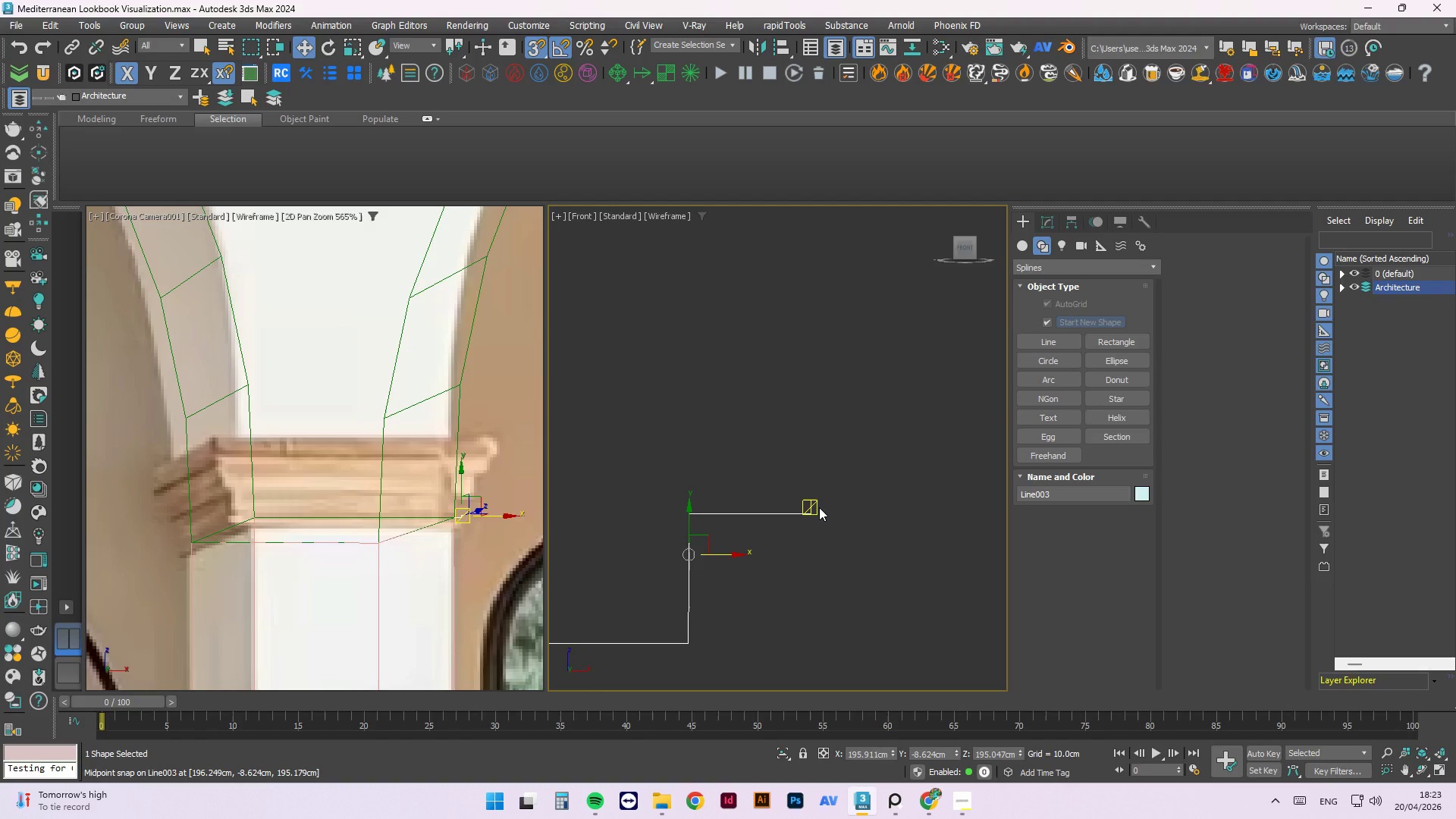 
key(1)
 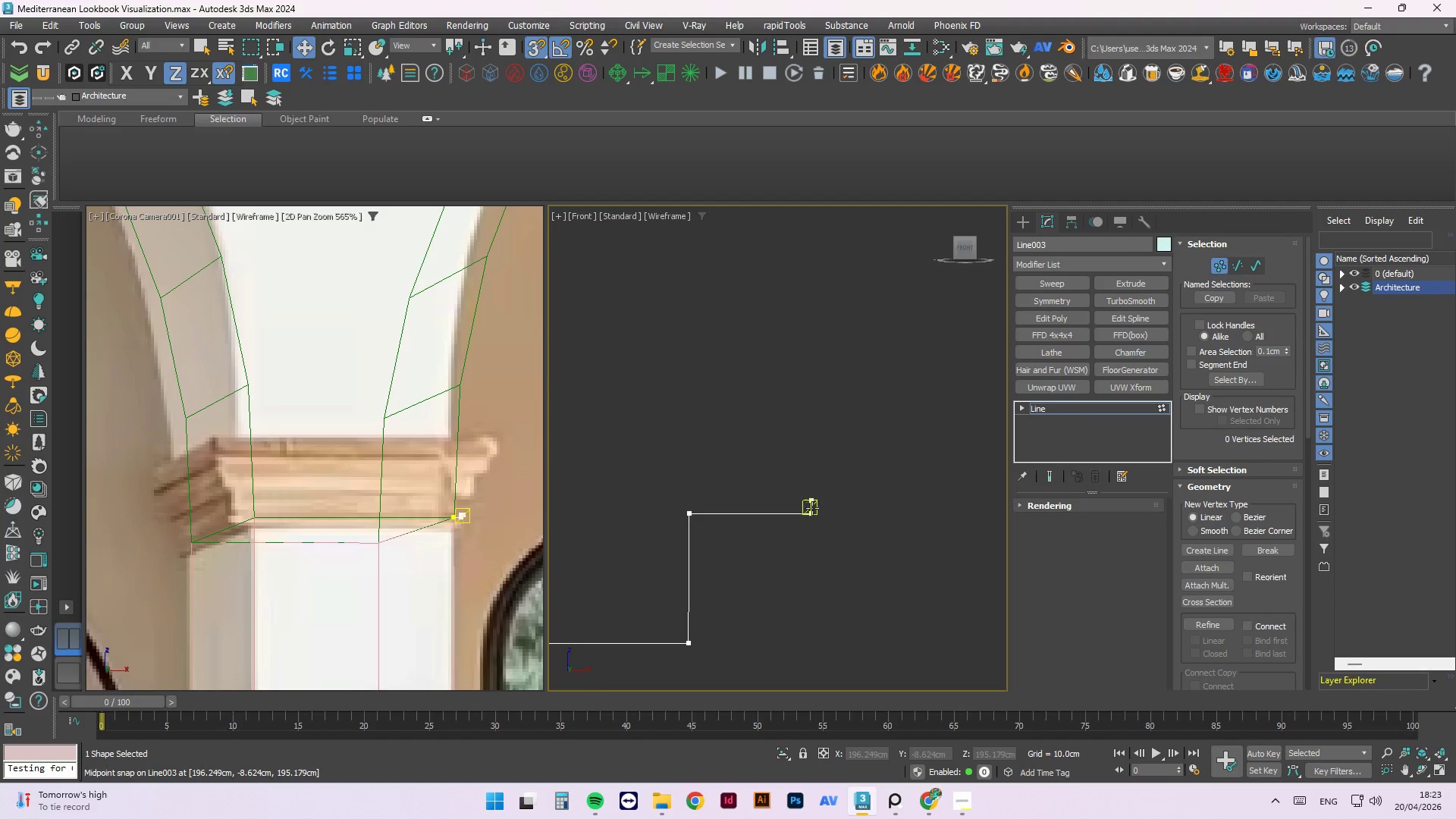 
left_click([812, 513])
 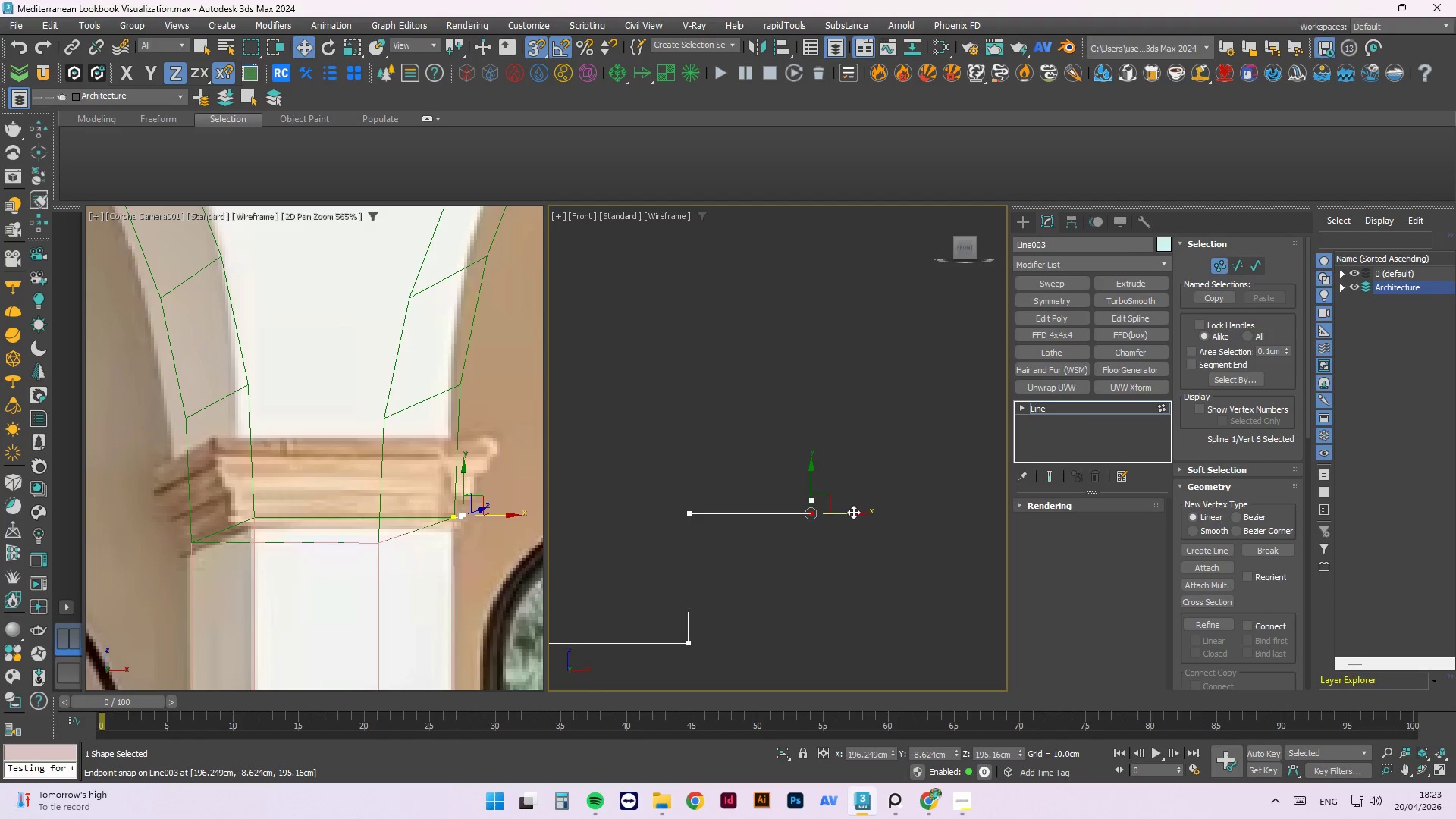 
left_click_drag(start_coordinate=[853, 512], to_coordinate=[871, 493])
 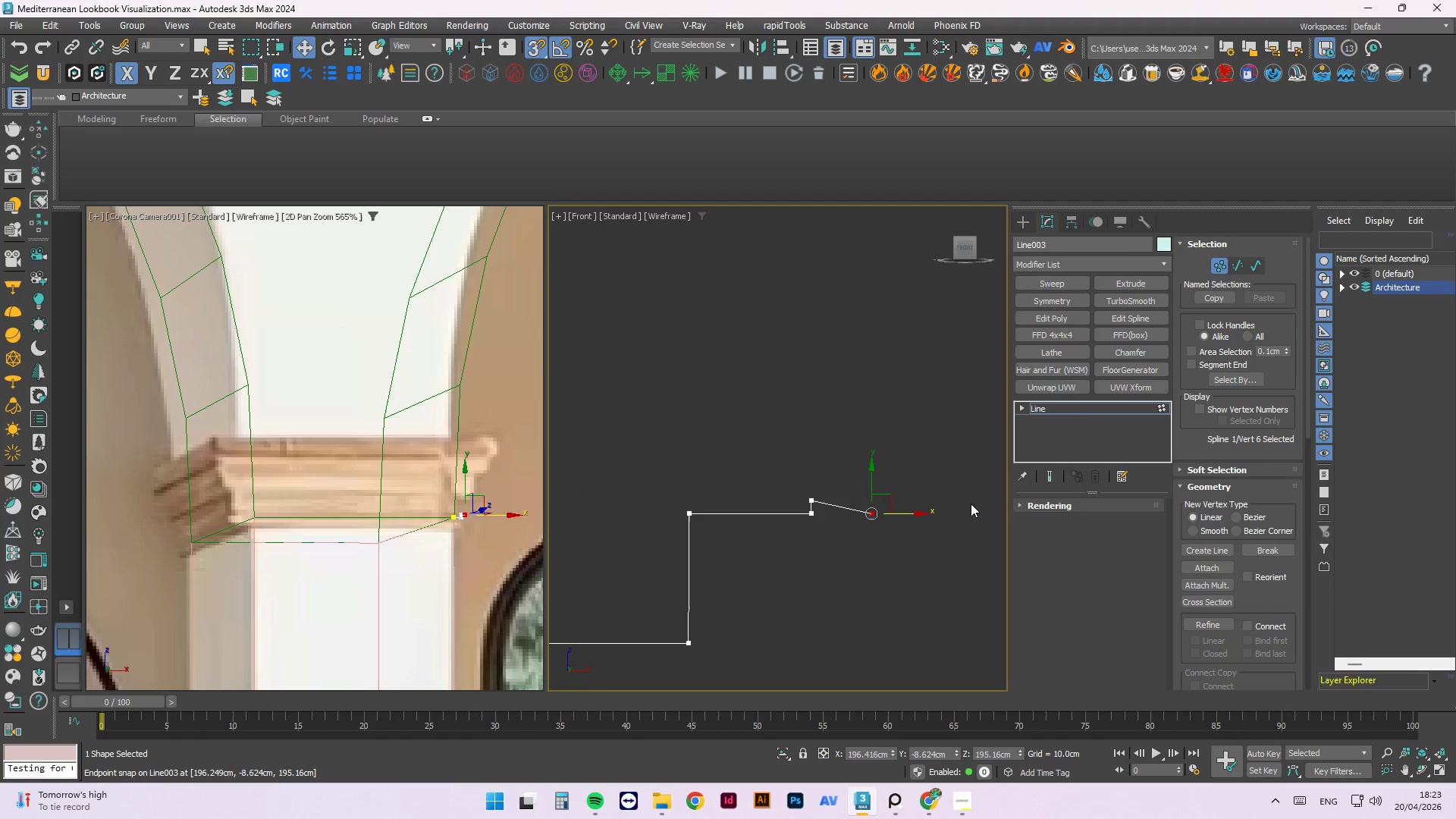 
key(Delete)
 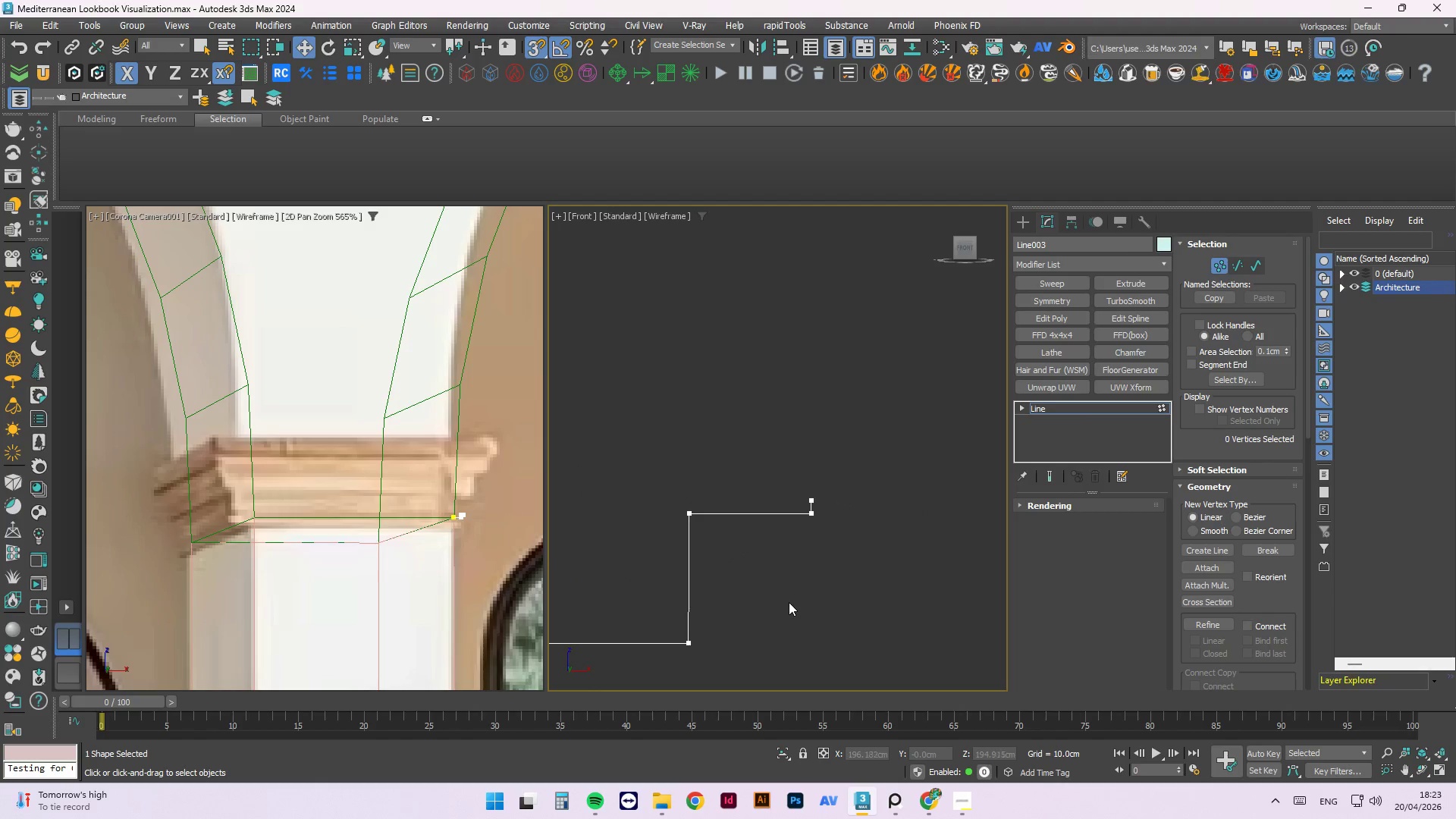 
scroll: coordinate [839, 510], scroll_direction: down, amount: 3.0
 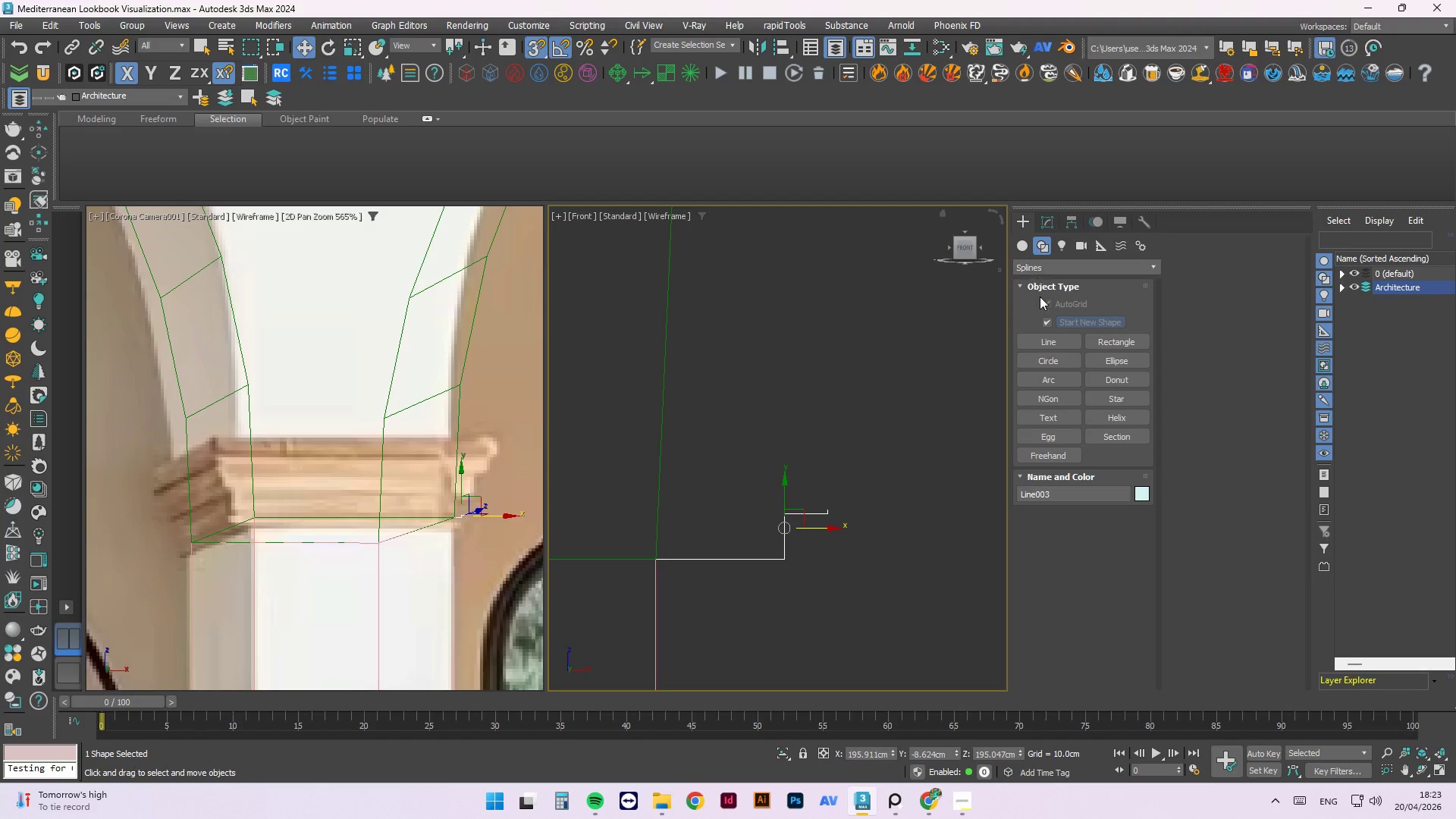 
left_click([1046, 345])
 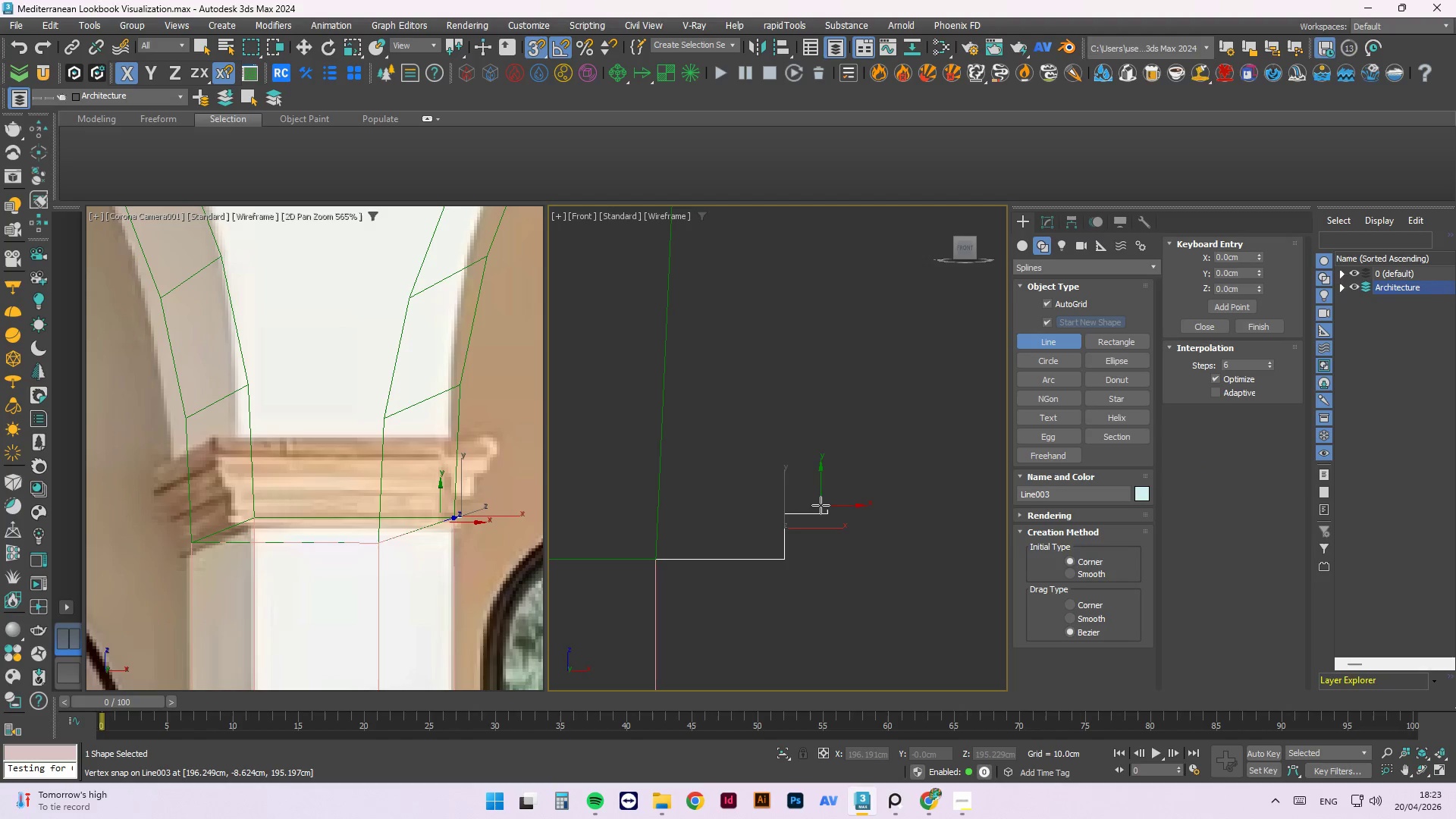 
key(Escape)
 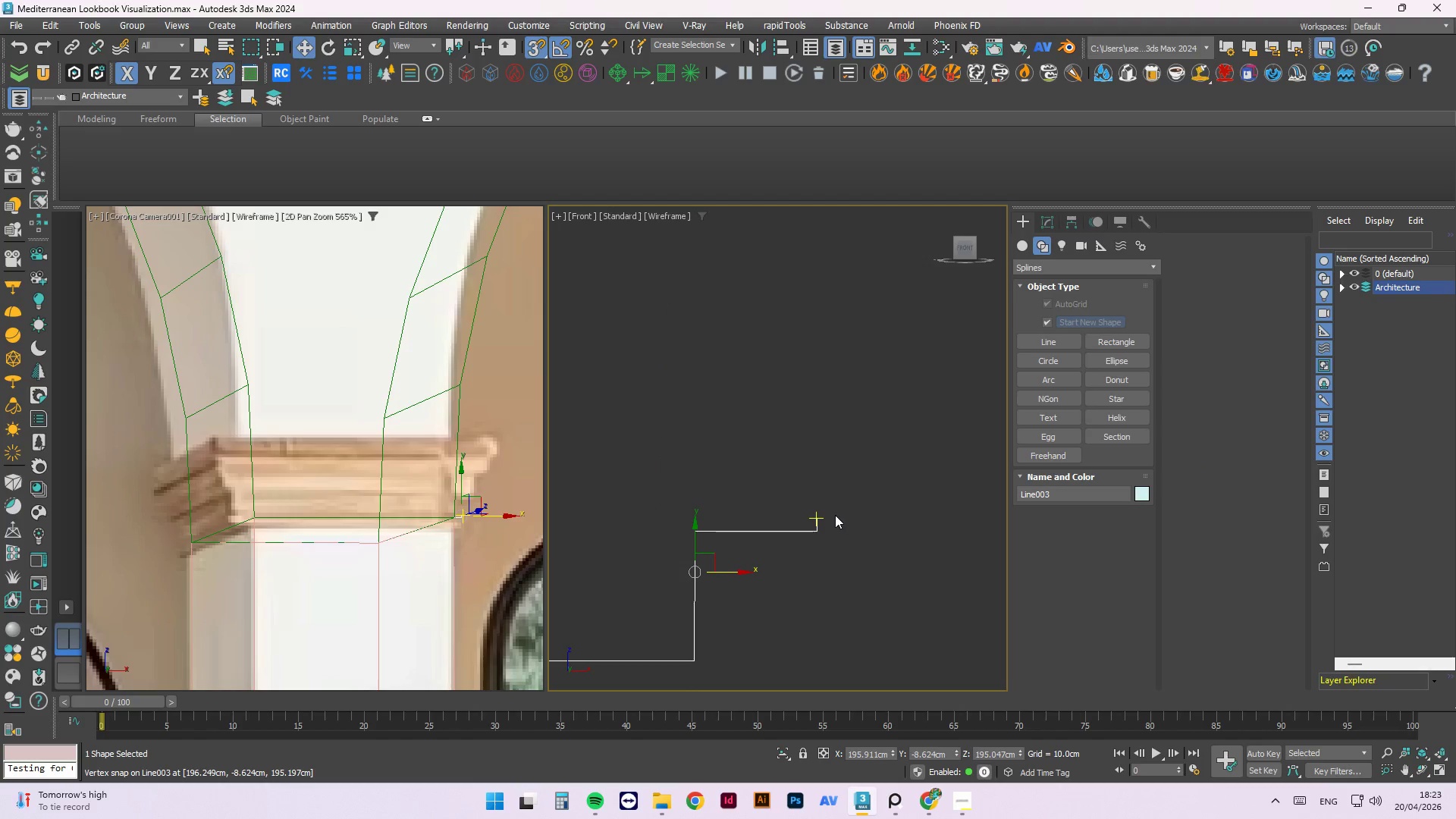 
scroll: coordinate [833, 504], scroll_direction: up, amount: 3.0
 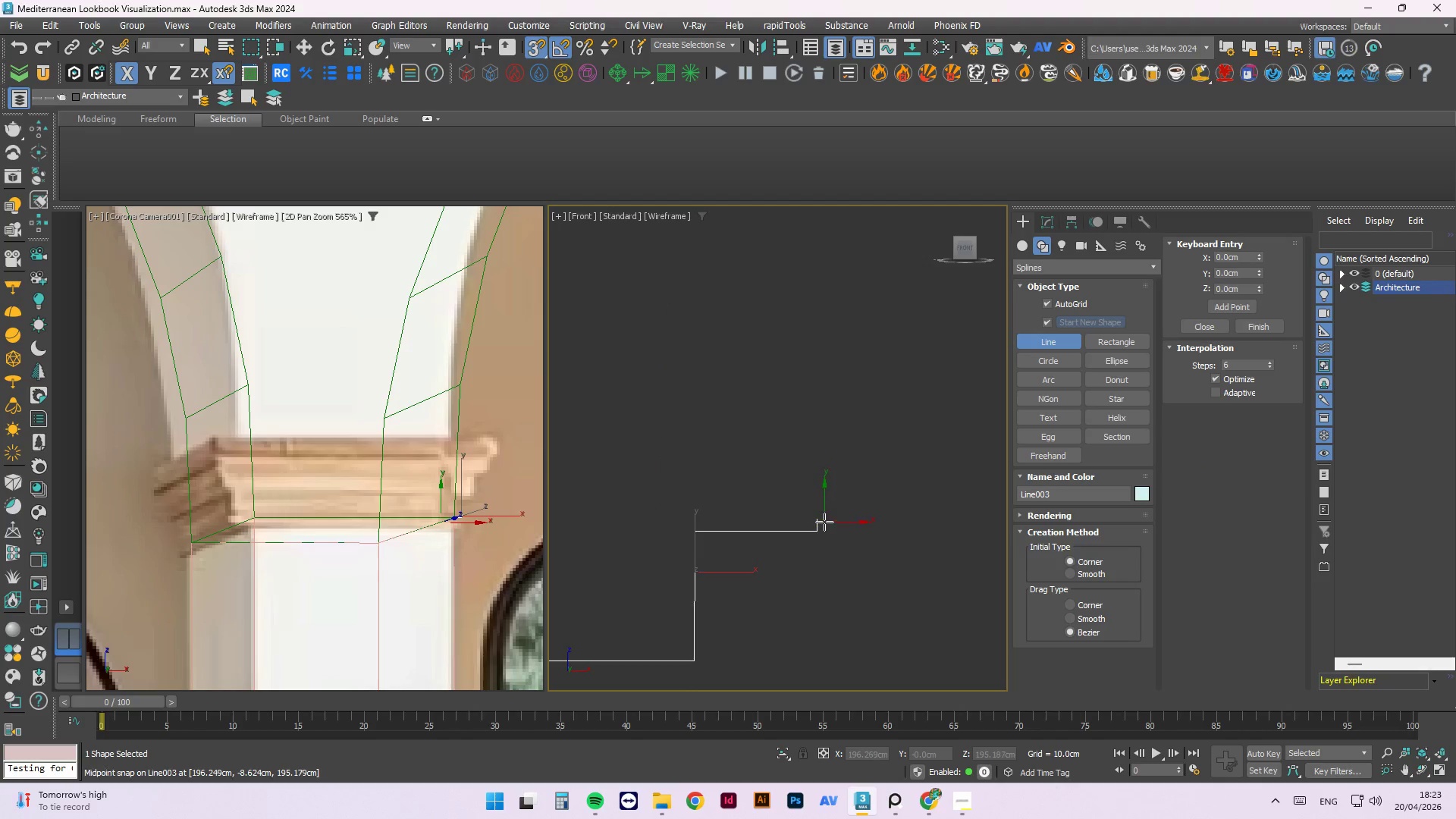 
scroll: coordinate [854, 519], scroll_direction: down, amount: 5.0
 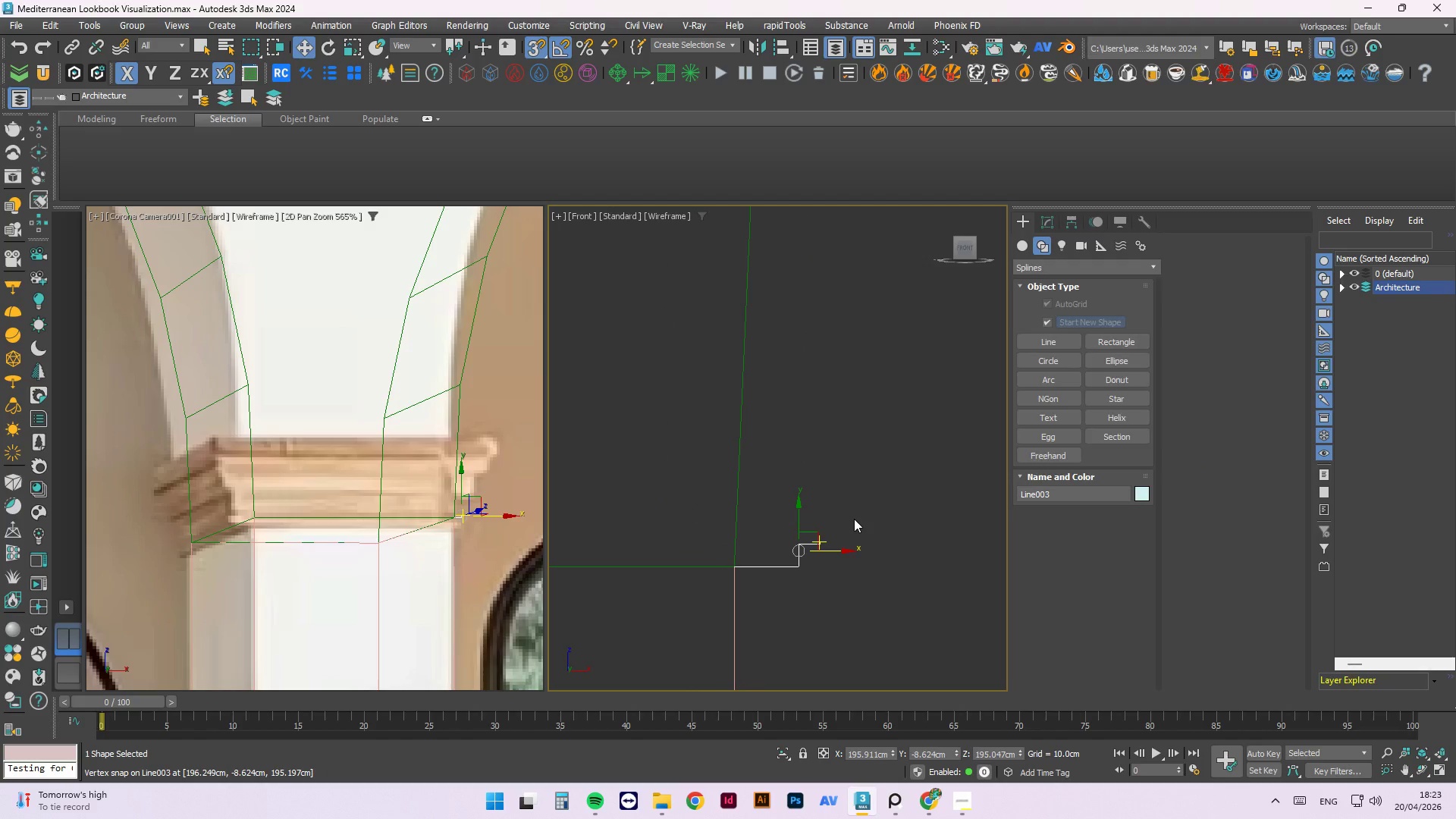 
key(1)
 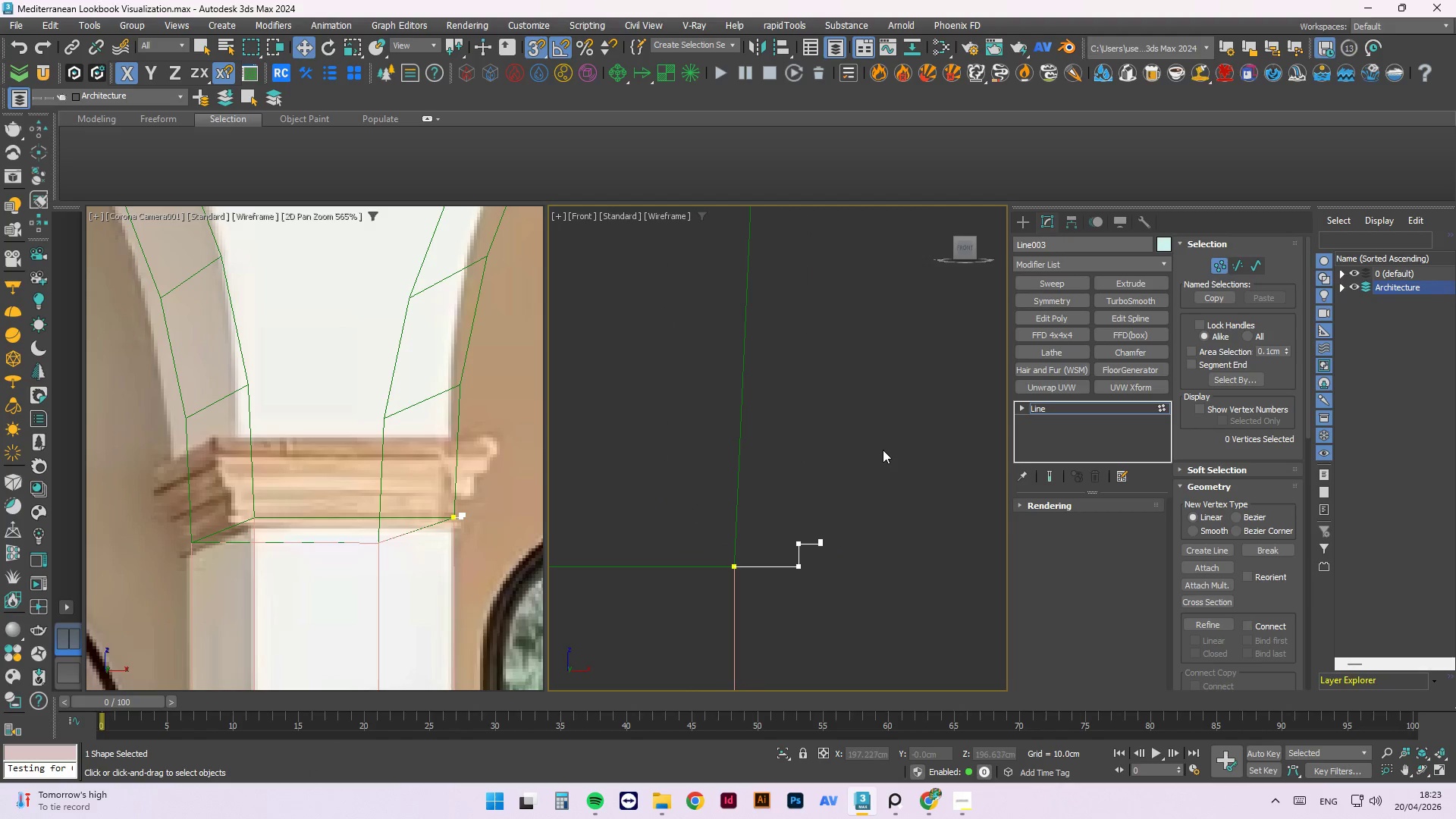 
left_click_drag(start_coordinate=[882, 453], to_coordinate=[780, 556])
 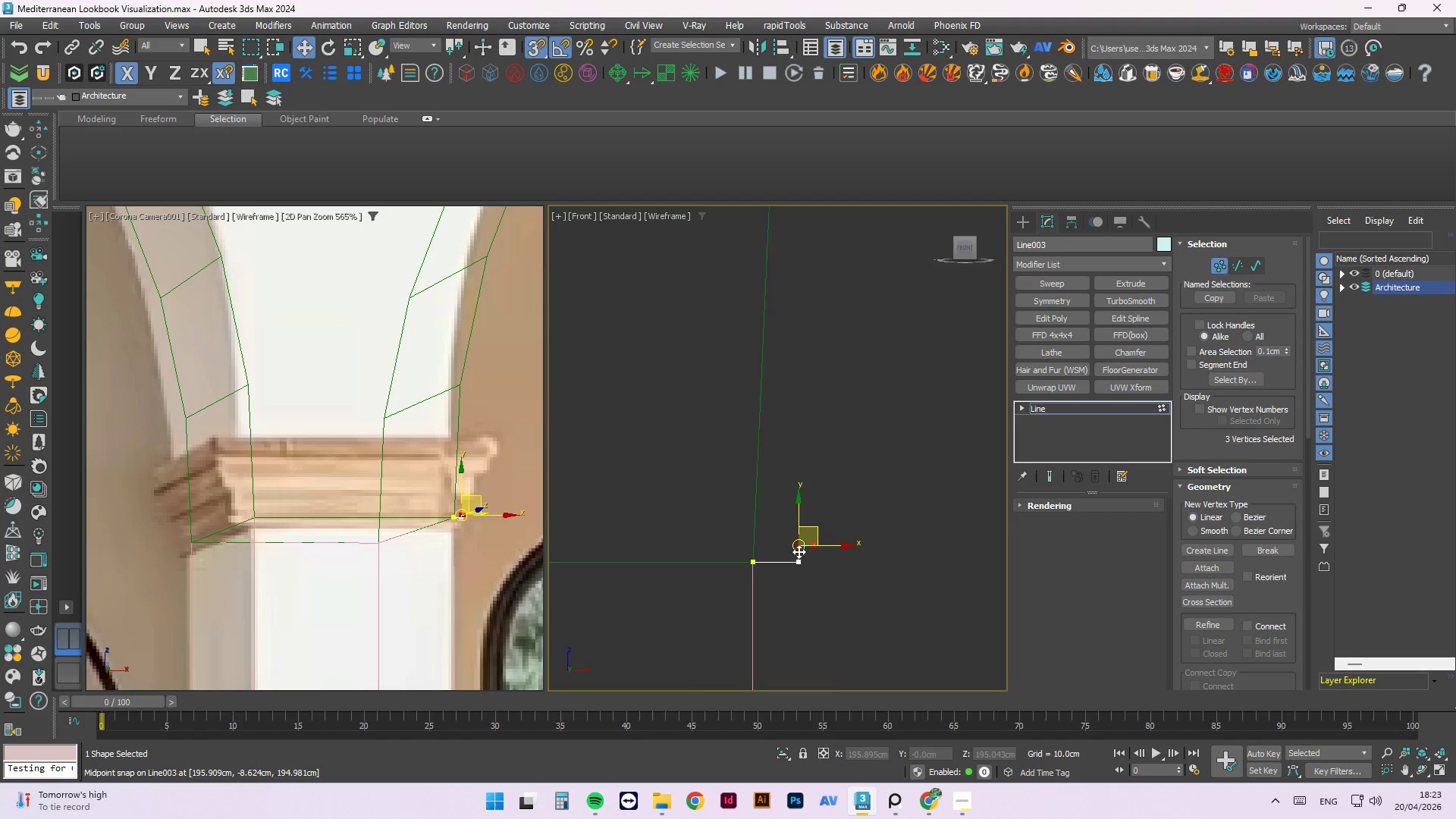 
scroll: coordinate [799, 552], scroll_direction: down, amount: 2.0
 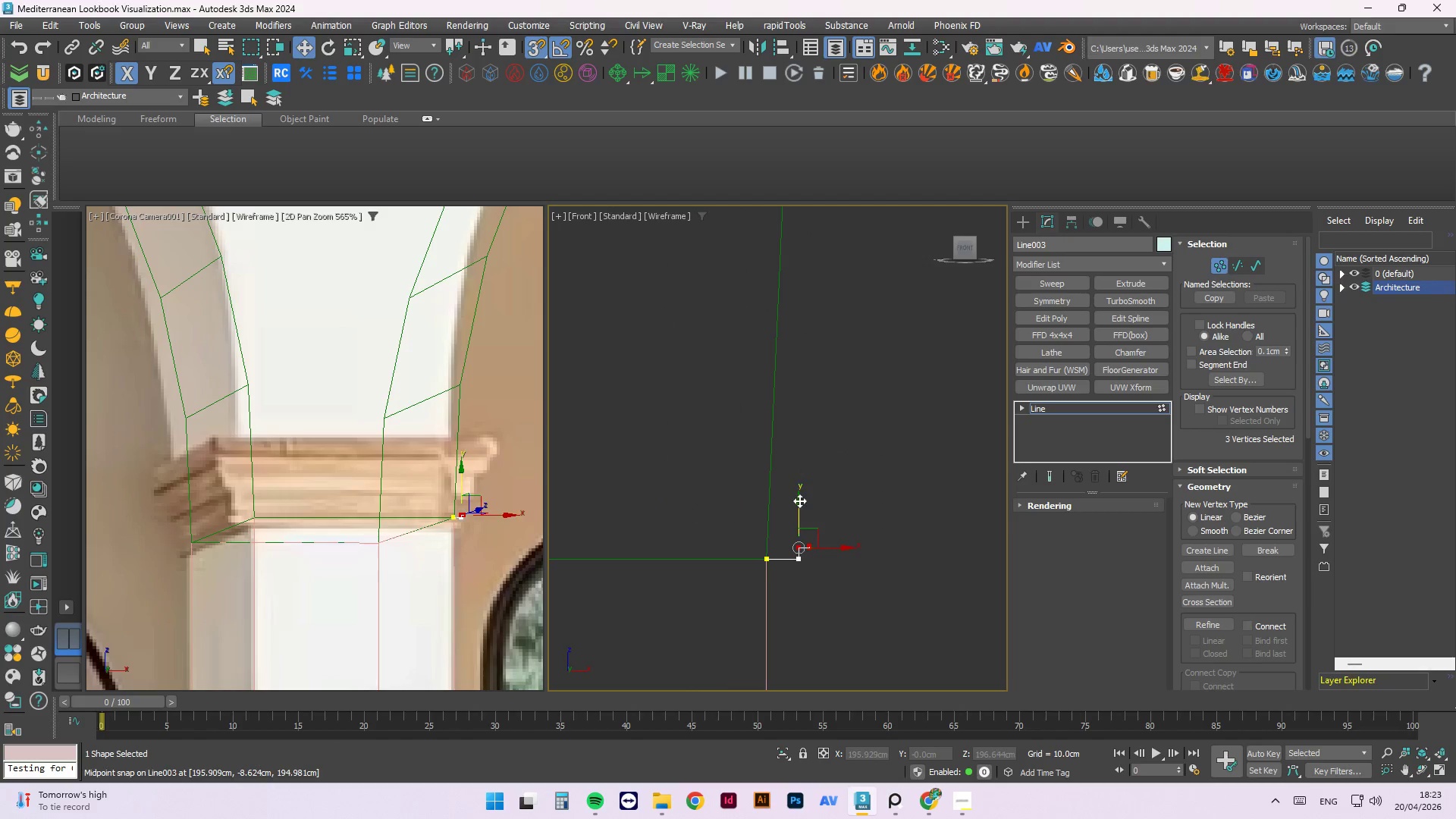 
left_click_drag(start_coordinate=[799, 500], to_coordinate=[847, 457])
 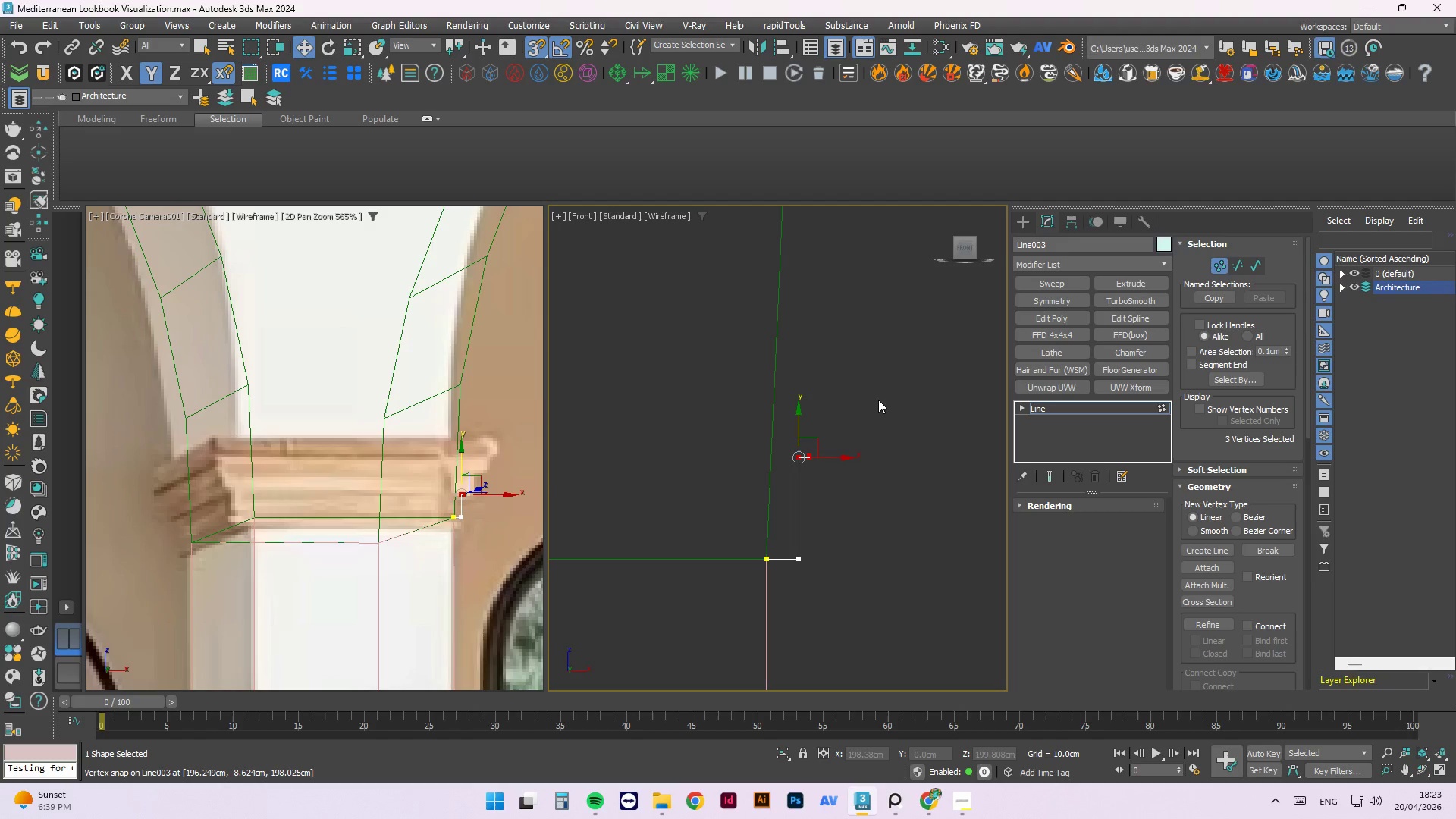 
left_click_drag(start_coordinate=[878, 400], to_coordinate=[787, 598])
 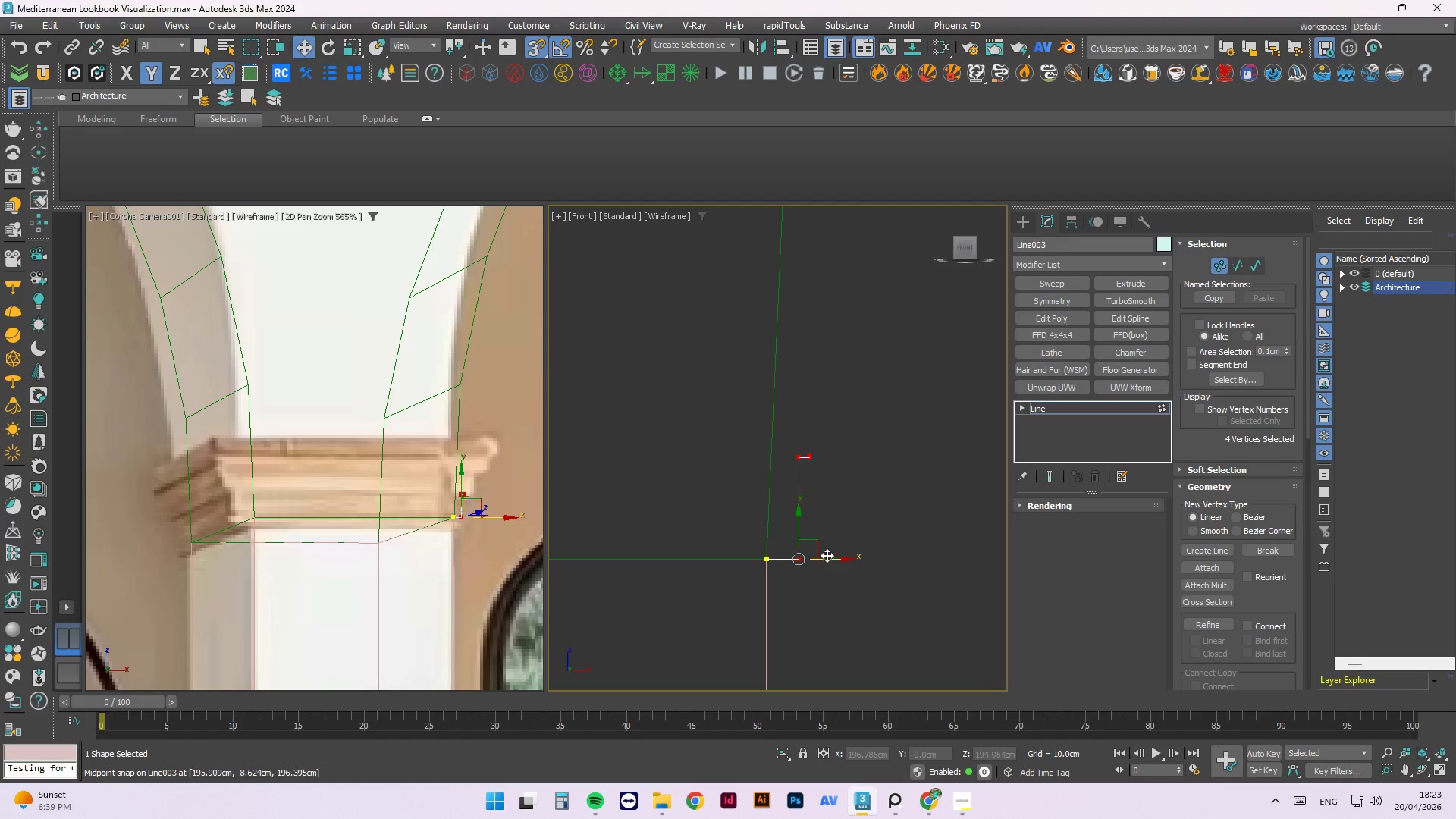 
left_click_drag(start_coordinate=[829, 558], to_coordinate=[777, 635])
 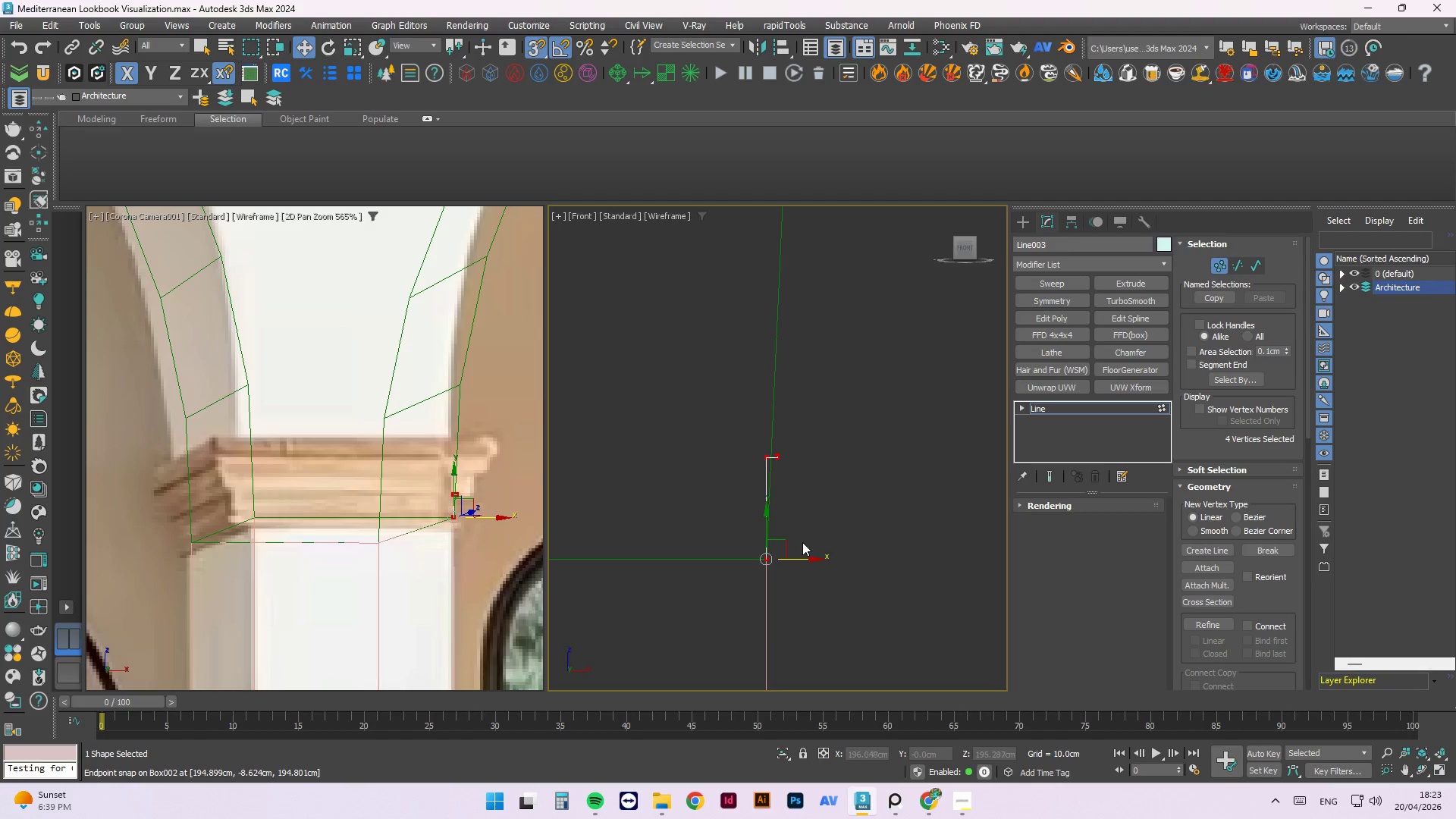 
scroll: coordinate [780, 560], scroll_direction: up, amount: 3.0
 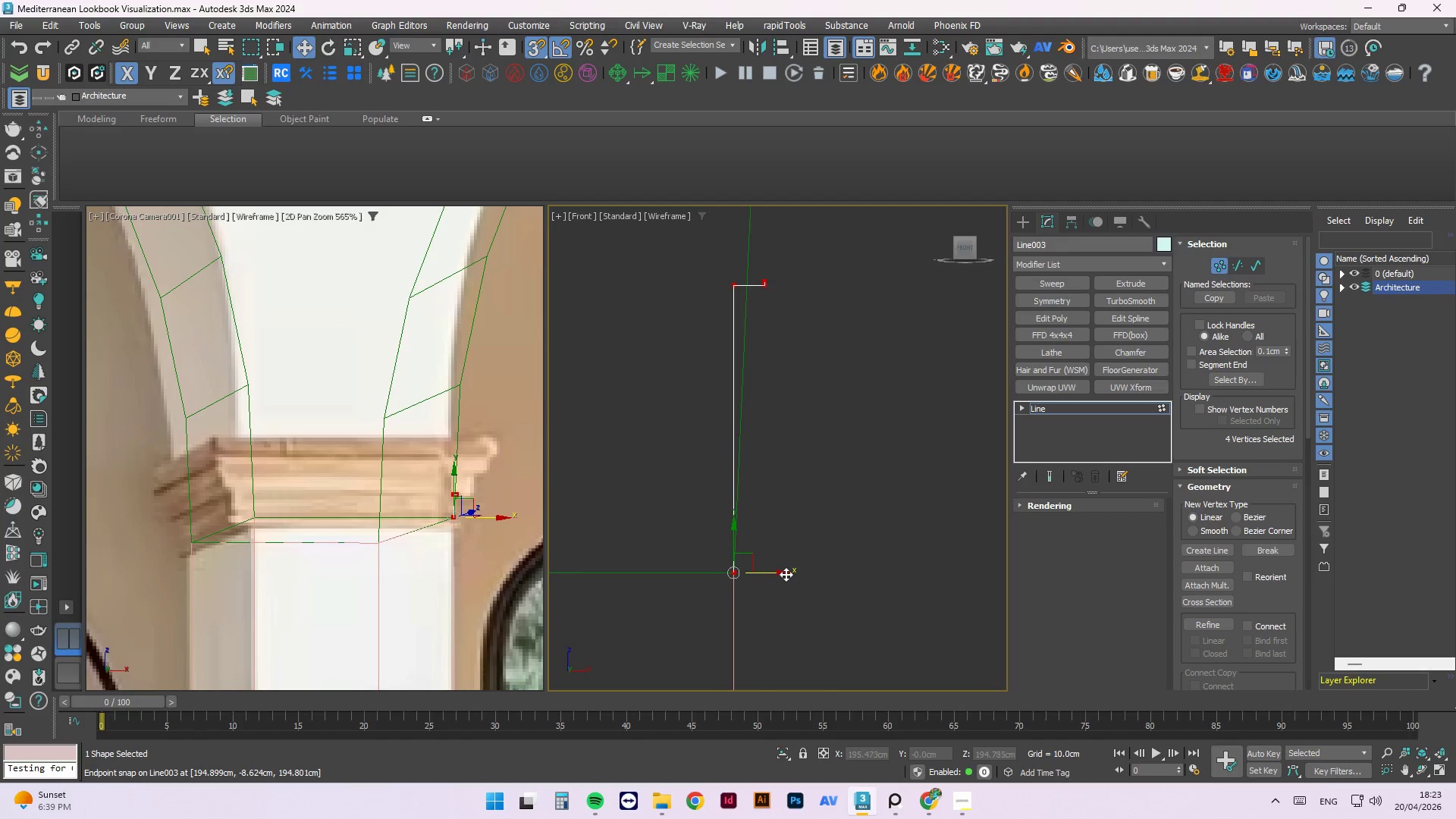 
left_click_drag(start_coordinate=[784, 573], to_coordinate=[797, 598])
 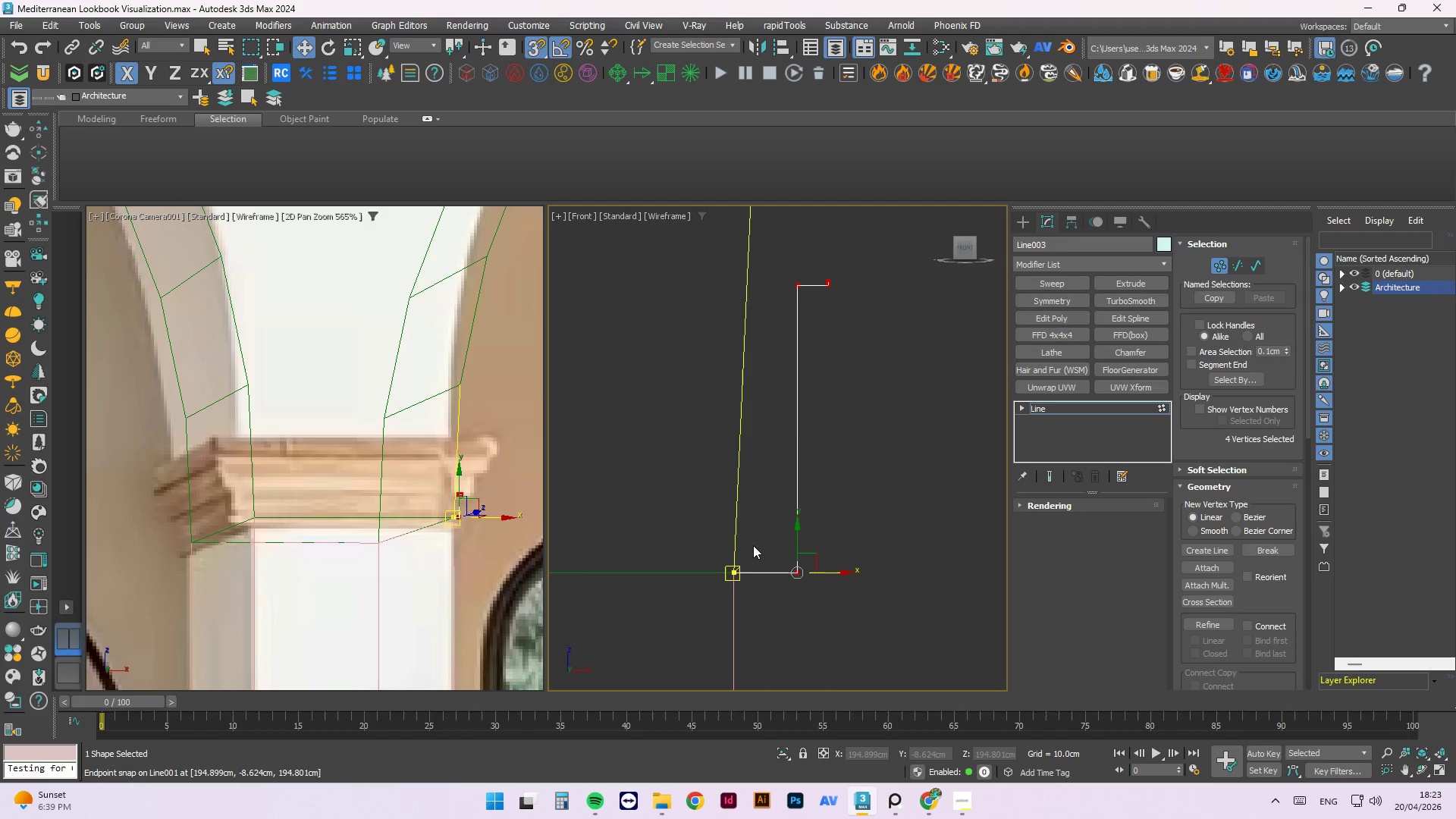 
scroll: coordinate [848, 303], scroll_direction: up, amount: 2.0
 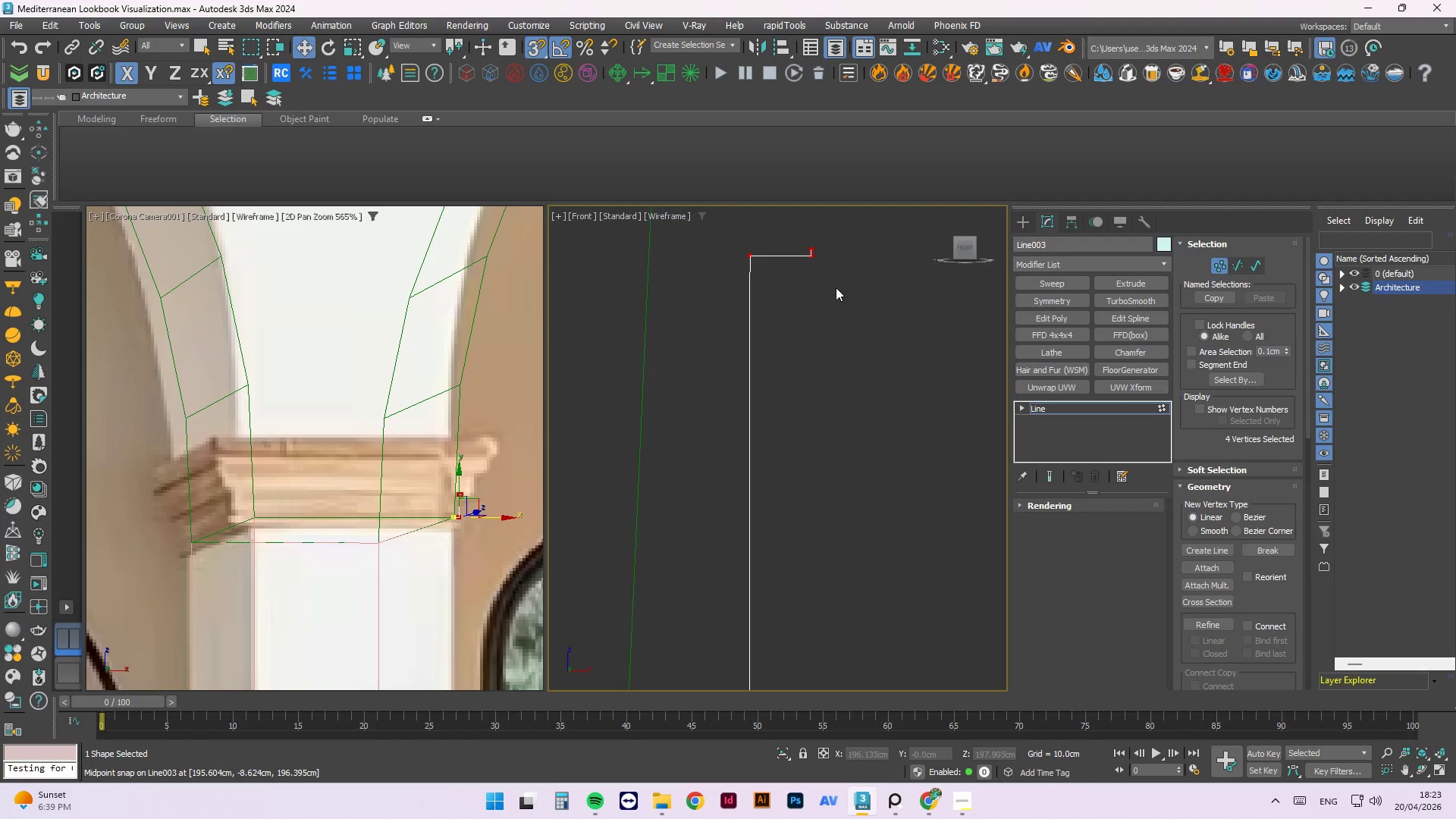 
left_click([789, 379])
 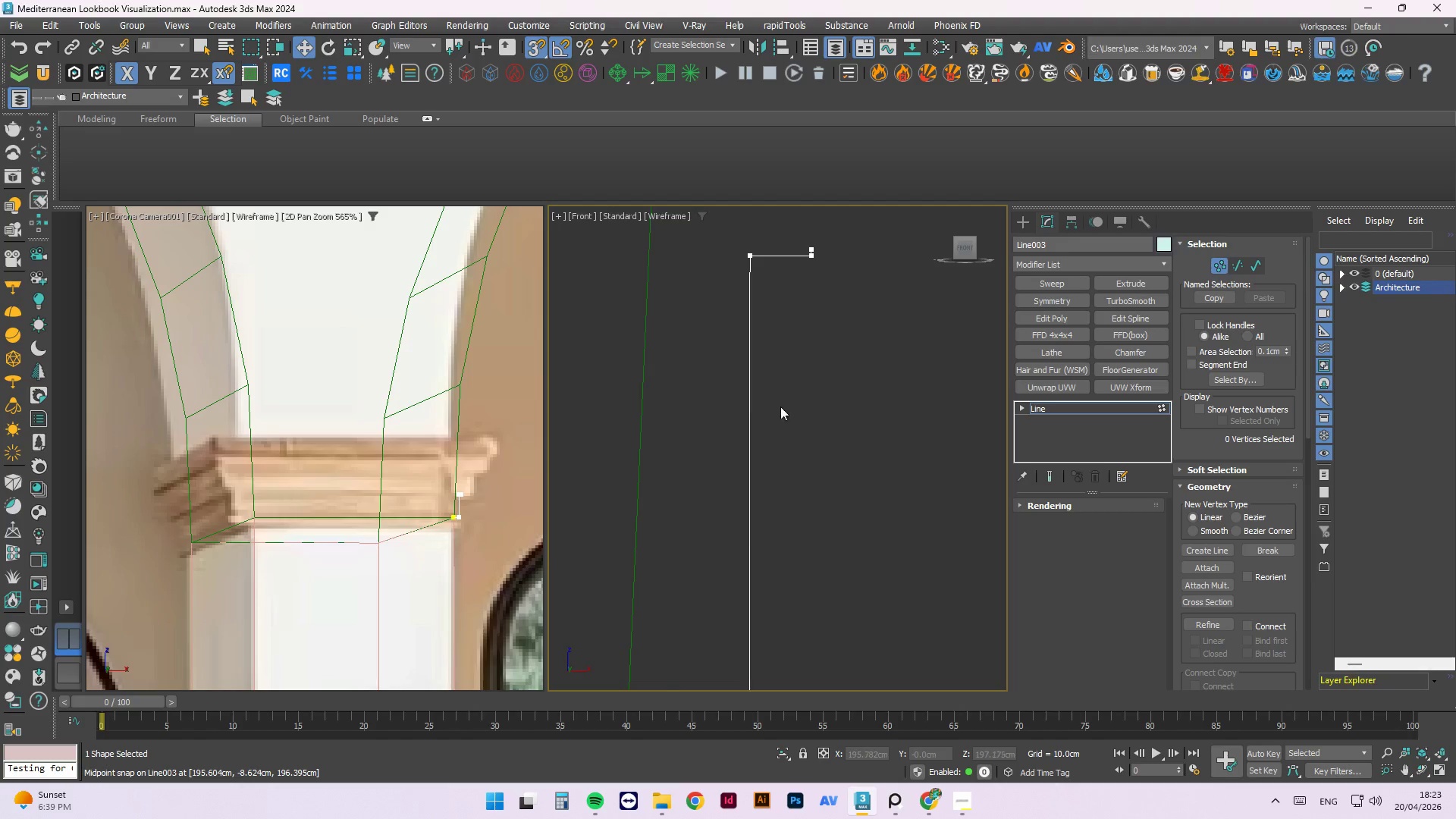 
left_click_drag(start_coordinate=[854, 281], to_coordinate=[777, 361])
 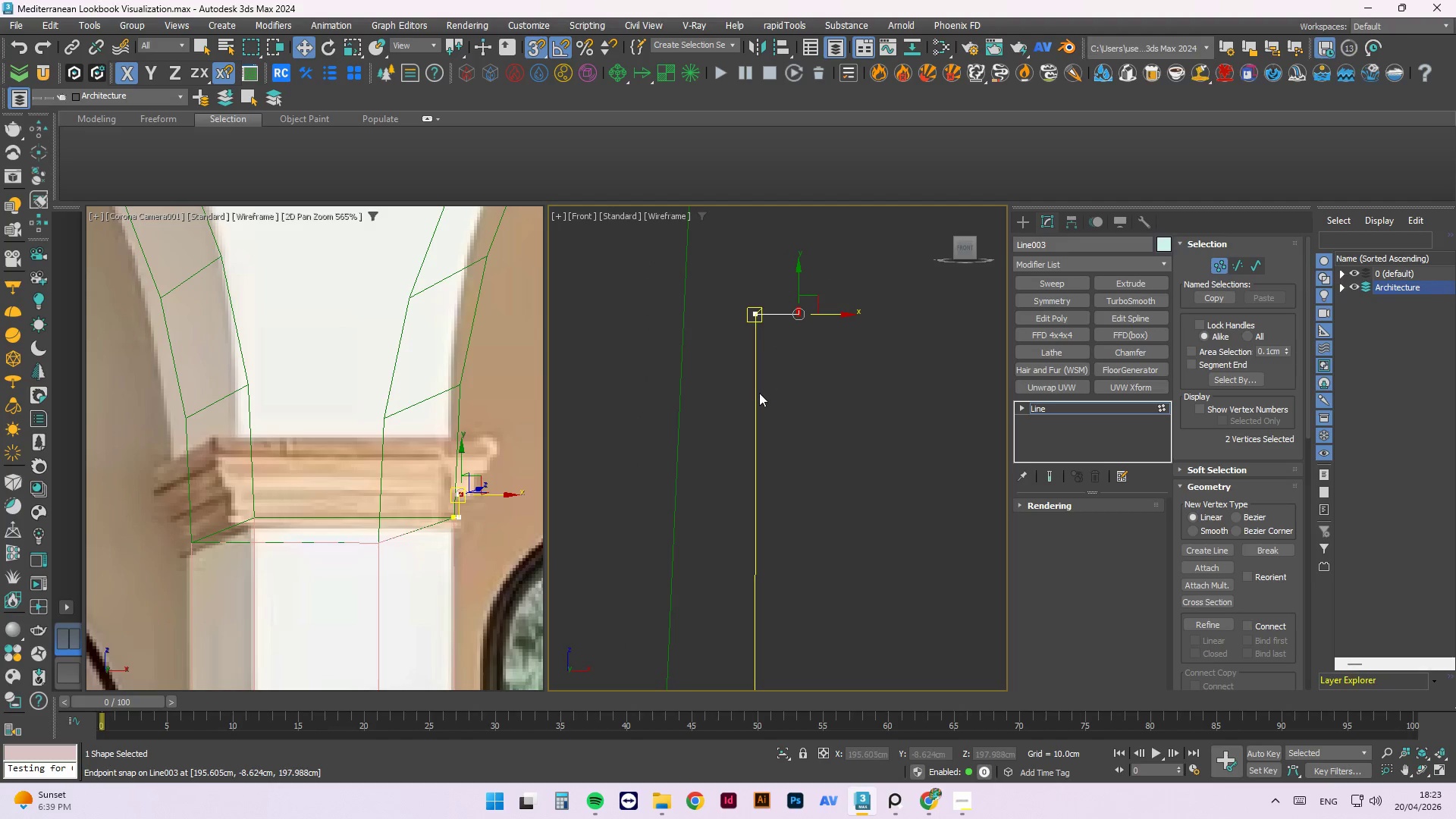 
scroll: coordinate [757, 402], scroll_direction: down, amount: 4.0
 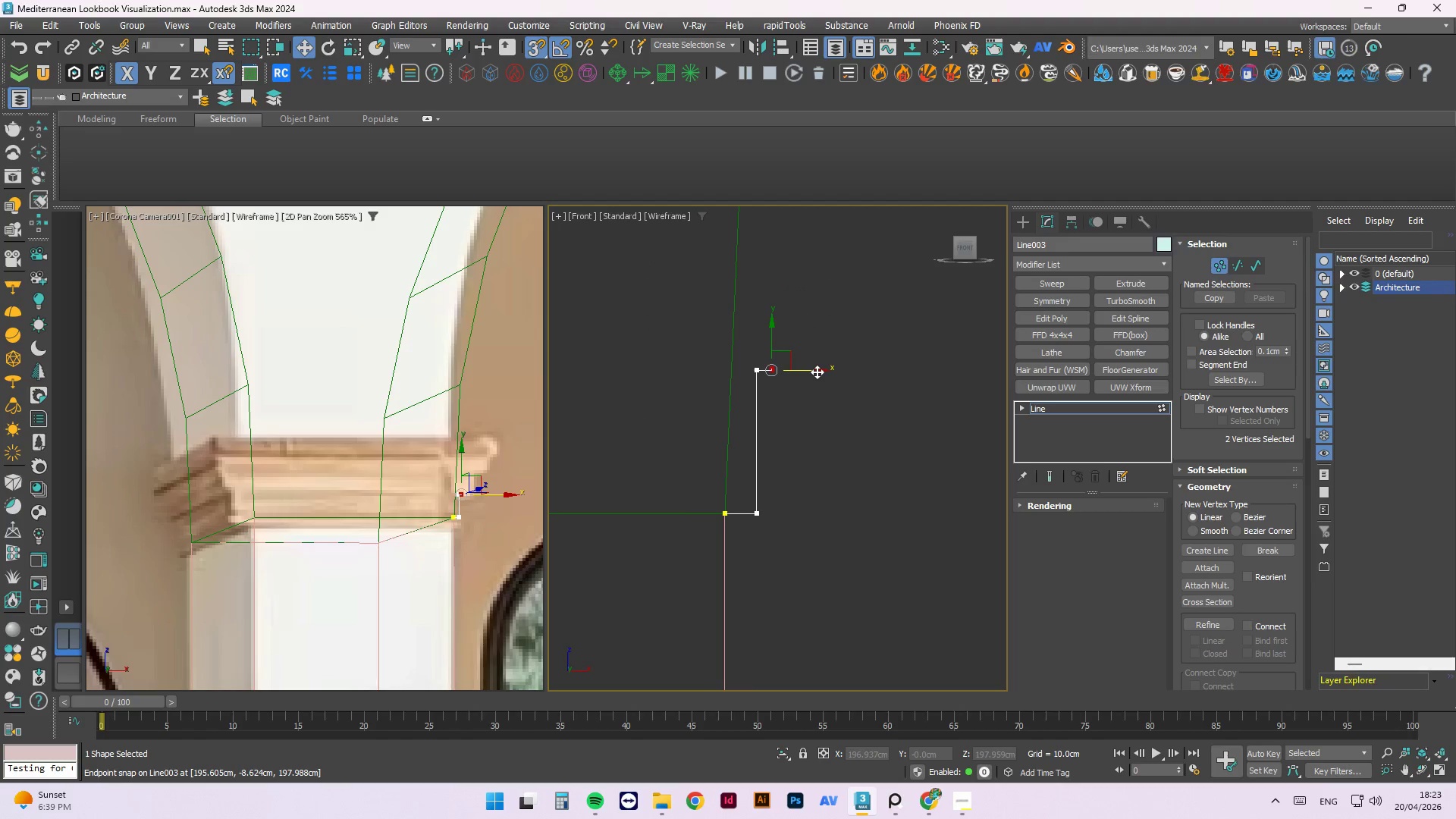 
left_click_drag(start_coordinate=[819, 372], to_coordinate=[833, 438])
 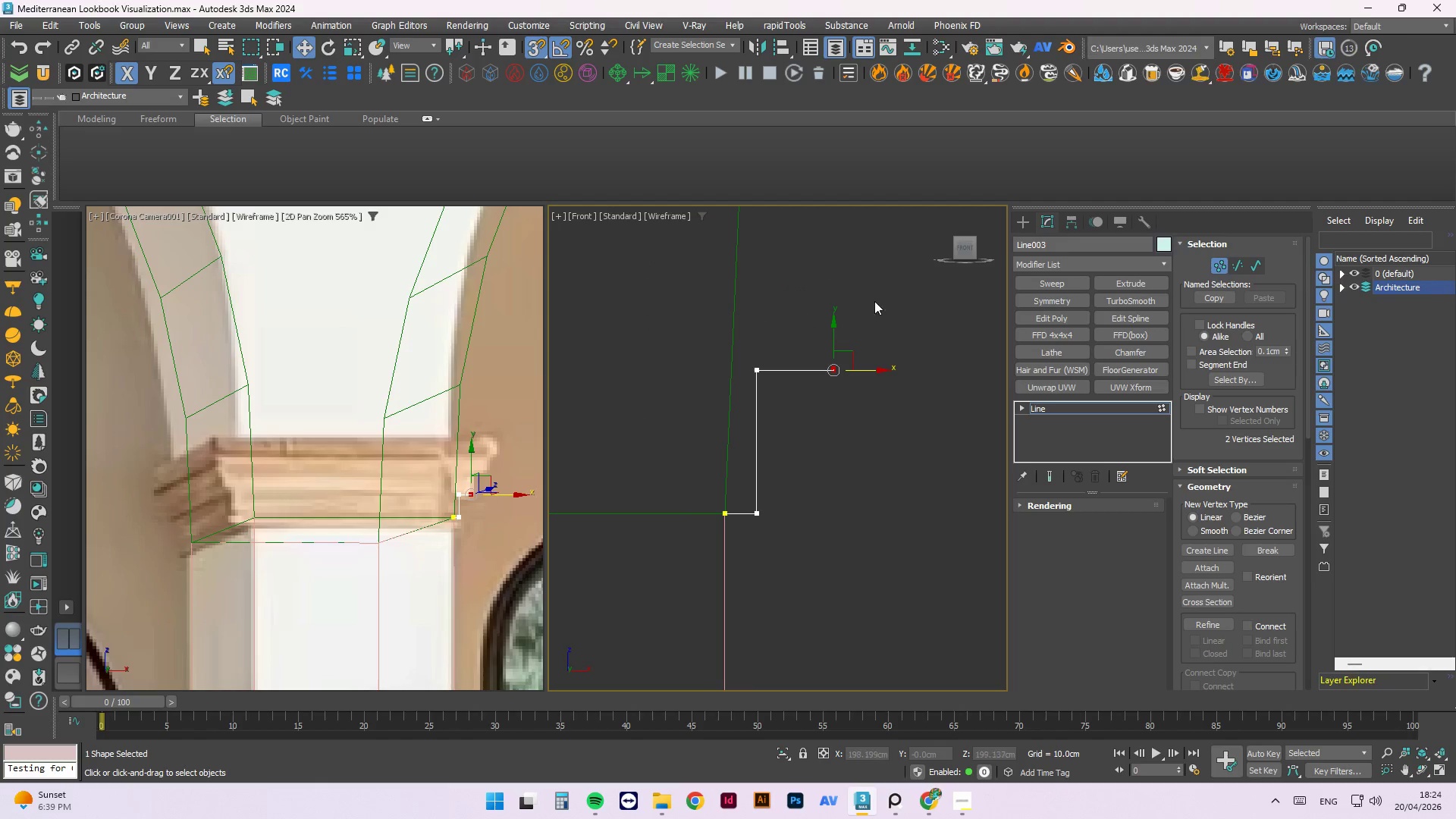 
left_click([868, 318])
 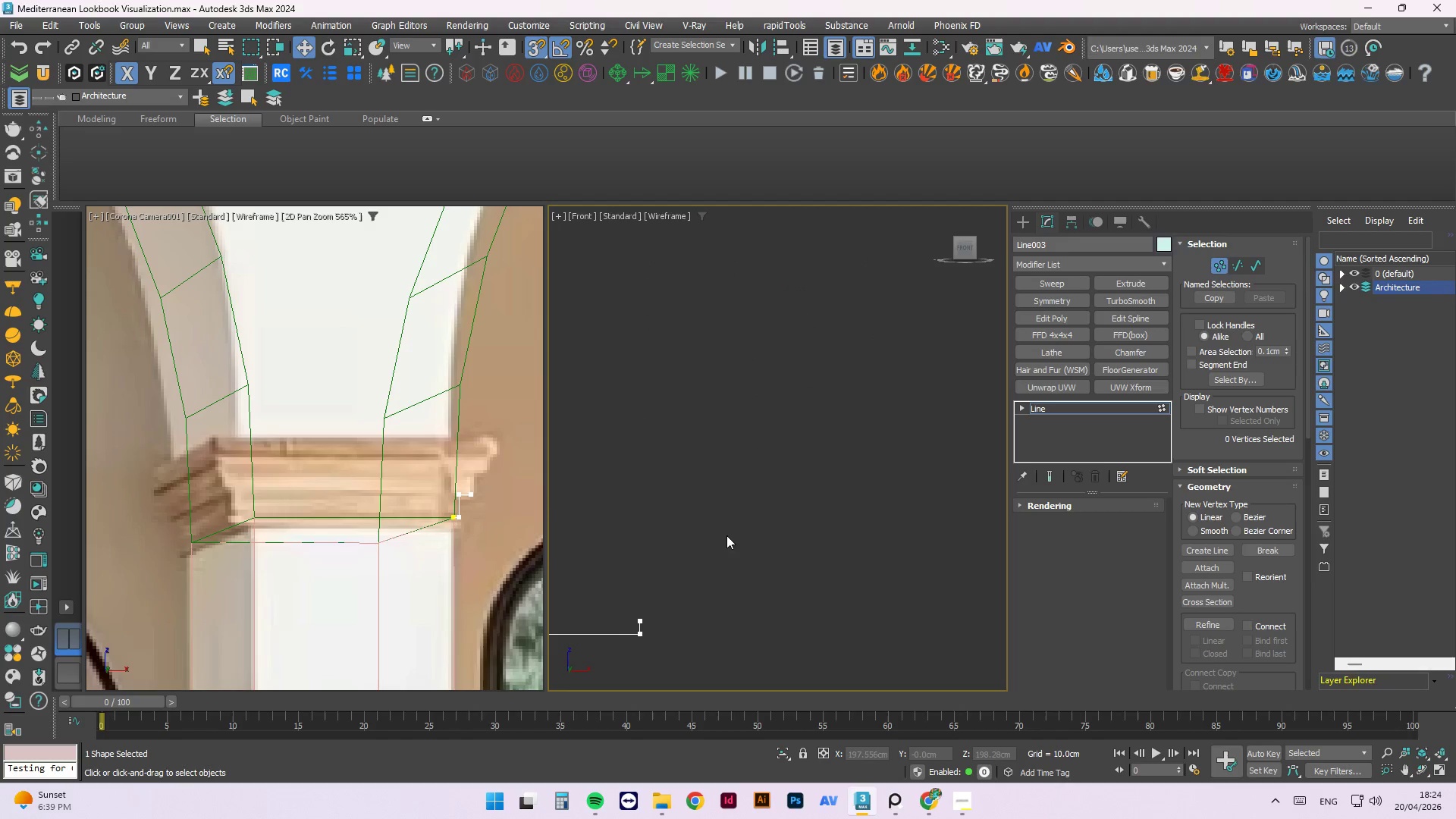 
scroll: coordinate [862, 438], scroll_direction: up, amount: 6.0
 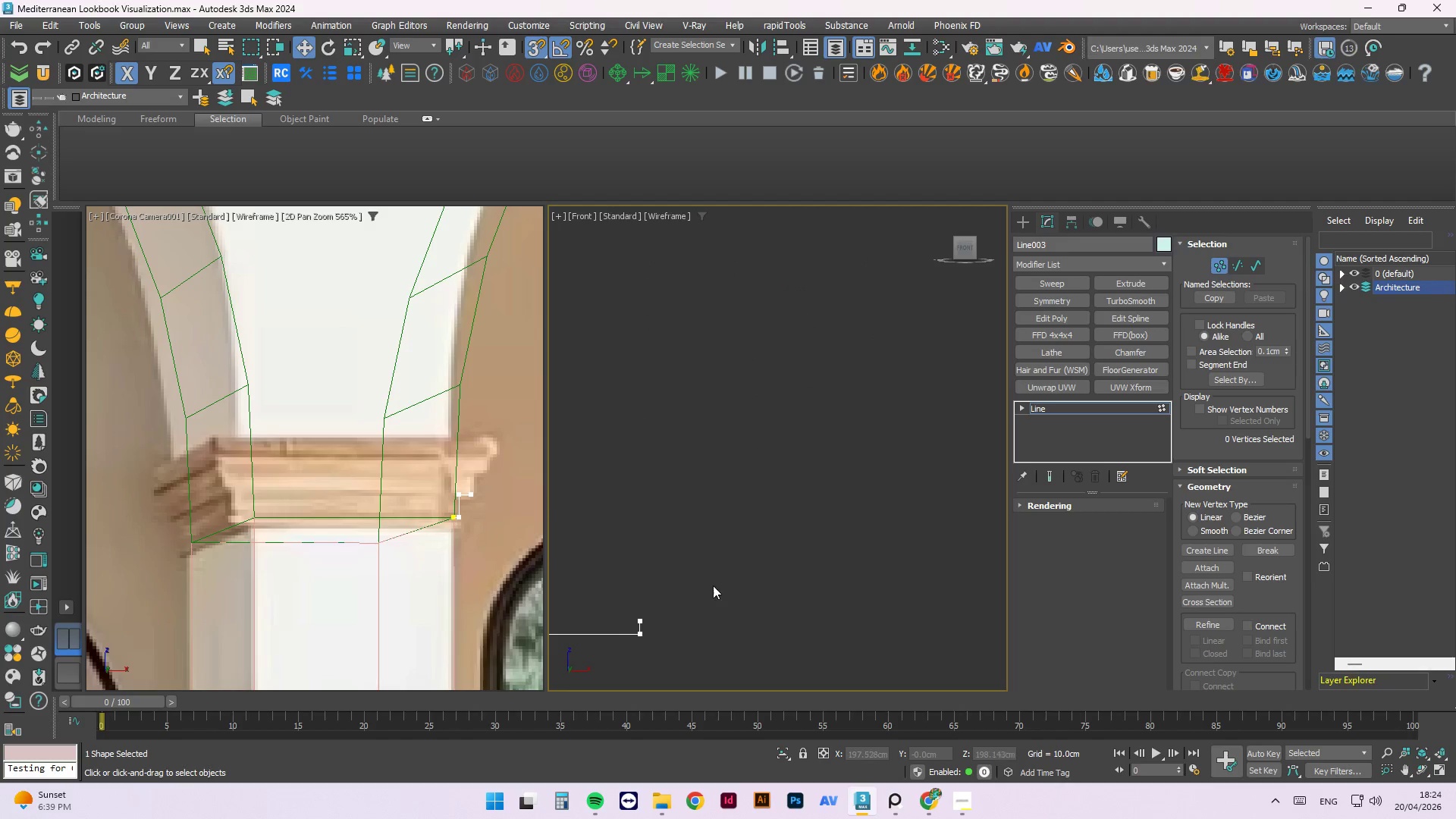 
left_click_drag(start_coordinate=[756, 507], to_coordinate=[635, 608])
 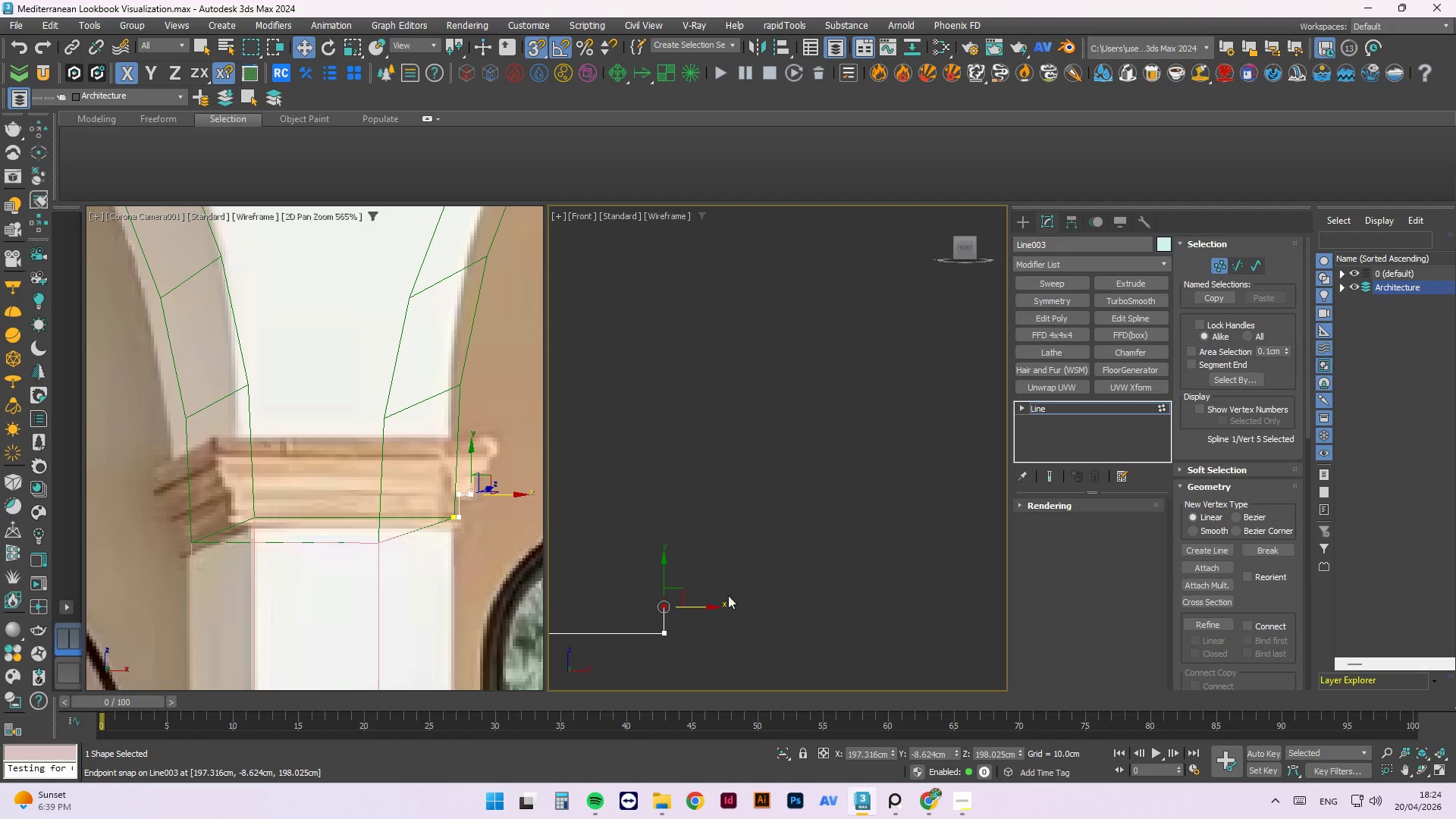 
scroll: coordinate [616, 635], scroll_direction: up, amount: 2.0
 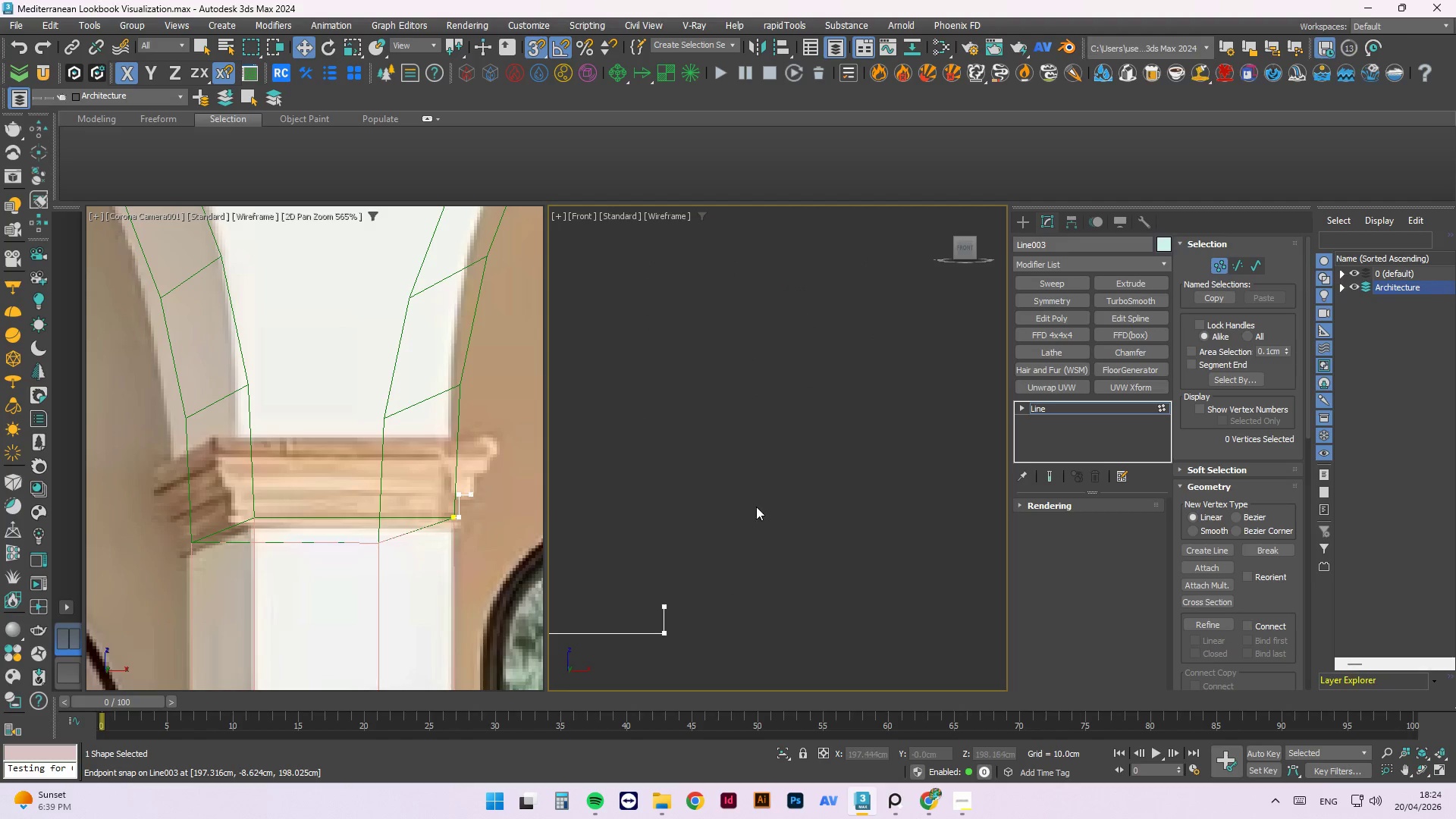 
scroll: coordinate [733, 591], scroll_direction: down, amount: 6.0
 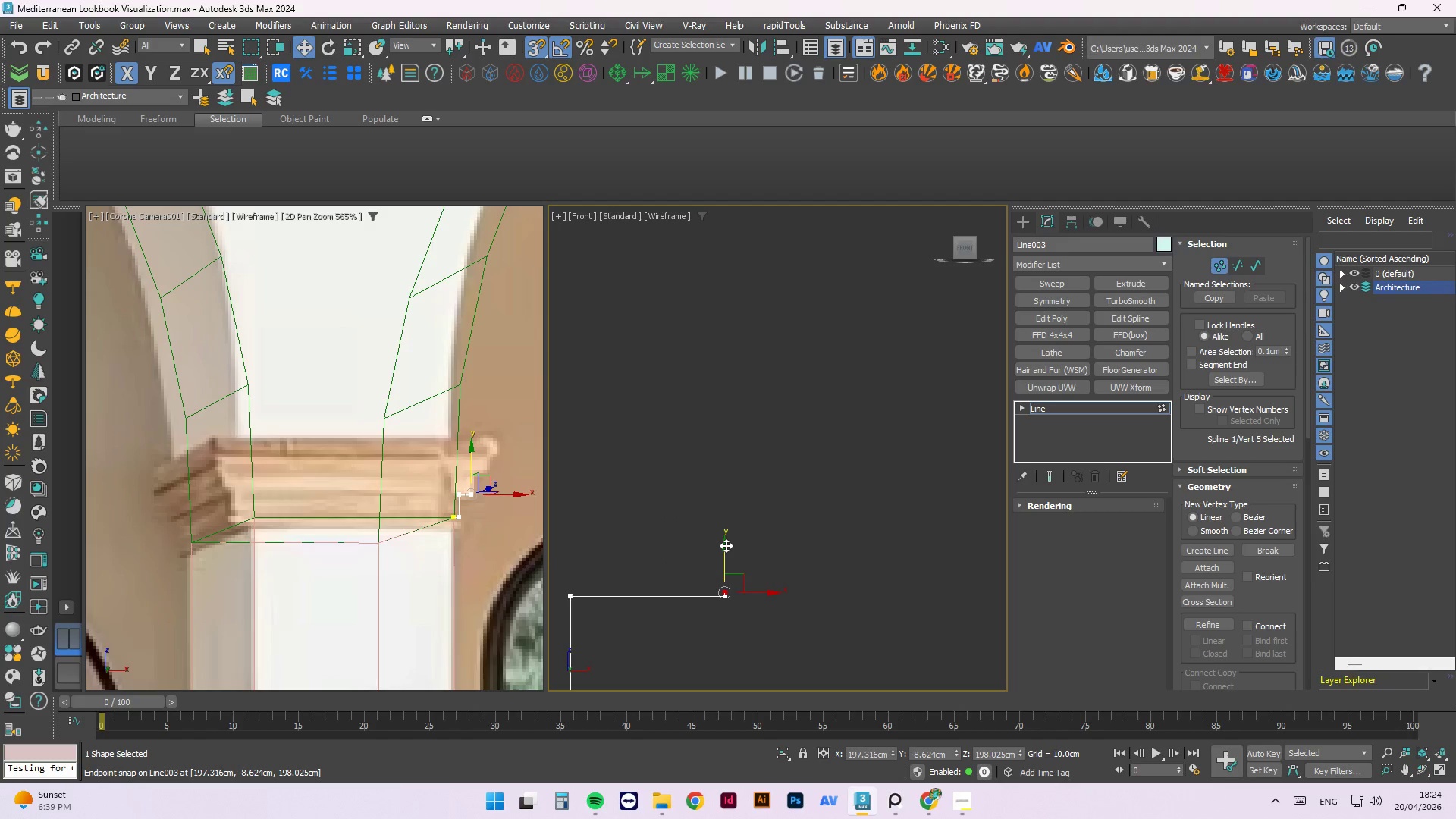 
left_click_drag(start_coordinate=[726, 545], to_coordinate=[729, 322])
 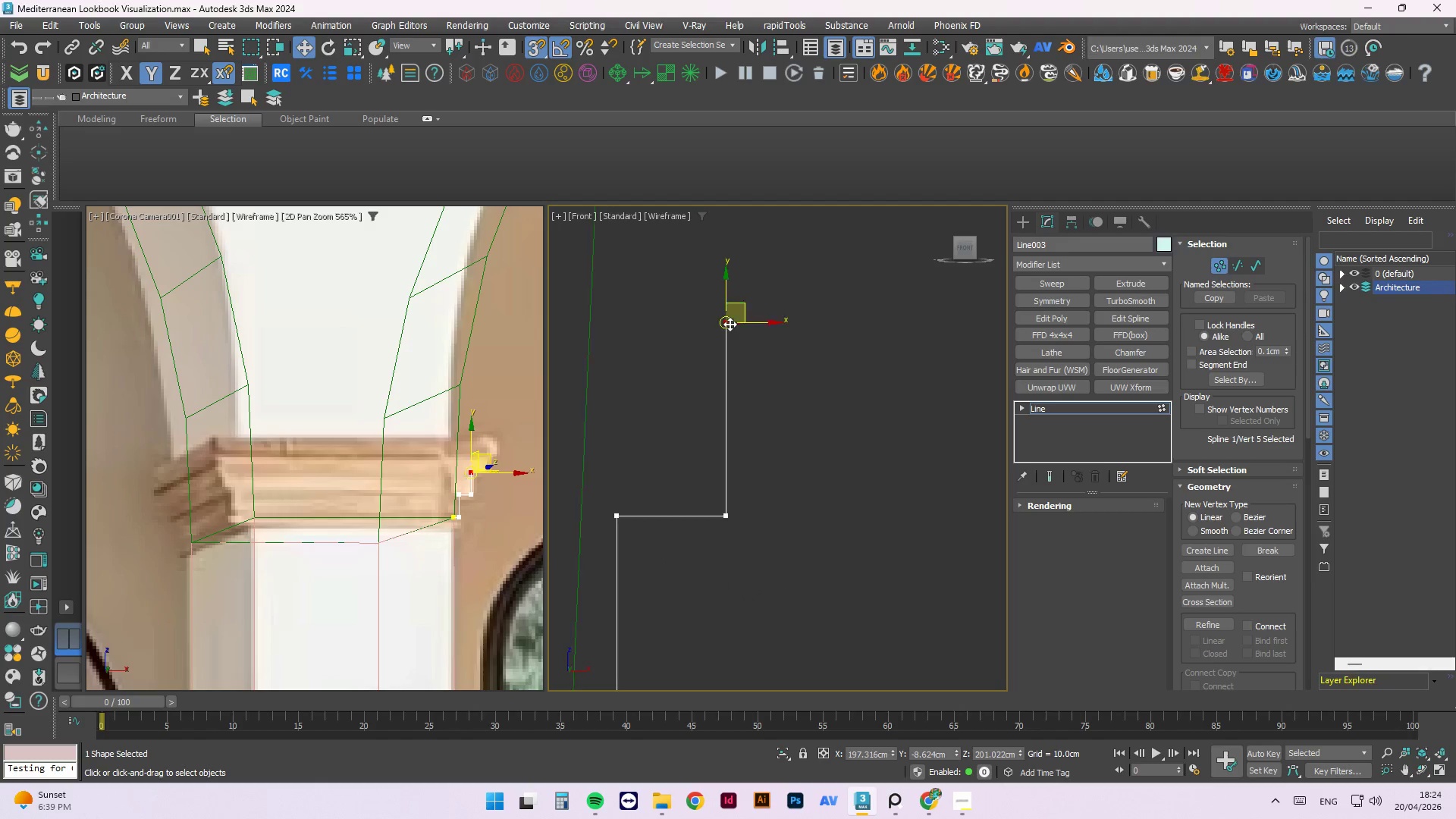 
left_click_drag(start_coordinate=[836, 261], to_coordinate=[711, 545])
 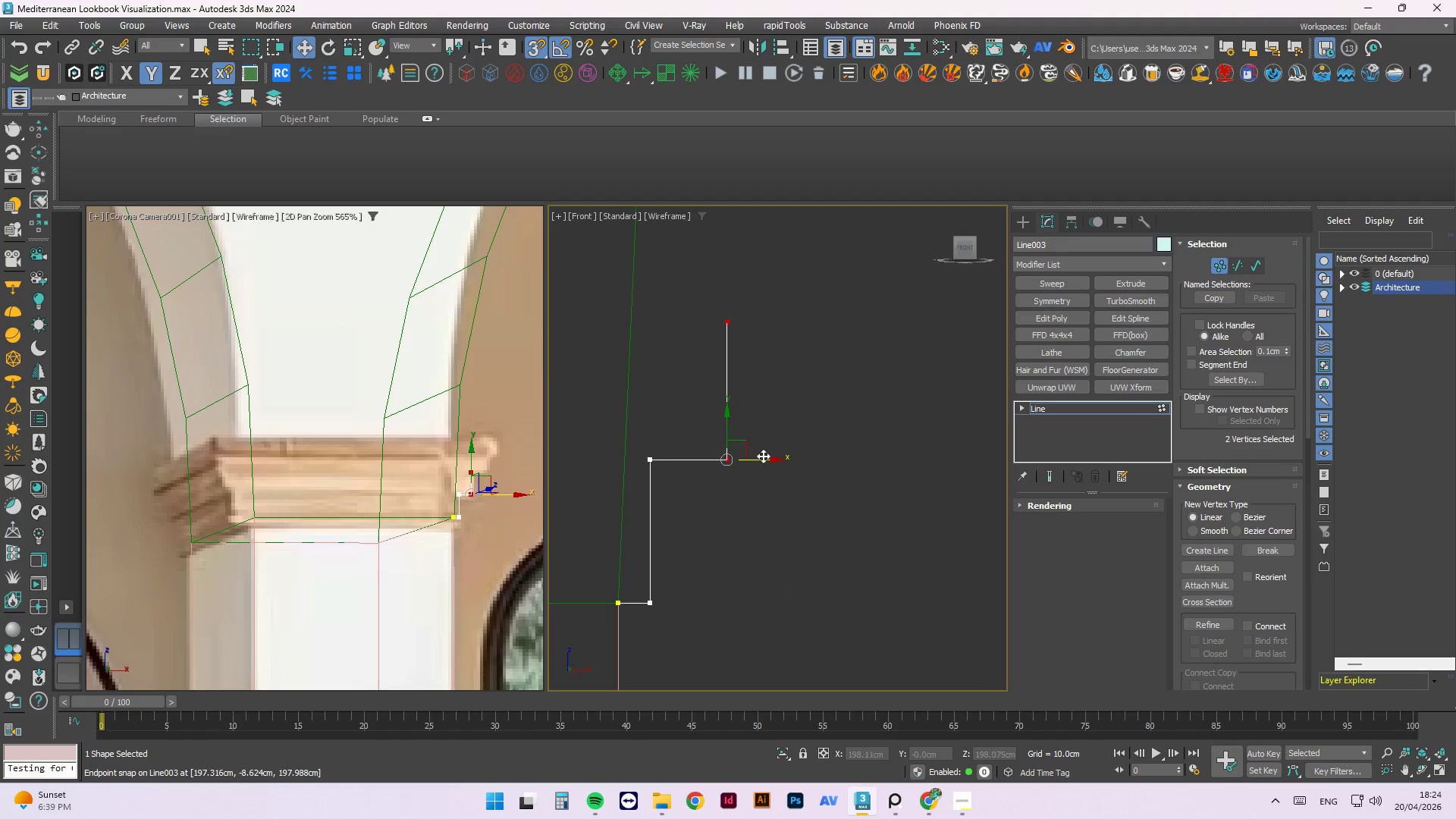 
scroll: coordinate [730, 324], scroll_direction: down, amount: 2.0
 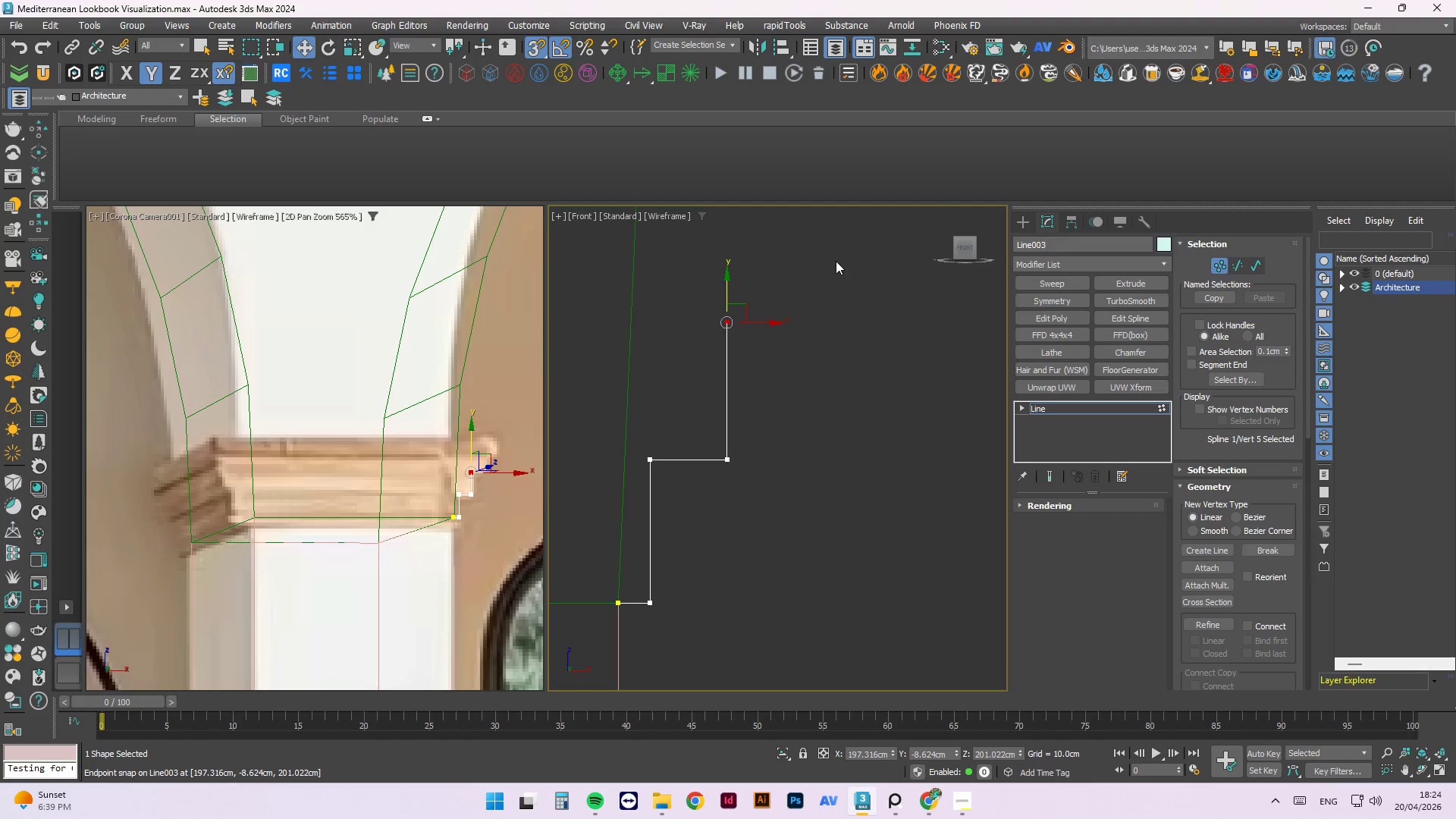 
left_click_drag(start_coordinate=[767, 458], to_coordinate=[741, 472])
 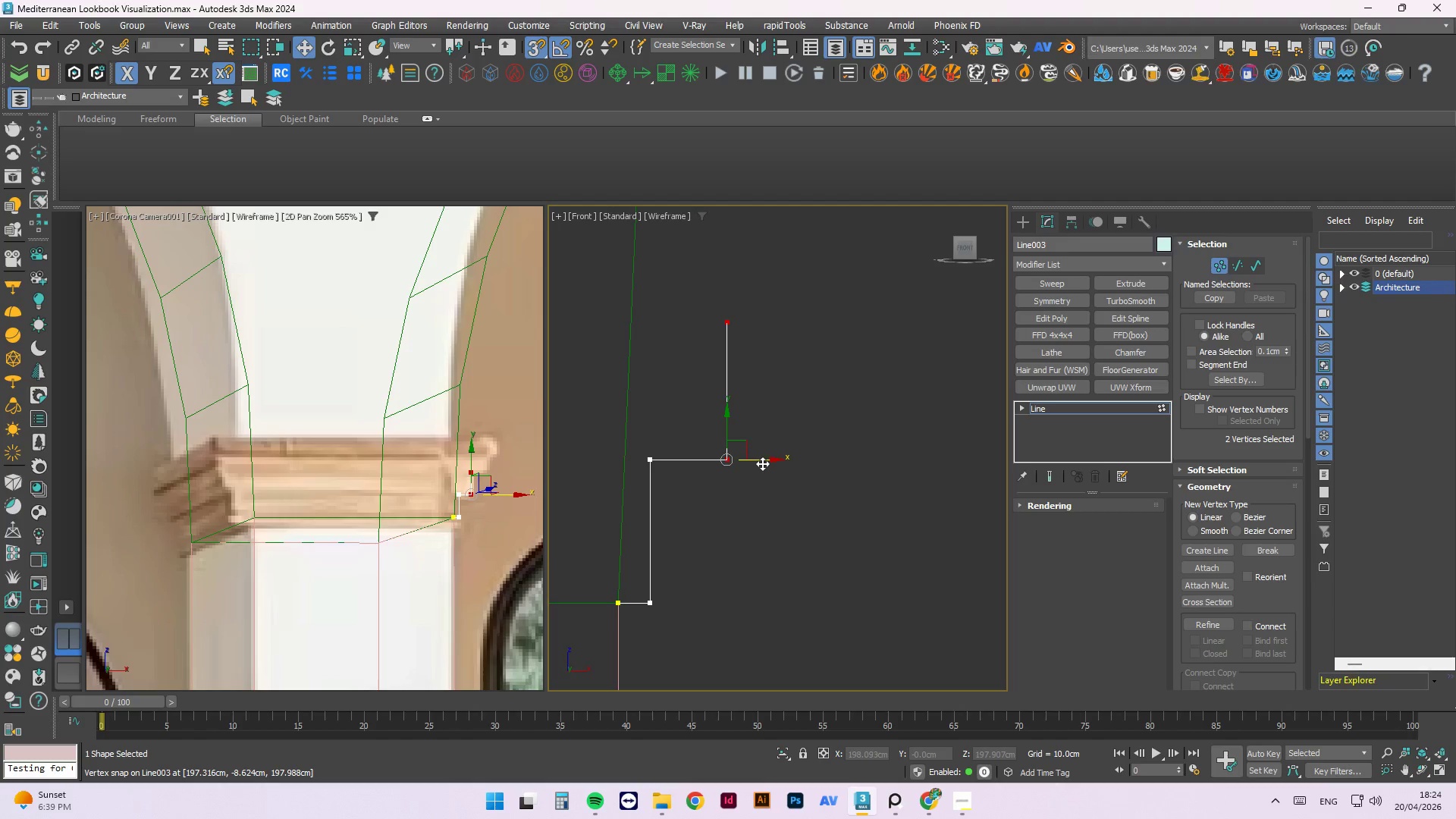 
key(S)
 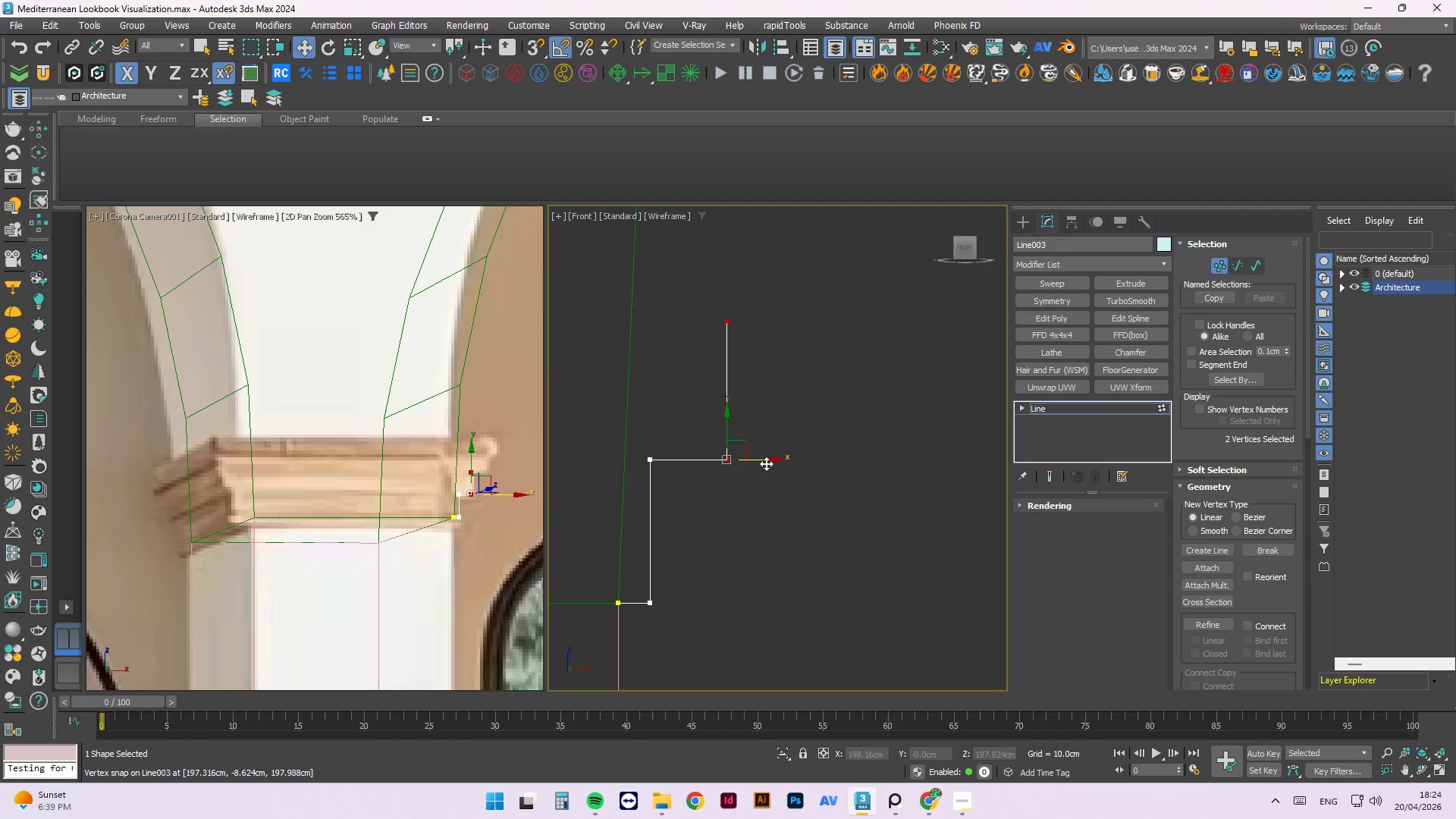 
left_click_drag(start_coordinate=[764, 463], to_coordinate=[762, 468])
 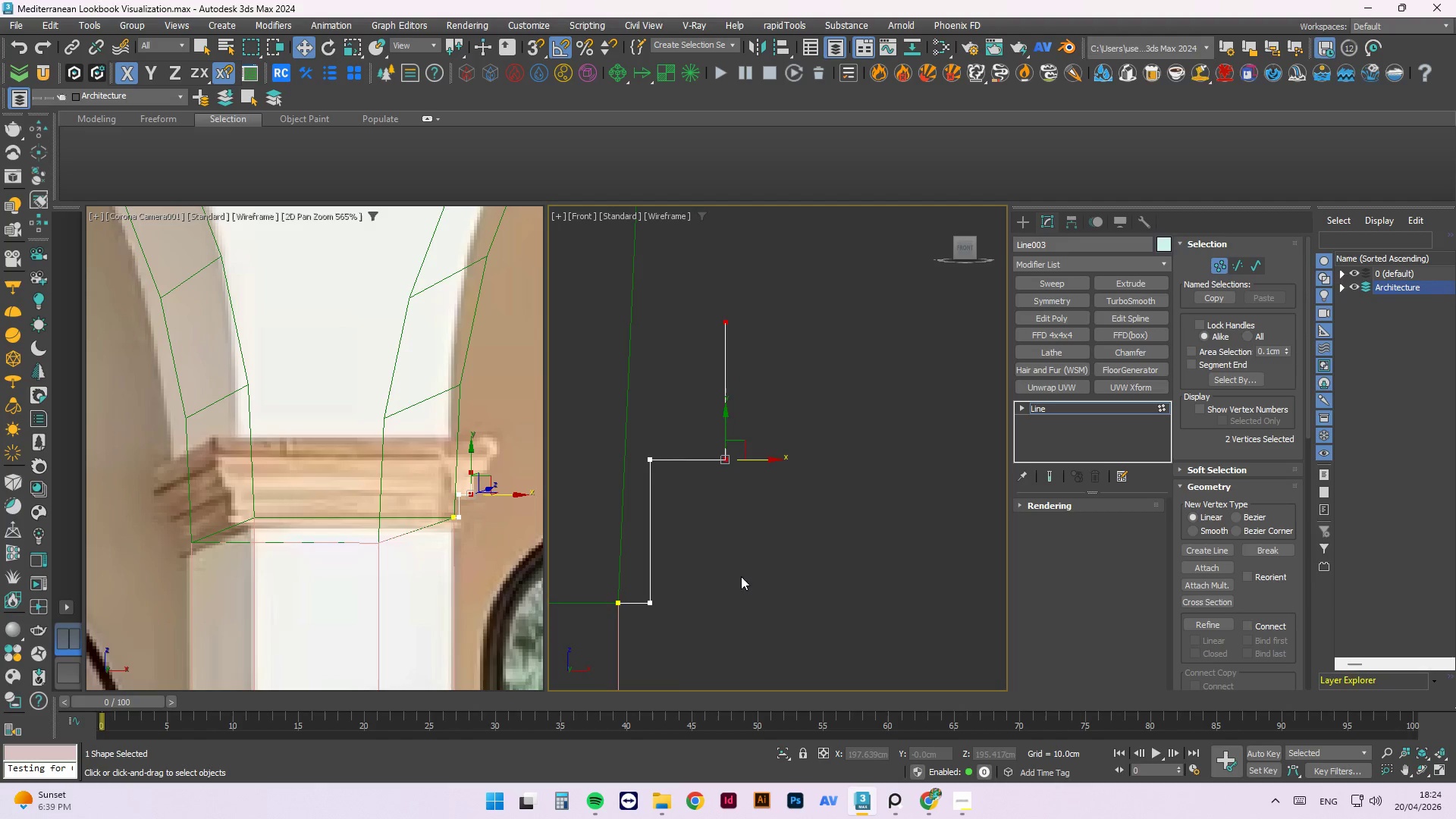 
left_click([793, 570])
 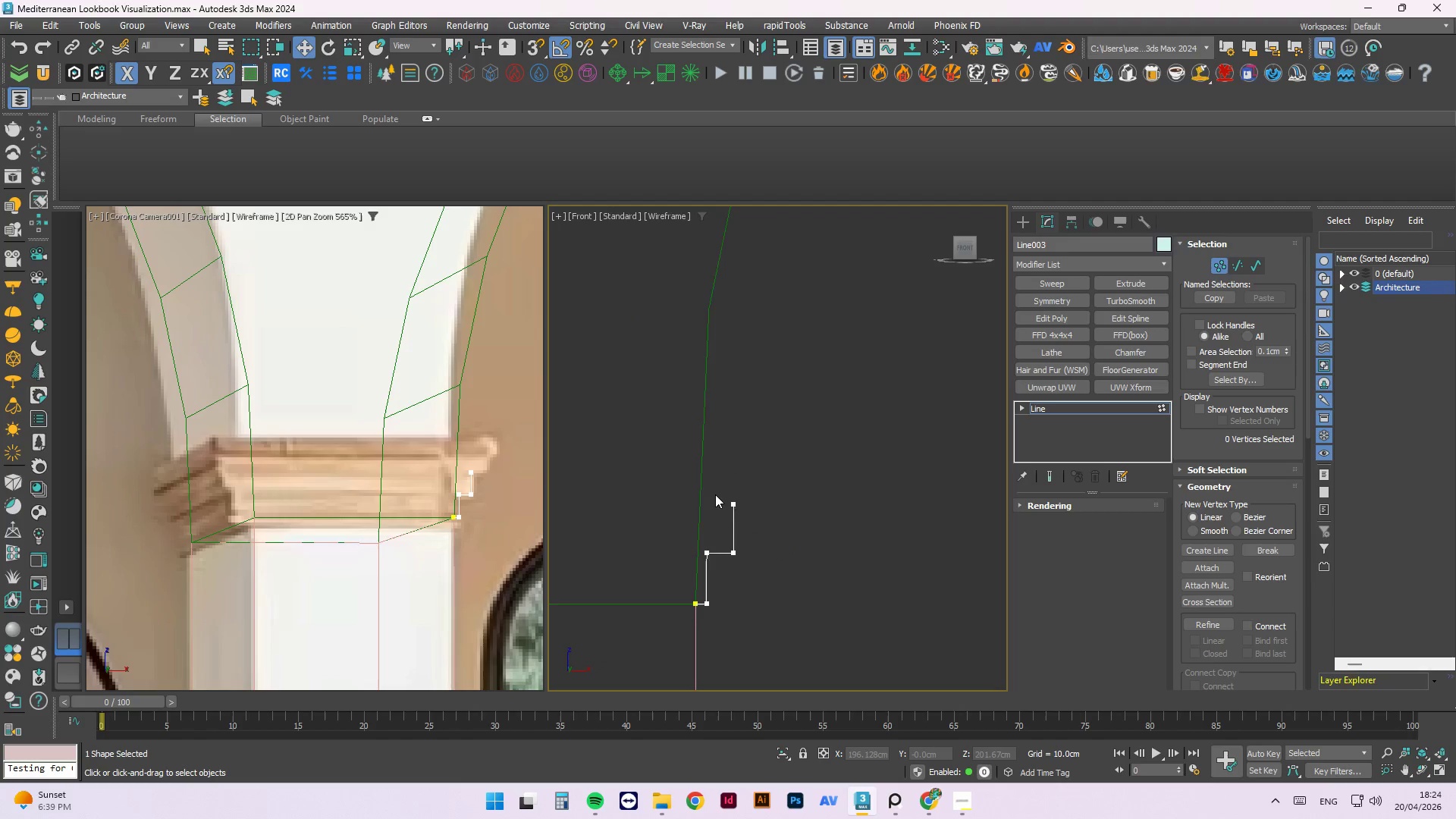 
scroll: coordinate [737, 619], scroll_direction: down, amount: 3.0
 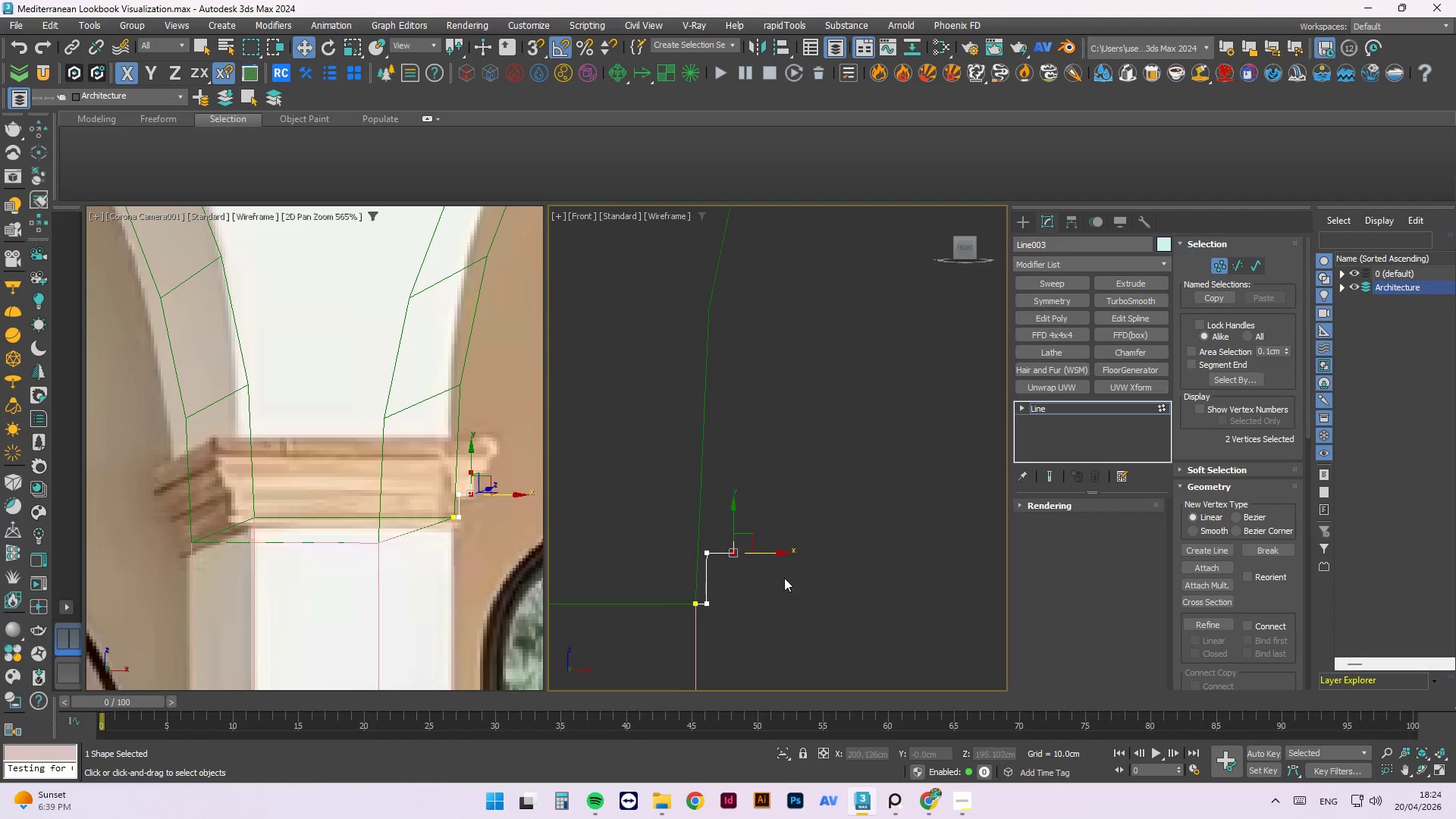 
scroll: coordinate [715, 494], scroll_direction: up, amount: 3.0
 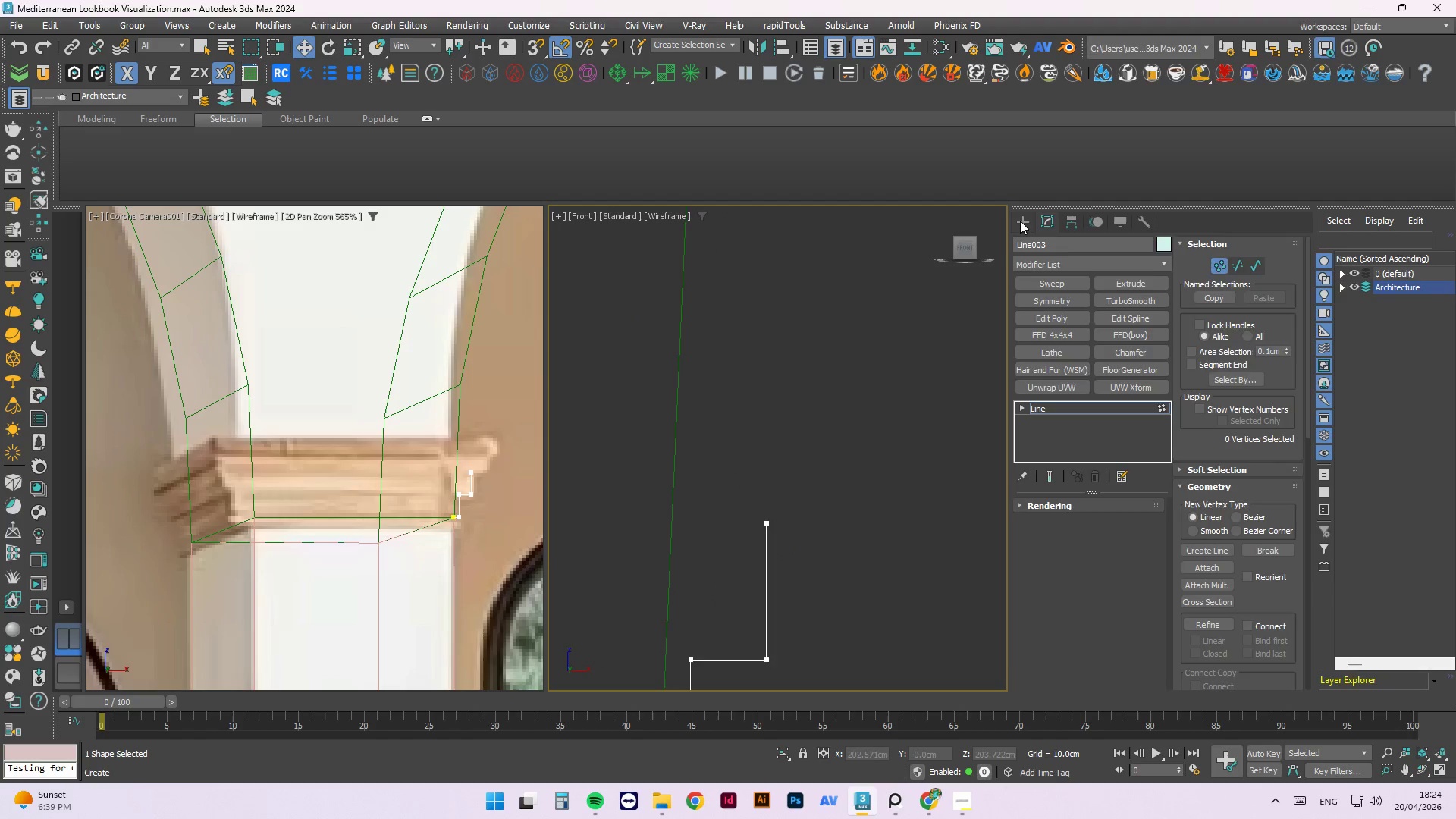 
left_click([1020, 219])
 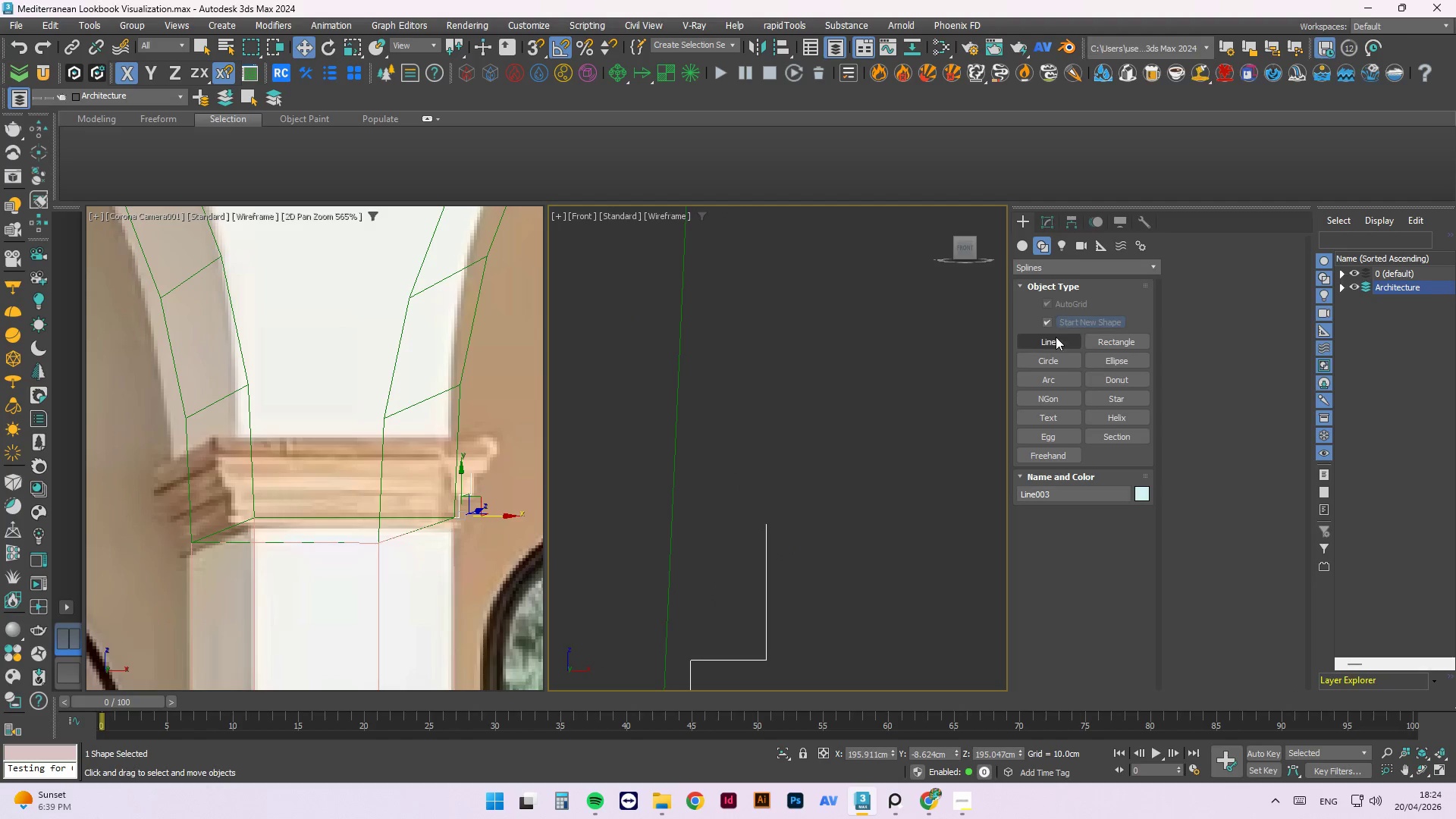 
left_click([1055, 339])
 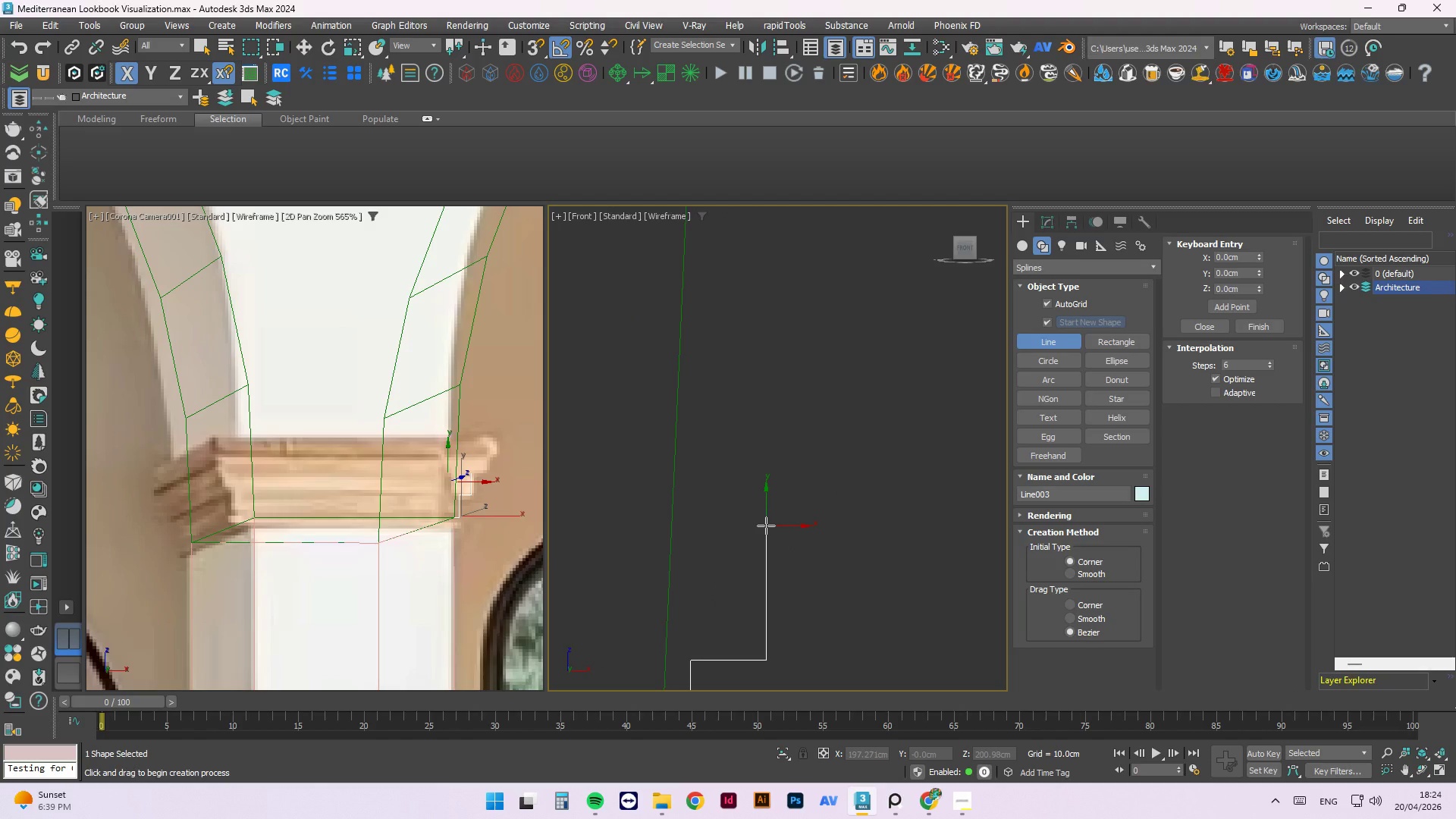 
key(S)
 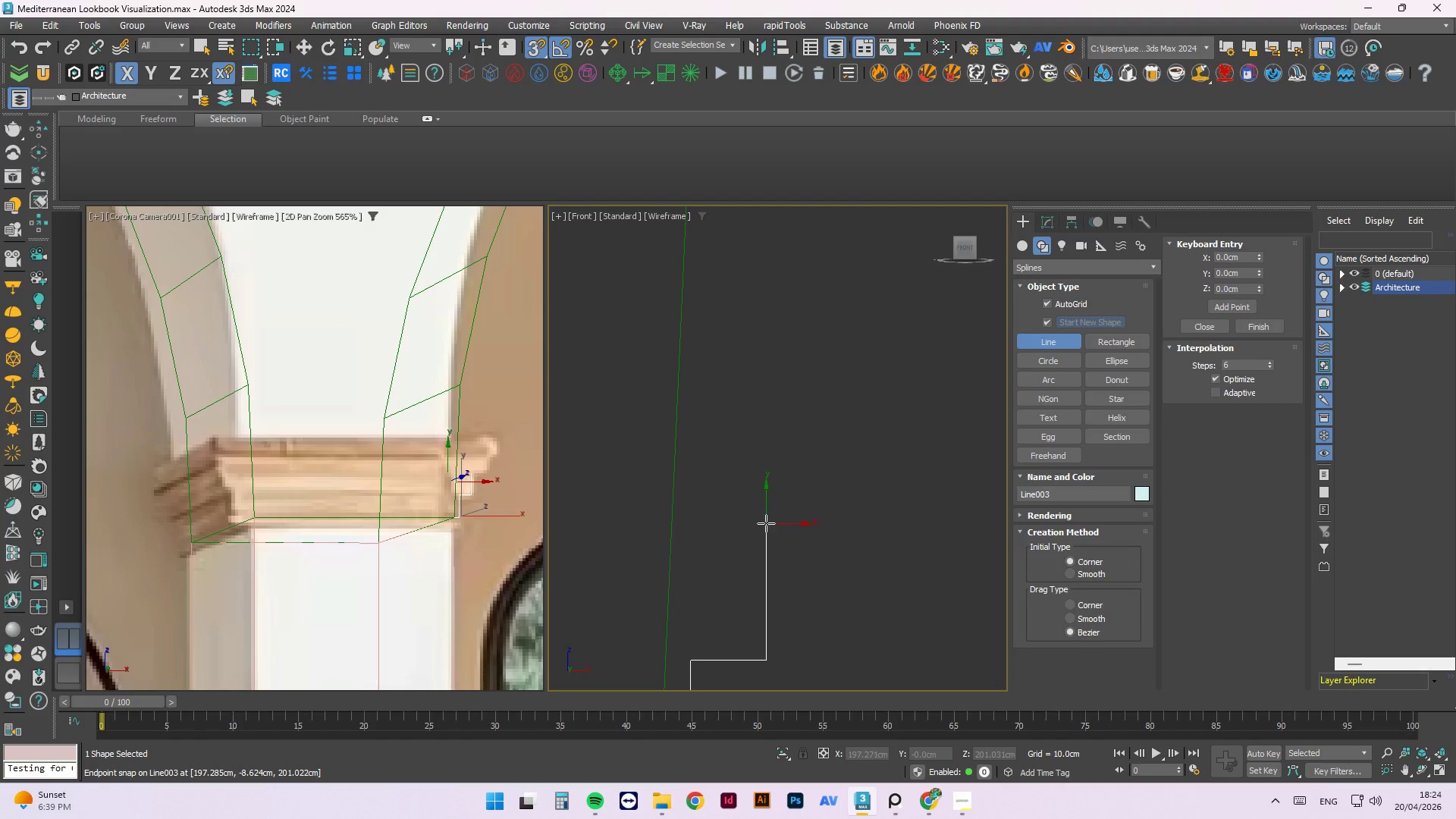 
left_click([767, 523])
 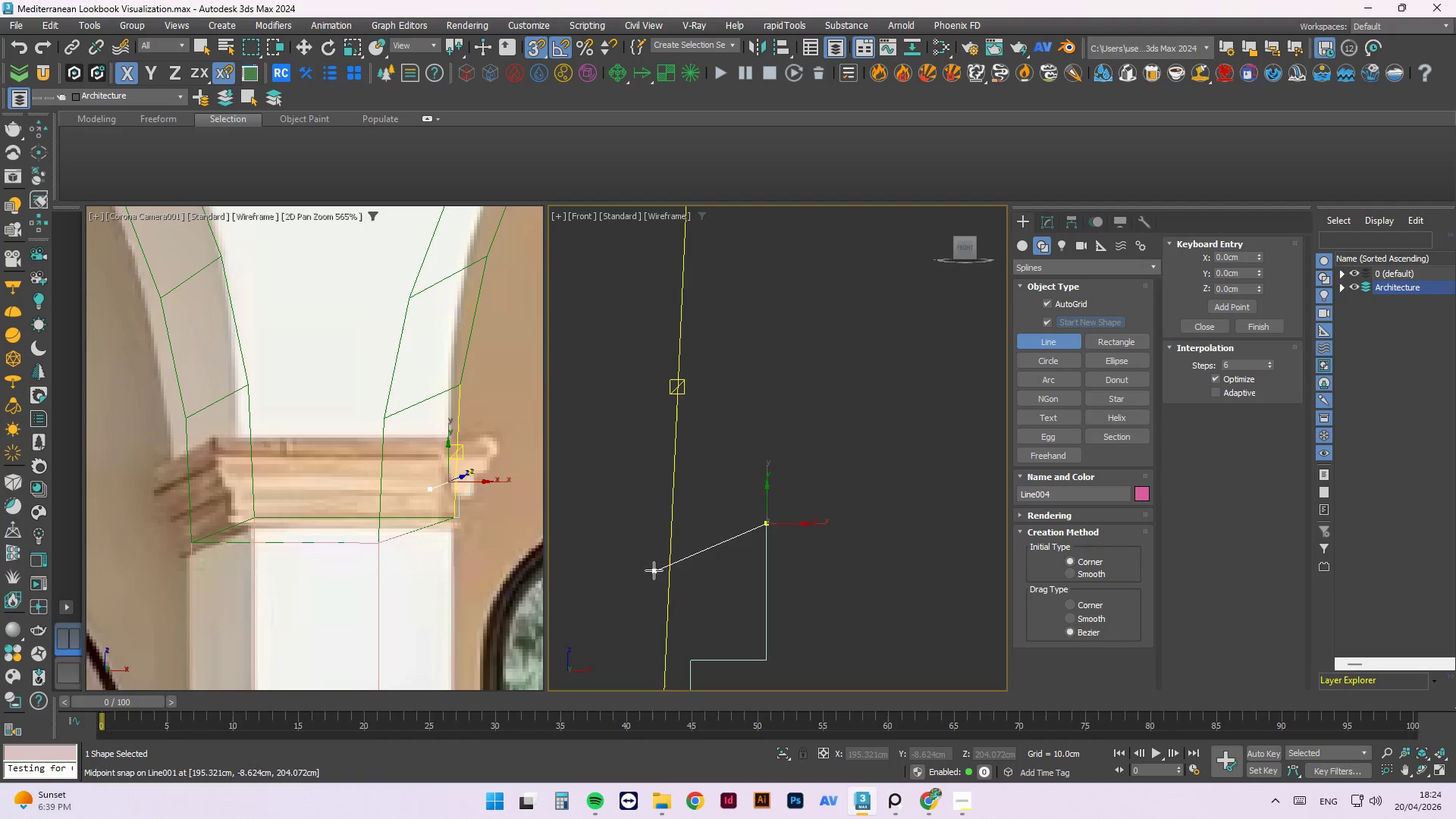 
scroll: coordinate [656, 561], scroll_direction: down, amount: 2.0
 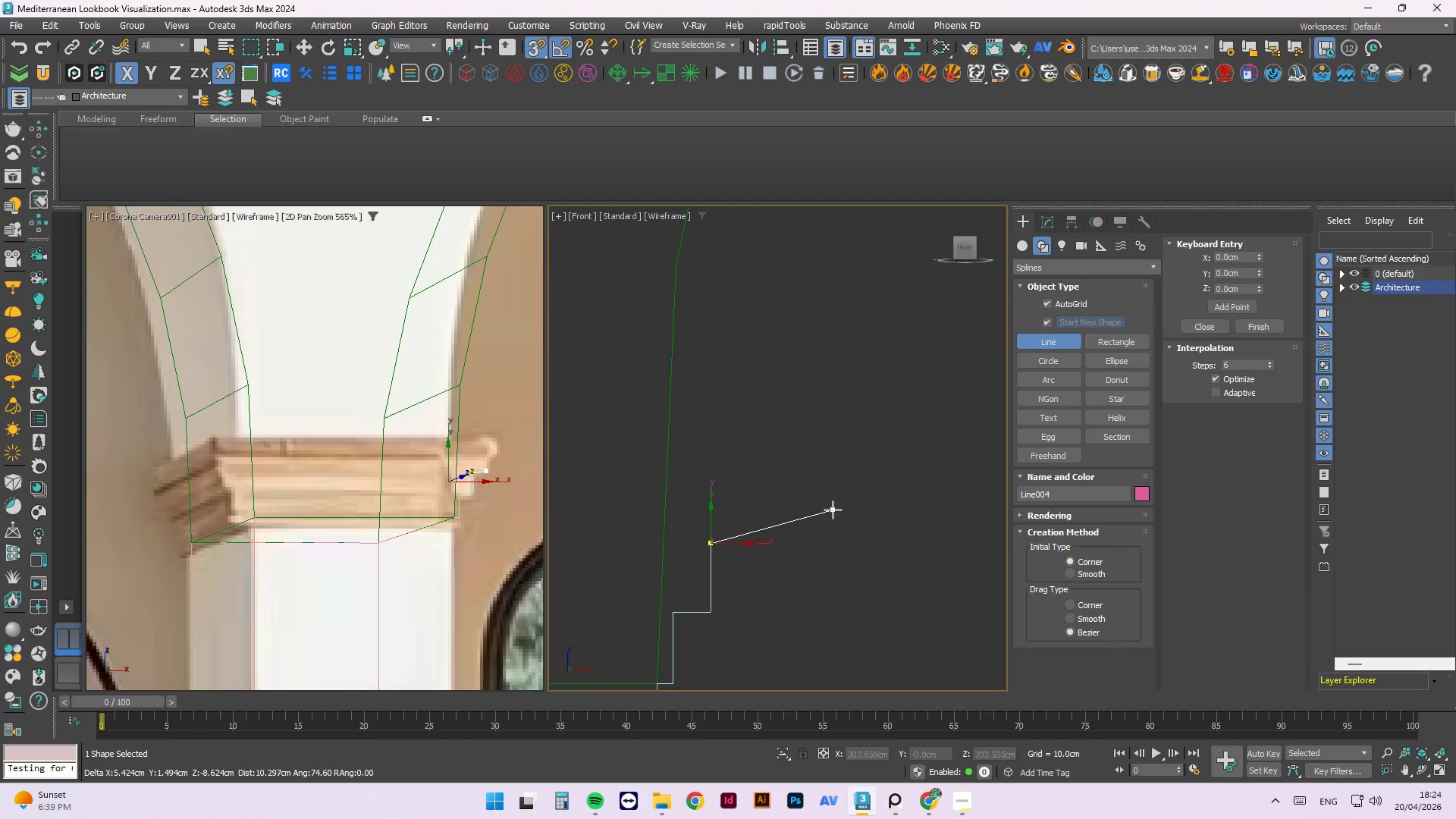 
hold_key(key=ShiftLeft, duration=4.16)
left_click([805, 548])
 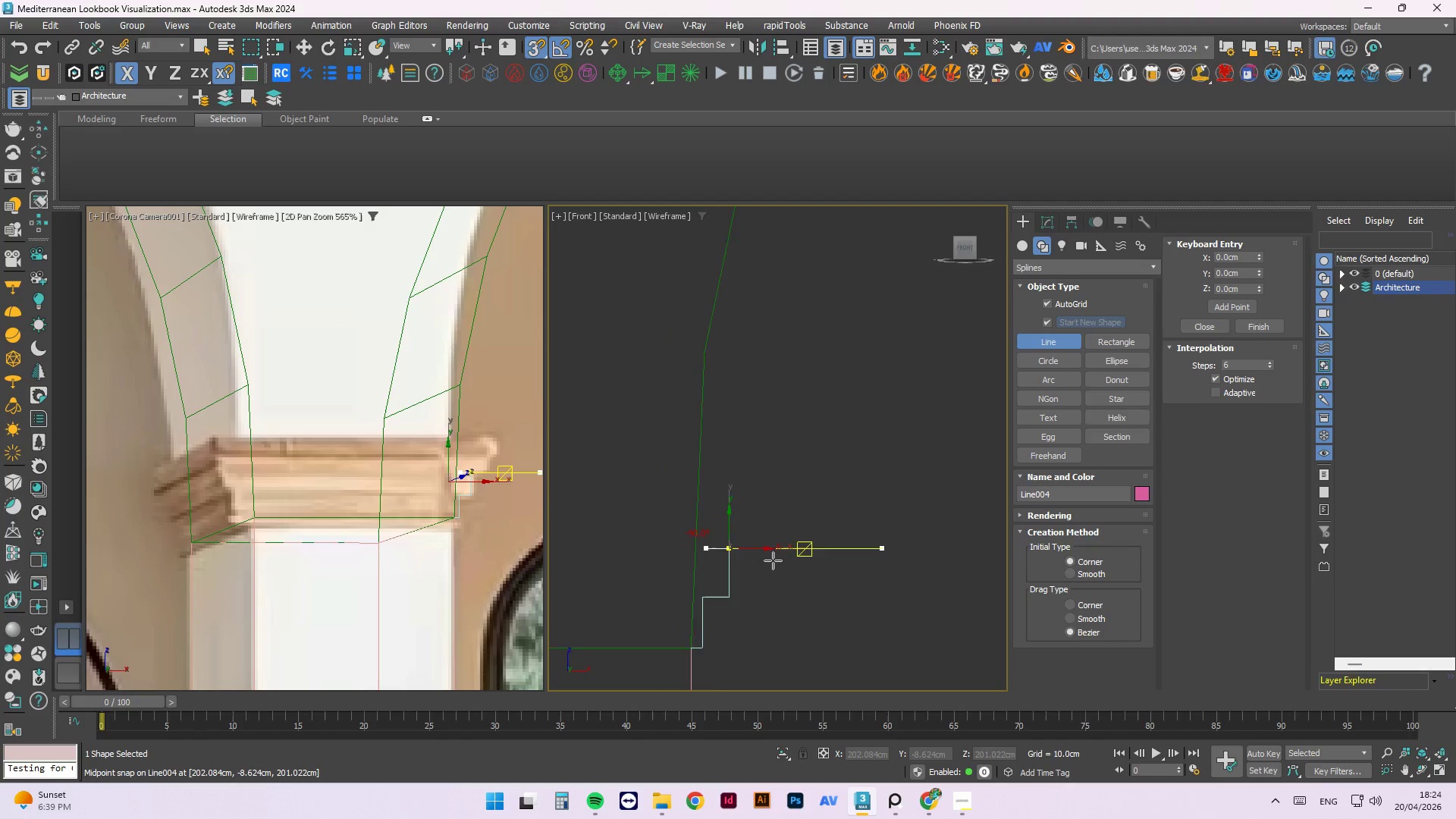 
scroll: coordinate [773, 560], scroll_direction: down, amount: 3.0
 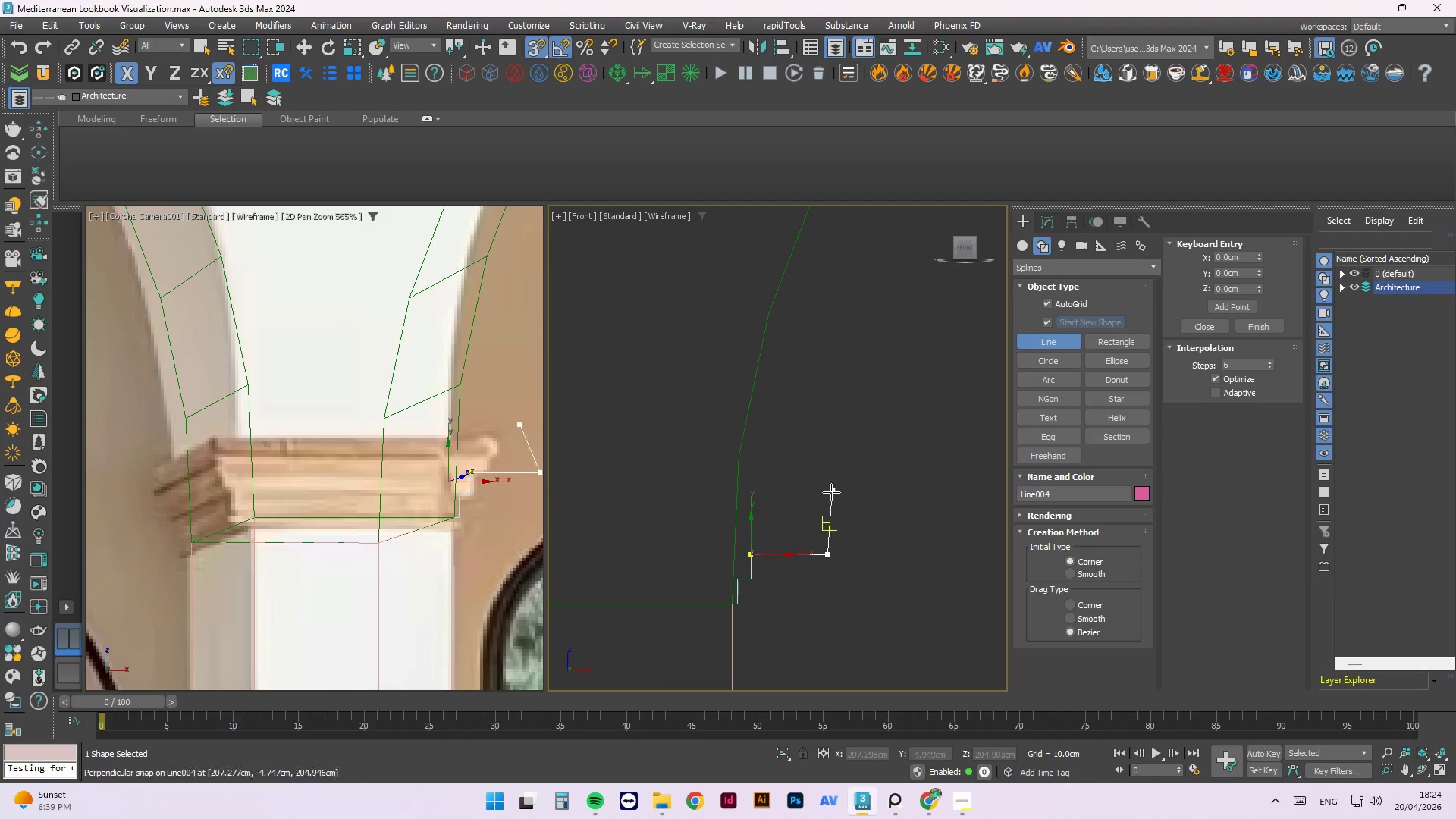 
hold_key(key=ShiftLeft, duration=0.44)
 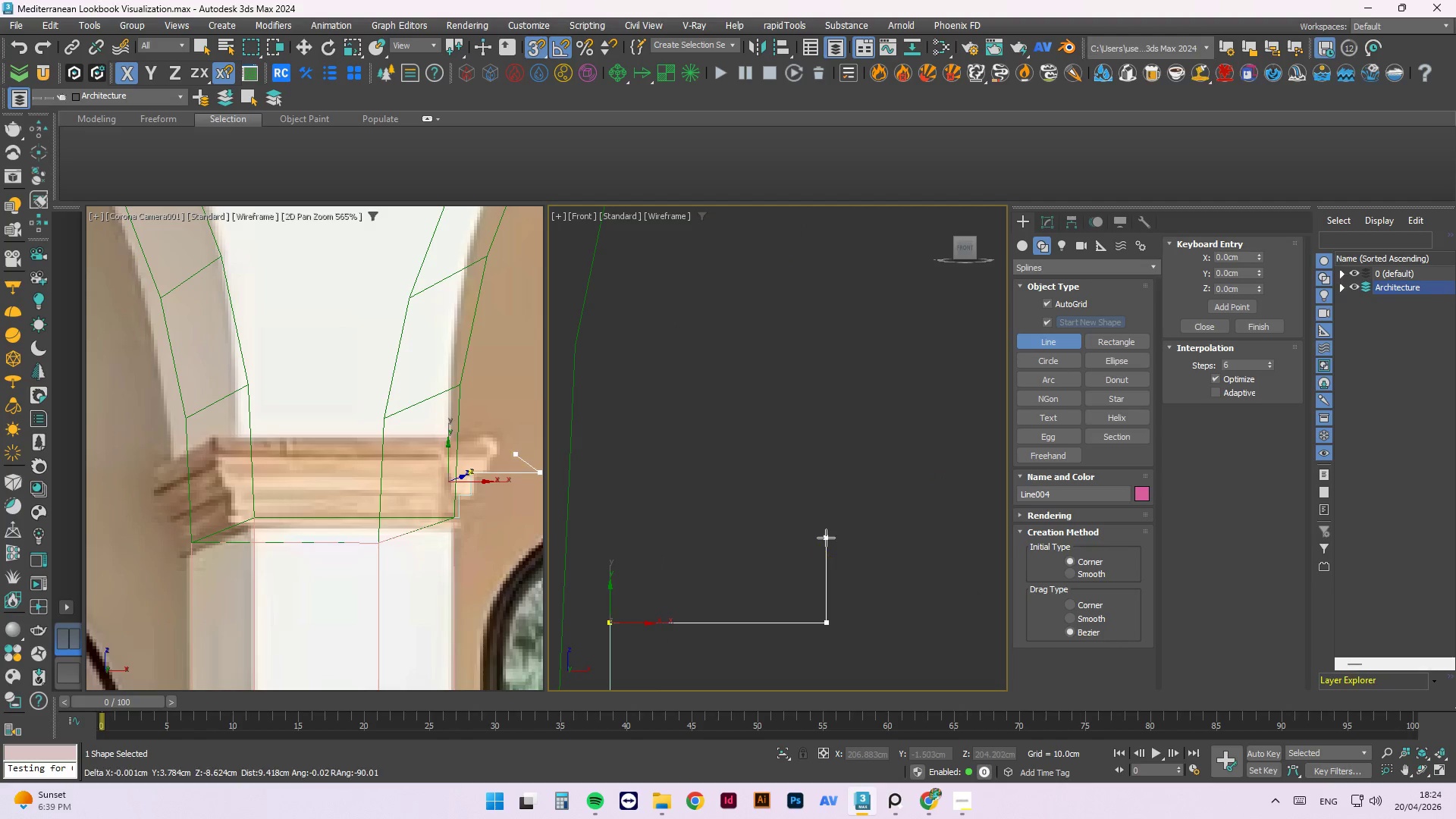 
scroll: coordinate [827, 517], scroll_direction: up, amount: 3.0
 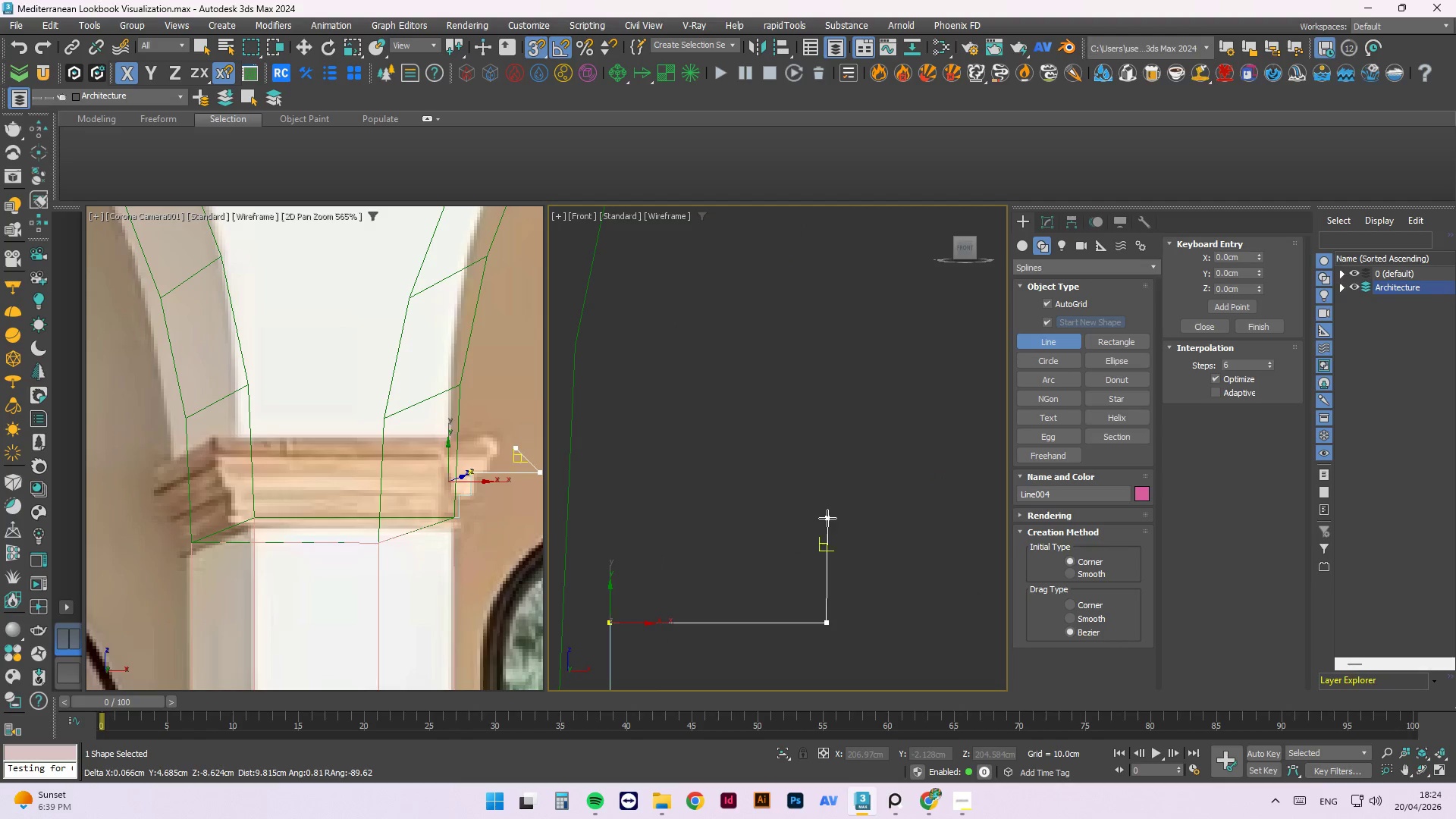 
hold_key(key=ShiftLeft, duration=0.5)
 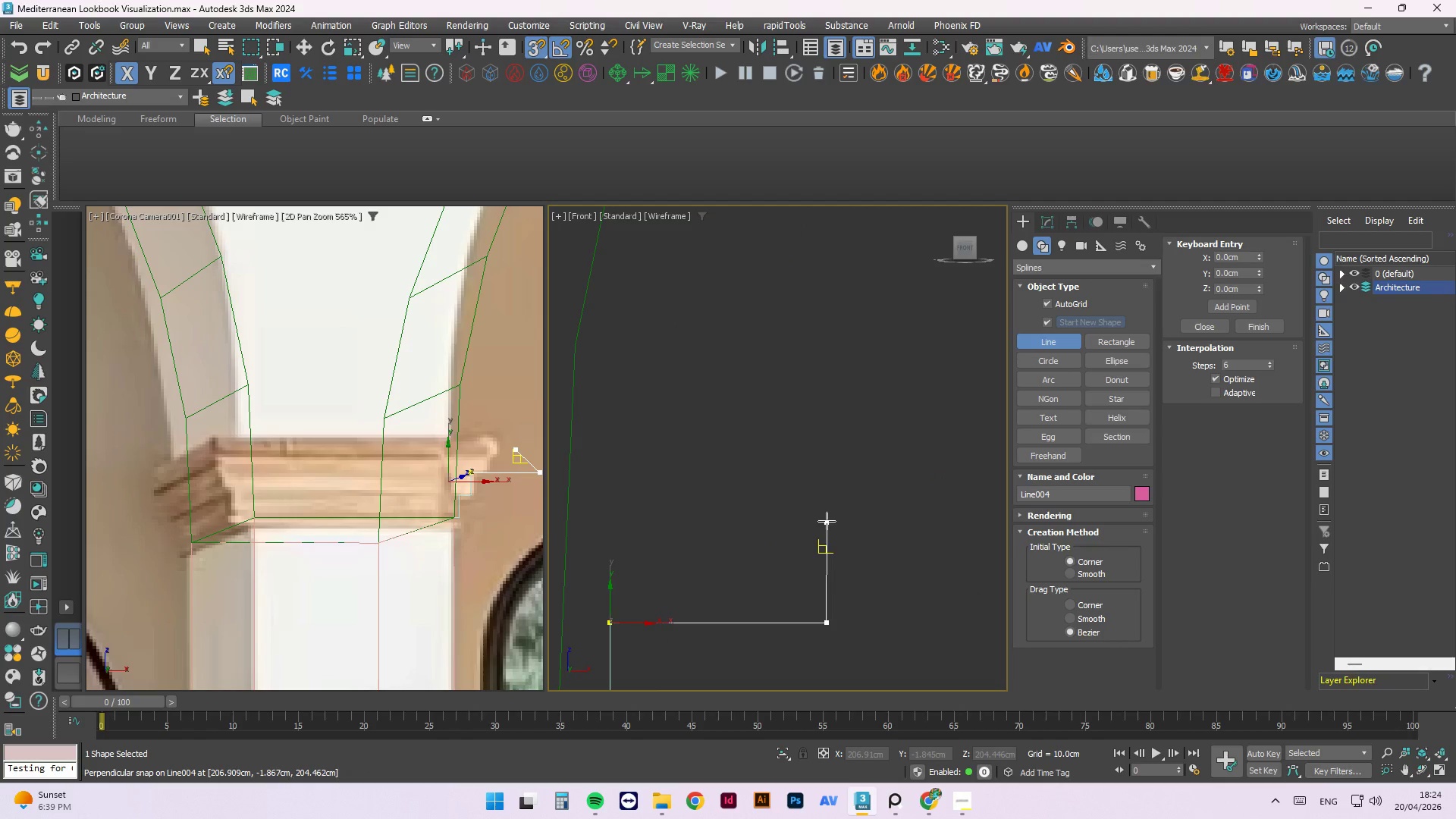 
hold_key(key=ShiftLeft, duration=0.53)
 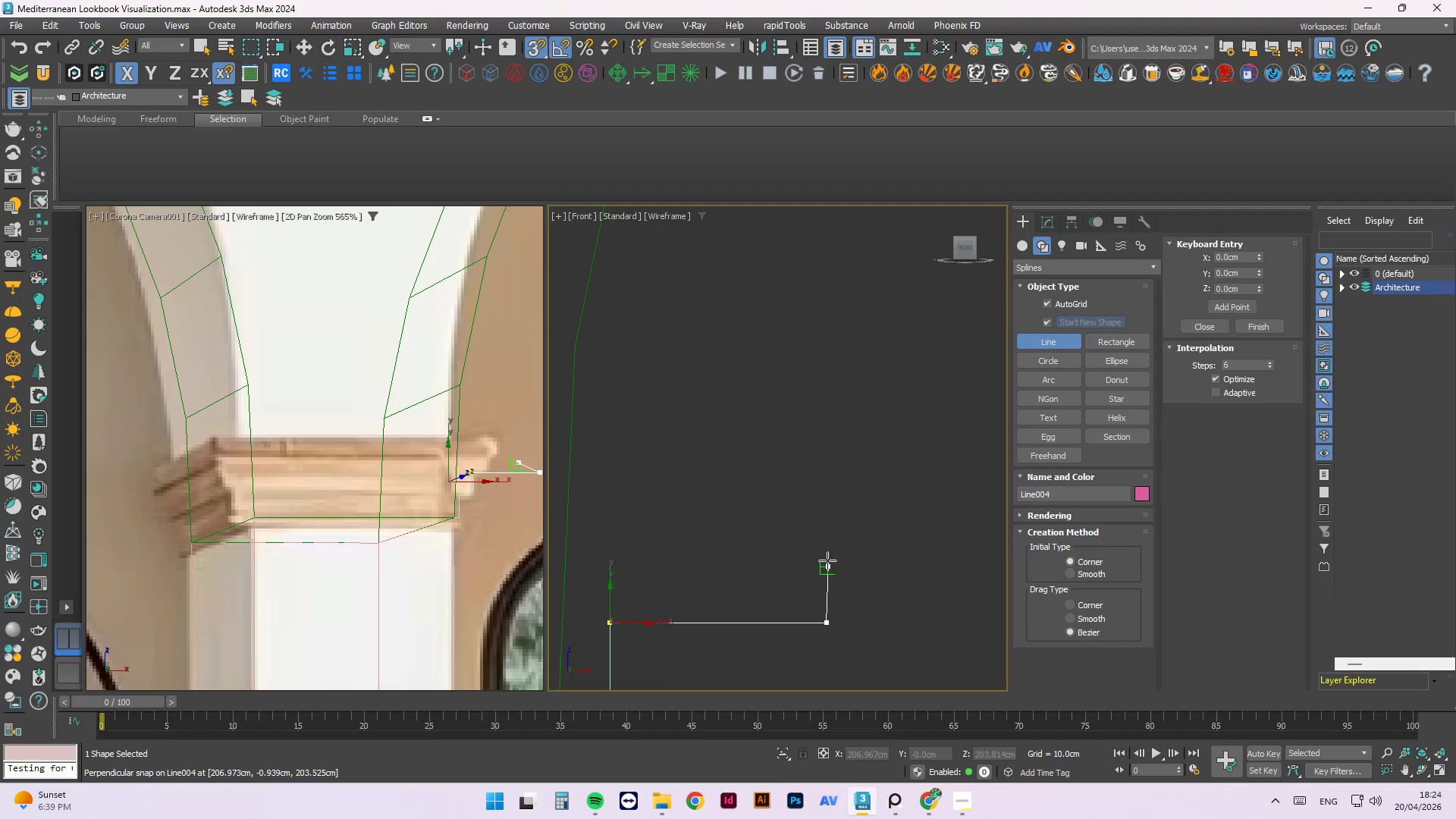 
hold_key(key=ShiftLeft, duration=0.41)
 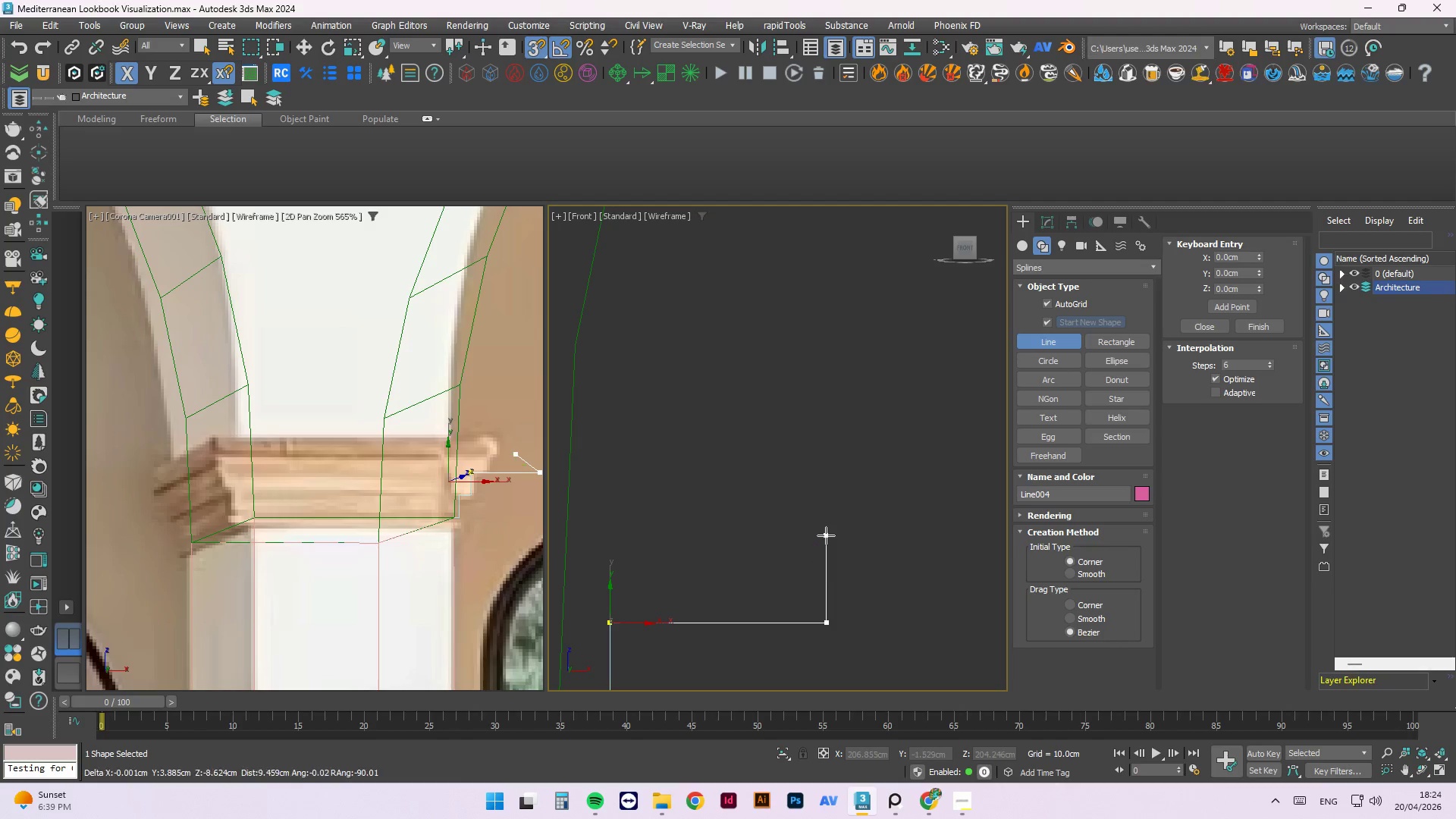 
hold_key(key=ShiftLeft, duration=1.0)
 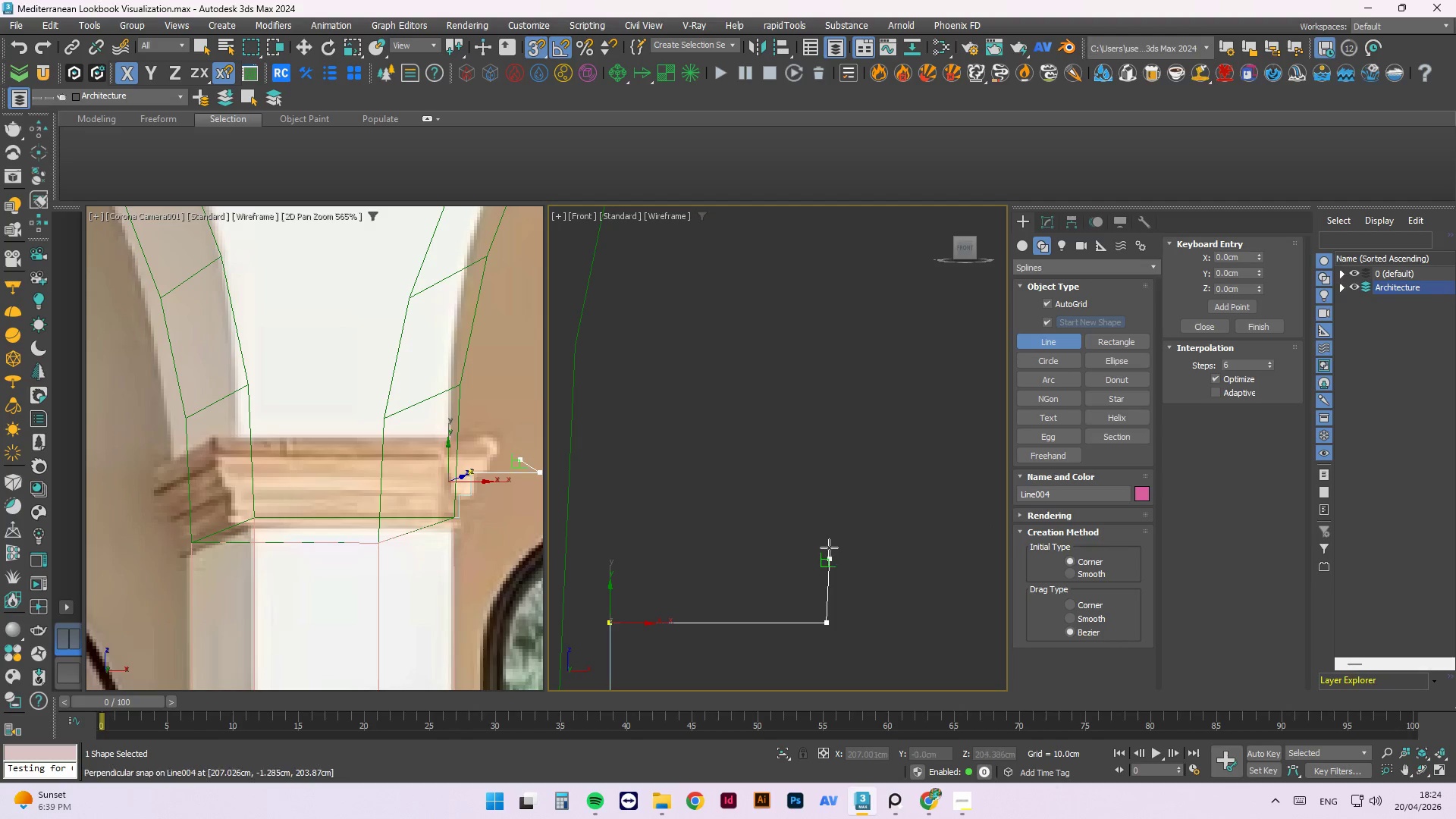 
hold_key(key=ShiftLeft, duration=0.39)
 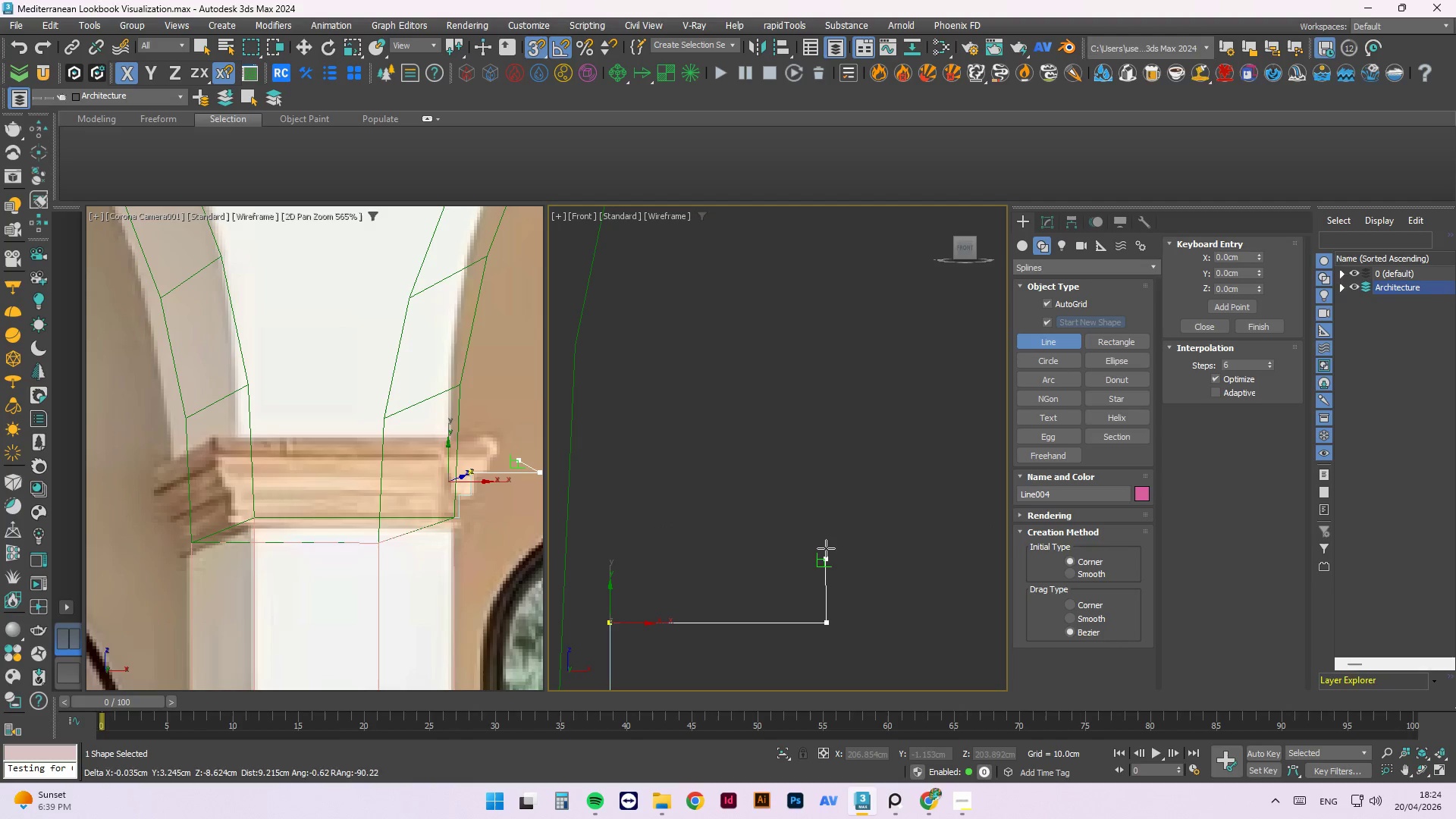 
hold_key(key=ShiftLeft, duration=0.7)
 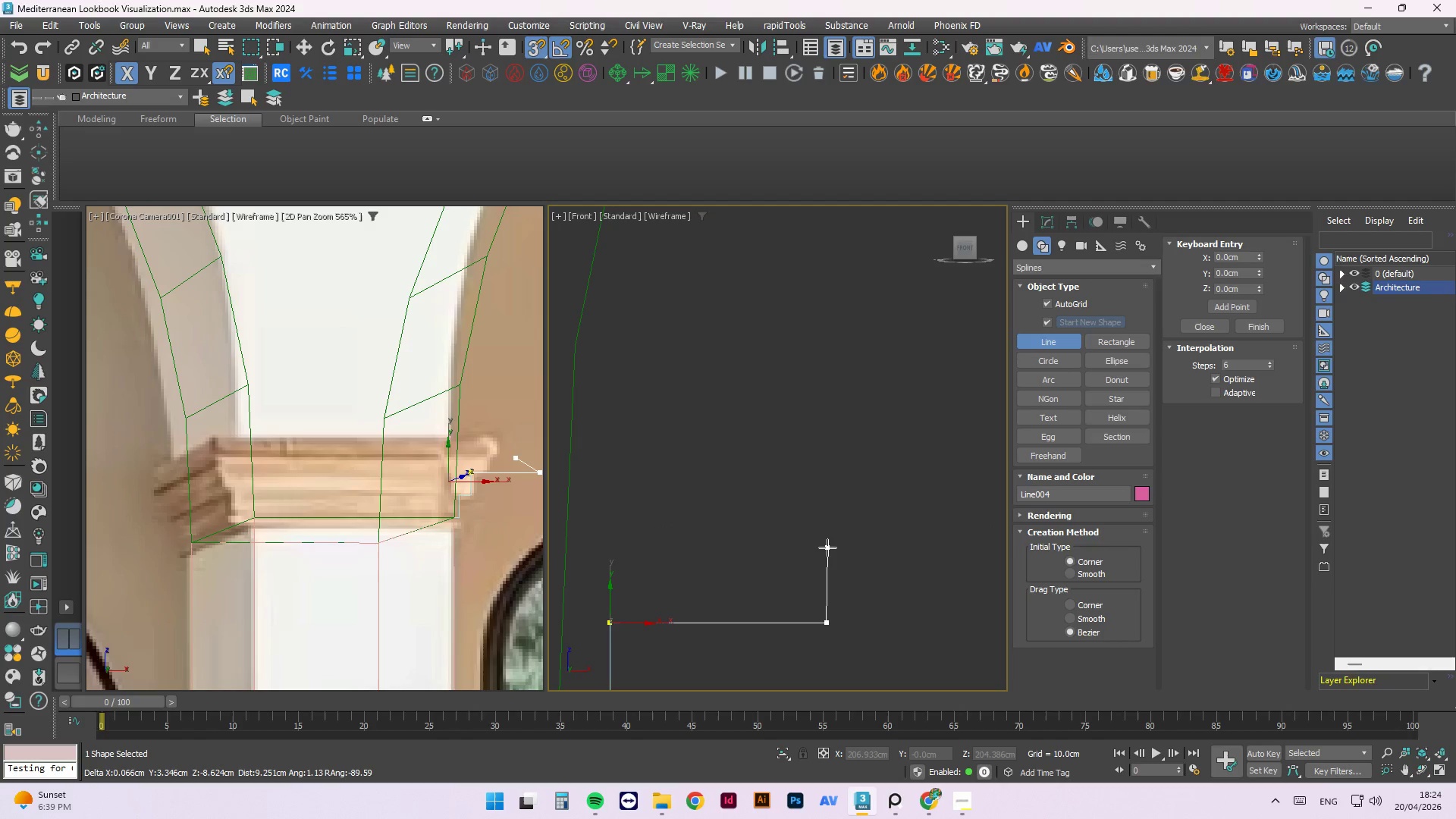 
hold_key(key=ShiftLeft, duration=0.67)
 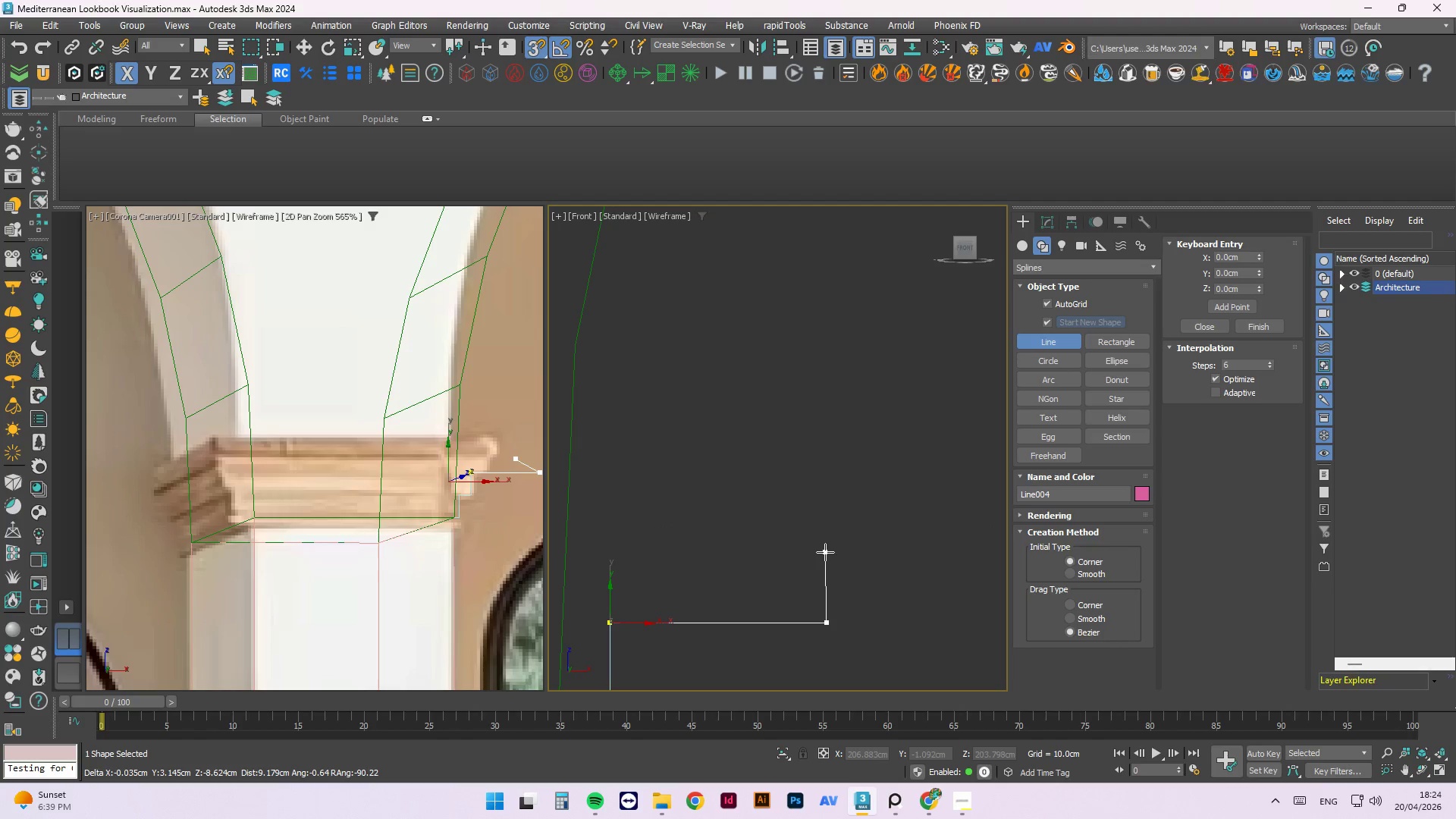 
hold_key(key=ShiftLeft, duration=0.62)
 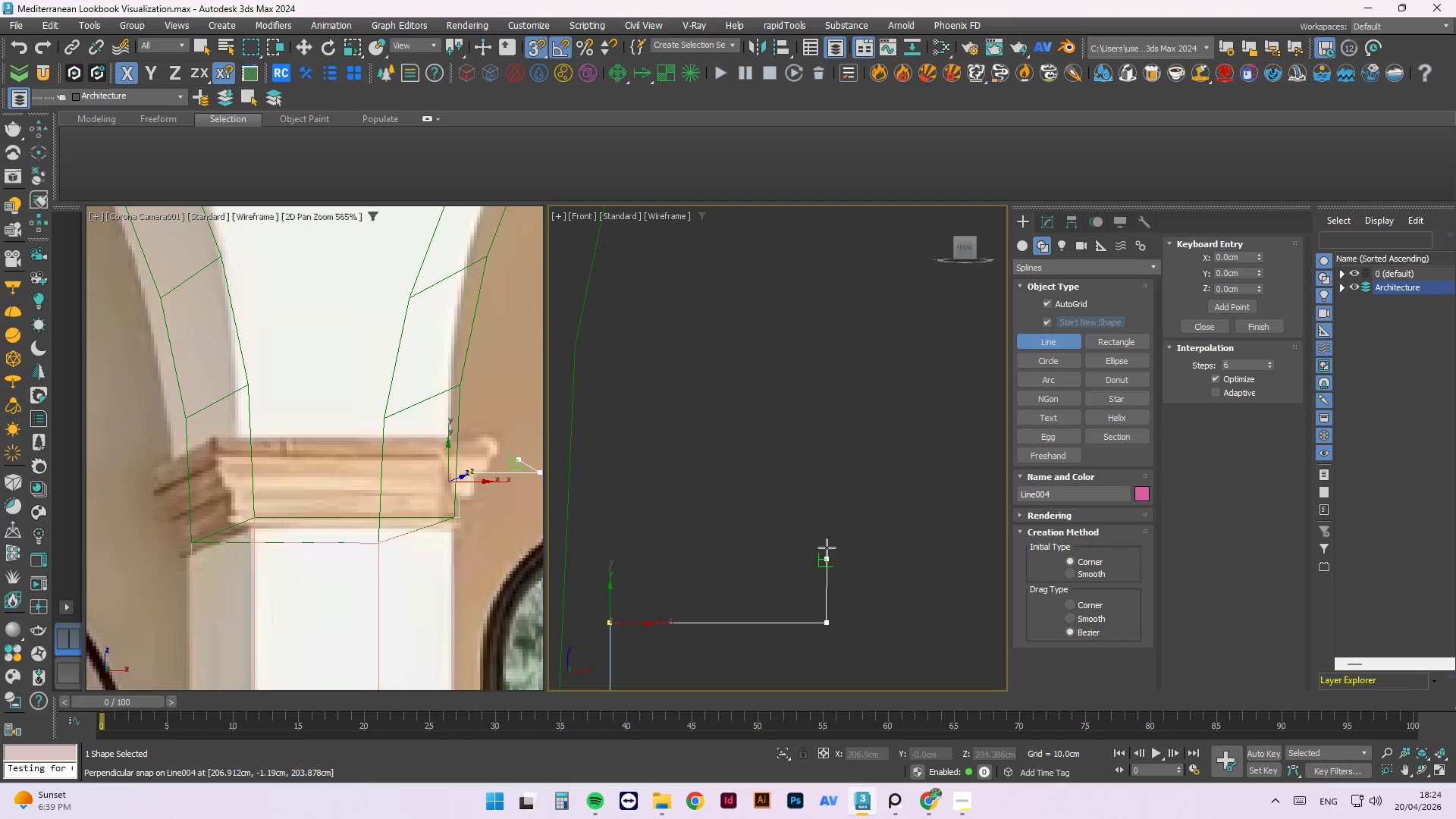 
hold_key(key=ShiftLeft, duration=0.55)
 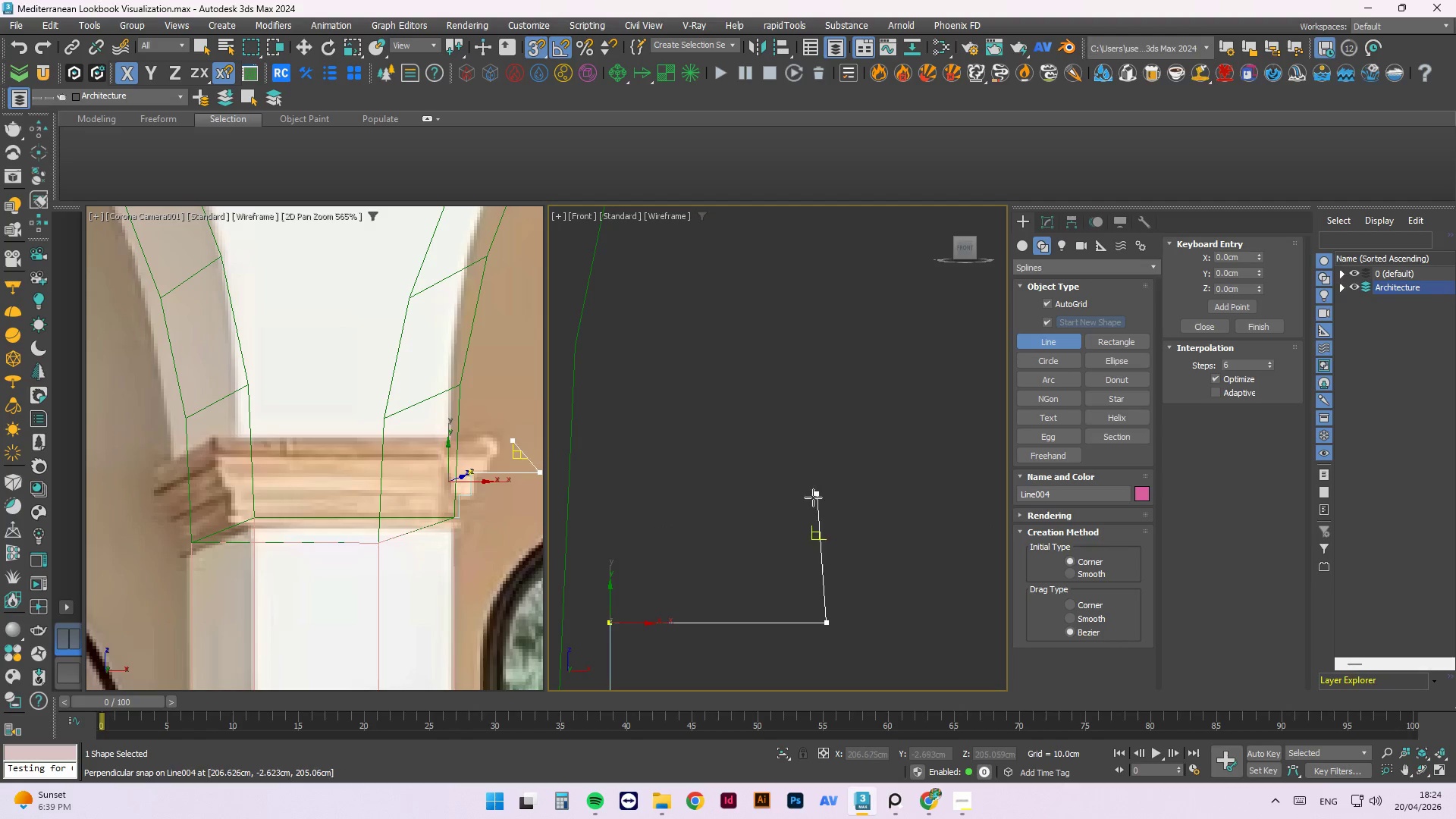 
hold_key(key=ShiftLeft, duration=0.69)
 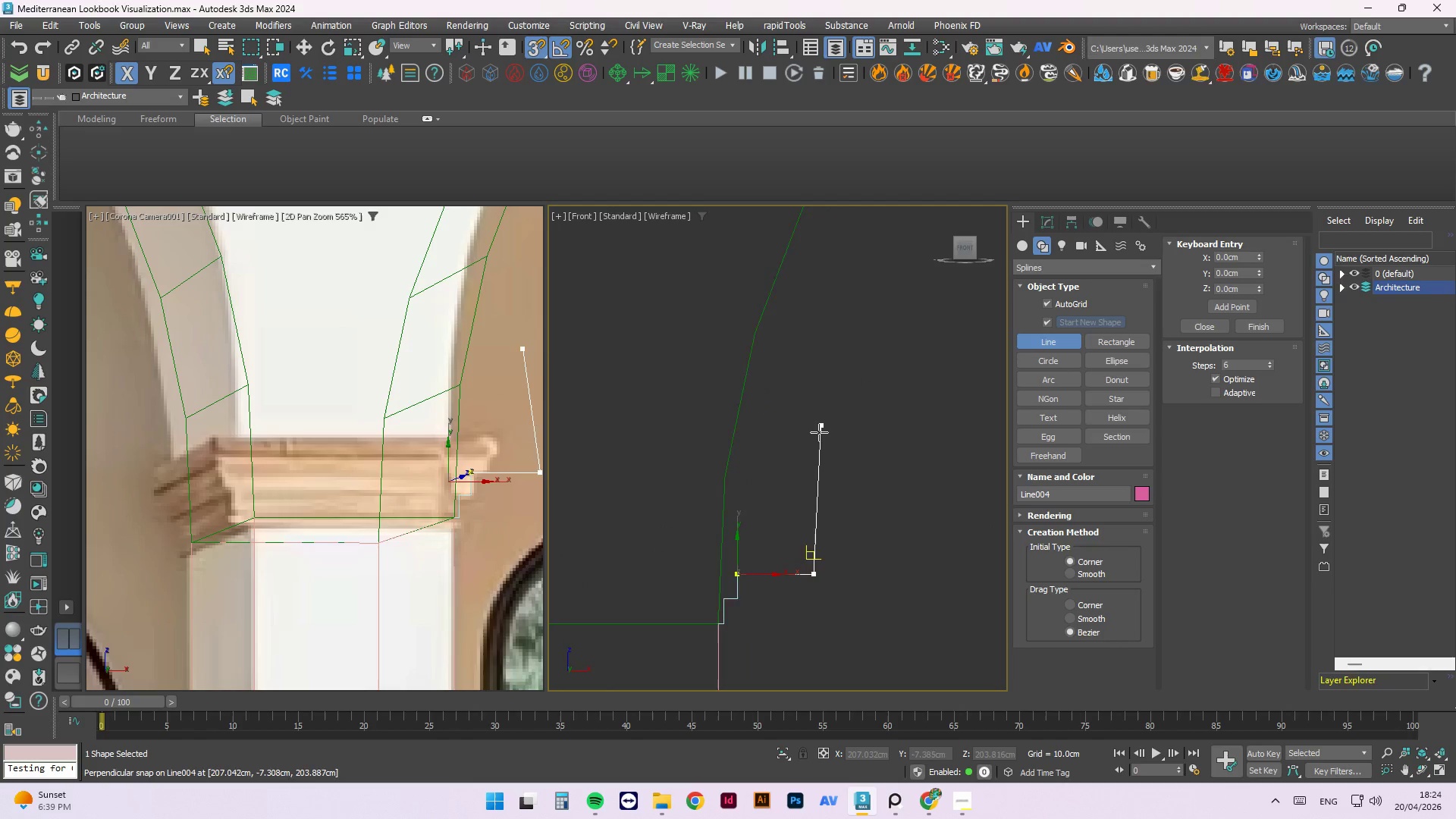 
scroll: coordinate [811, 503], scroll_direction: down, amount: 4.0
 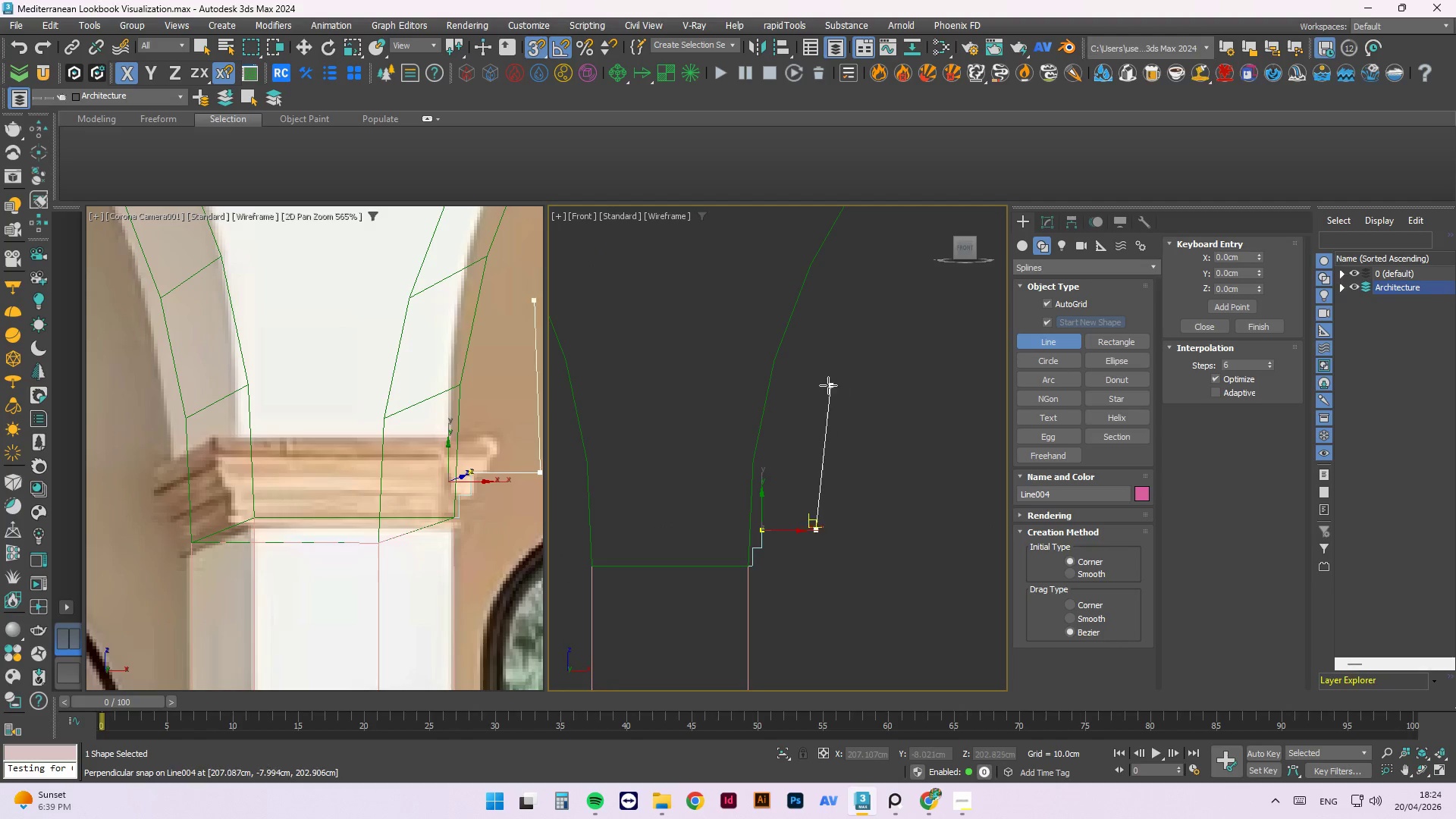 
key(S)
 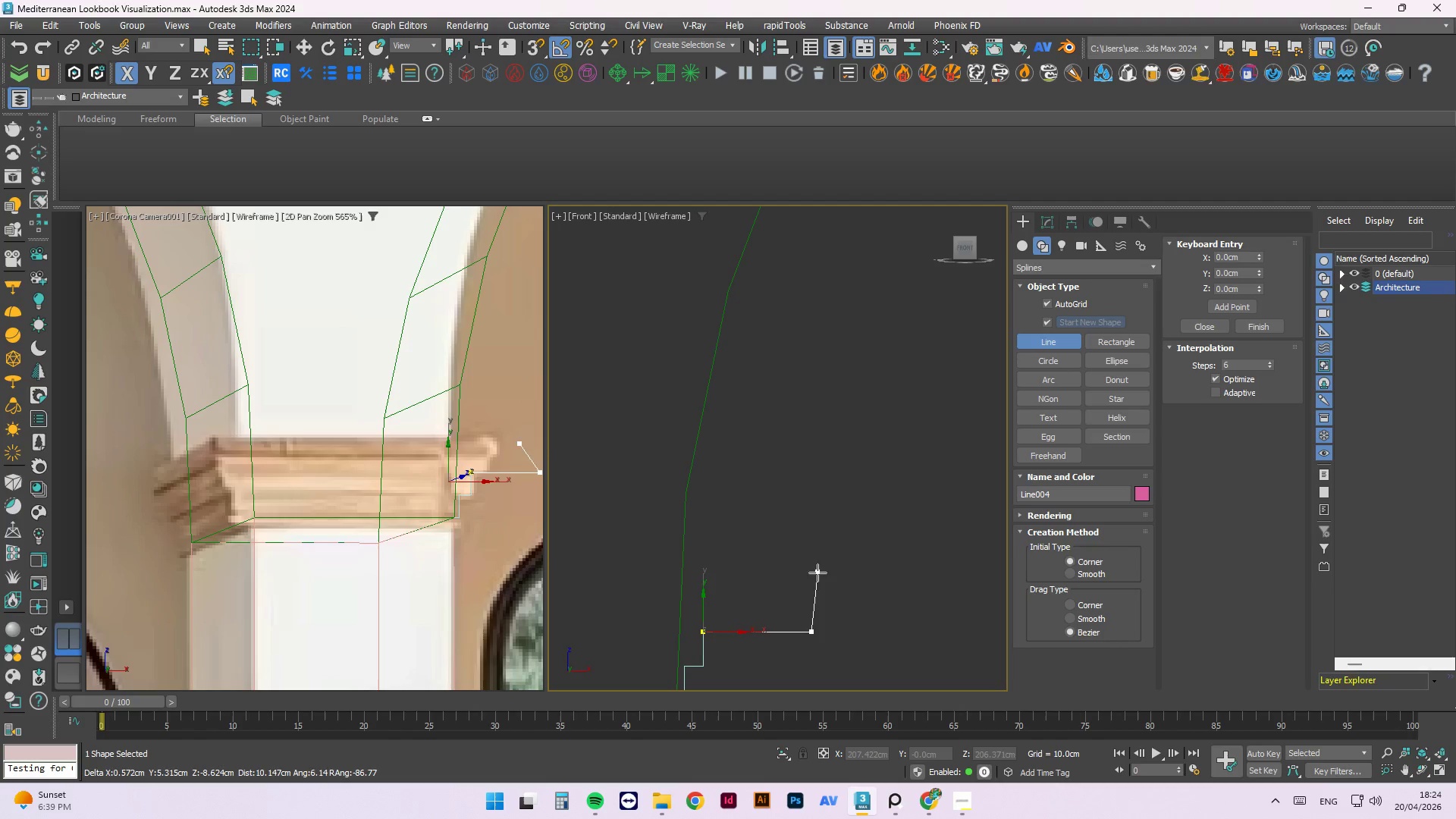 
scroll: coordinate [819, 435], scroll_direction: up, amount: 2.0
 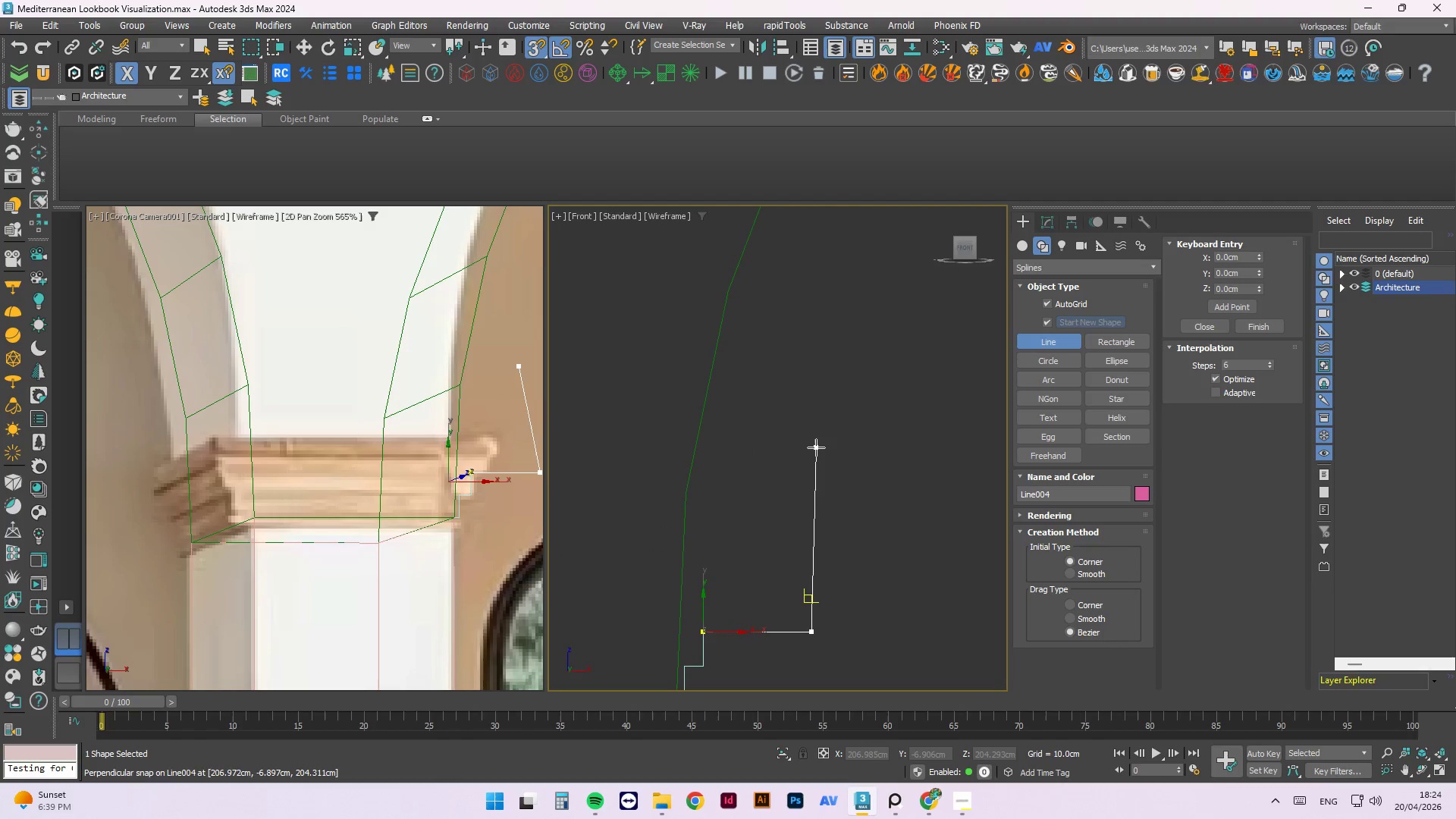 
hold_key(key=ShiftLeft, duration=0.66)
 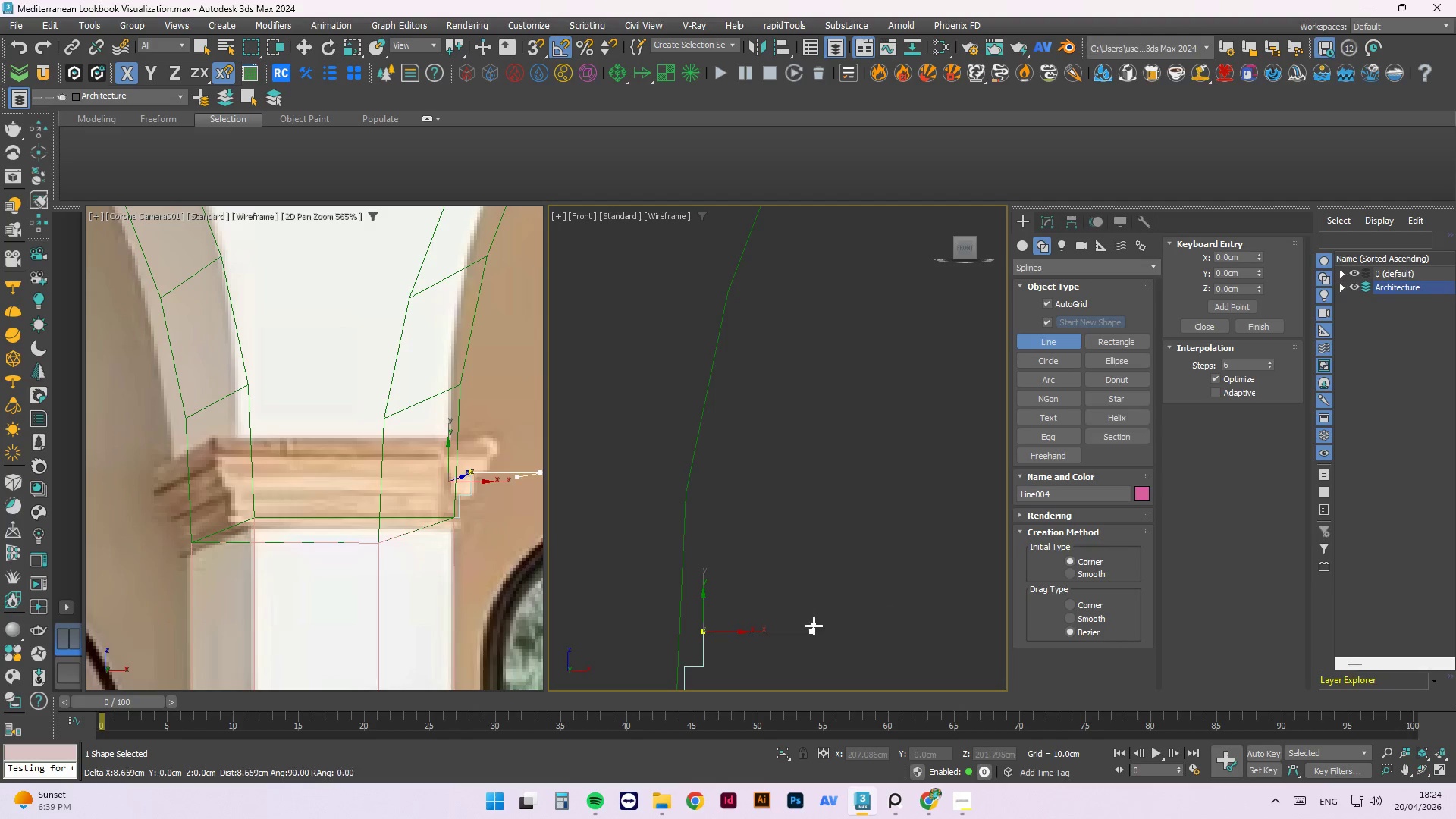 
scroll: coordinate [814, 629], scroll_direction: up, amount: 2.0
 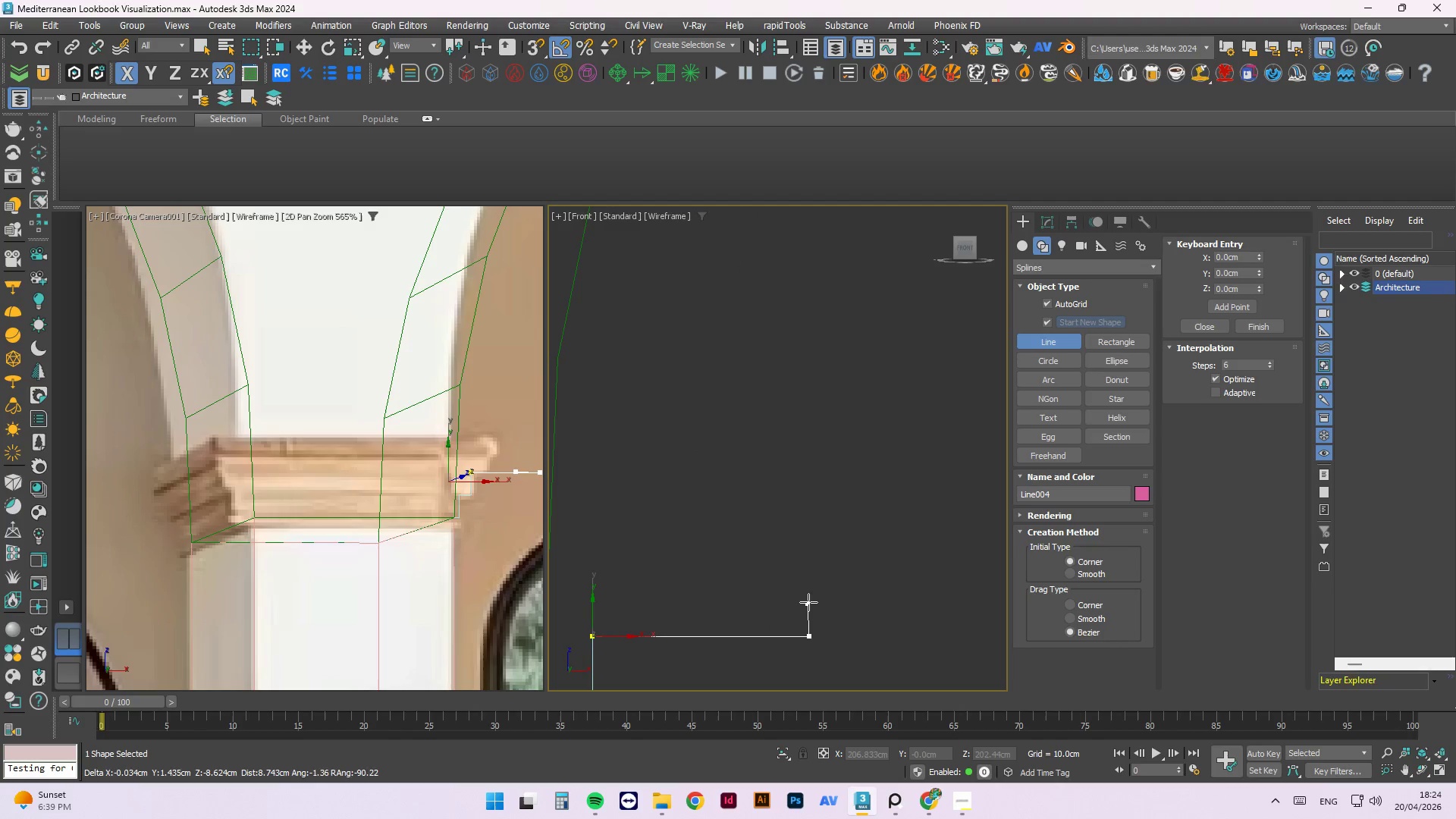 
hold_key(key=ShiftLeft, duration=0.61)
 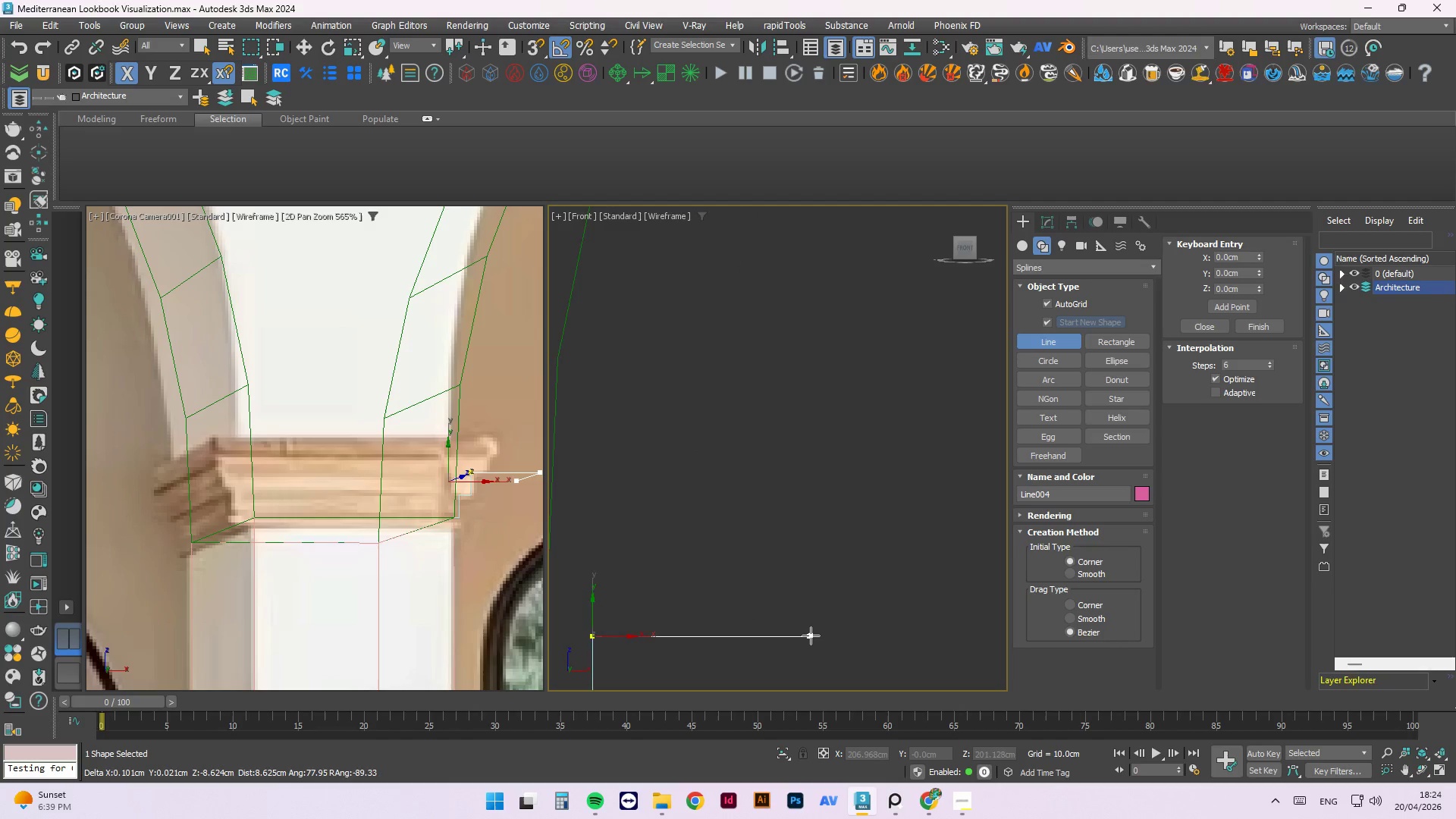 
scroll: coordinate [808, 647], scroll_direction: up, amount: 6.0
 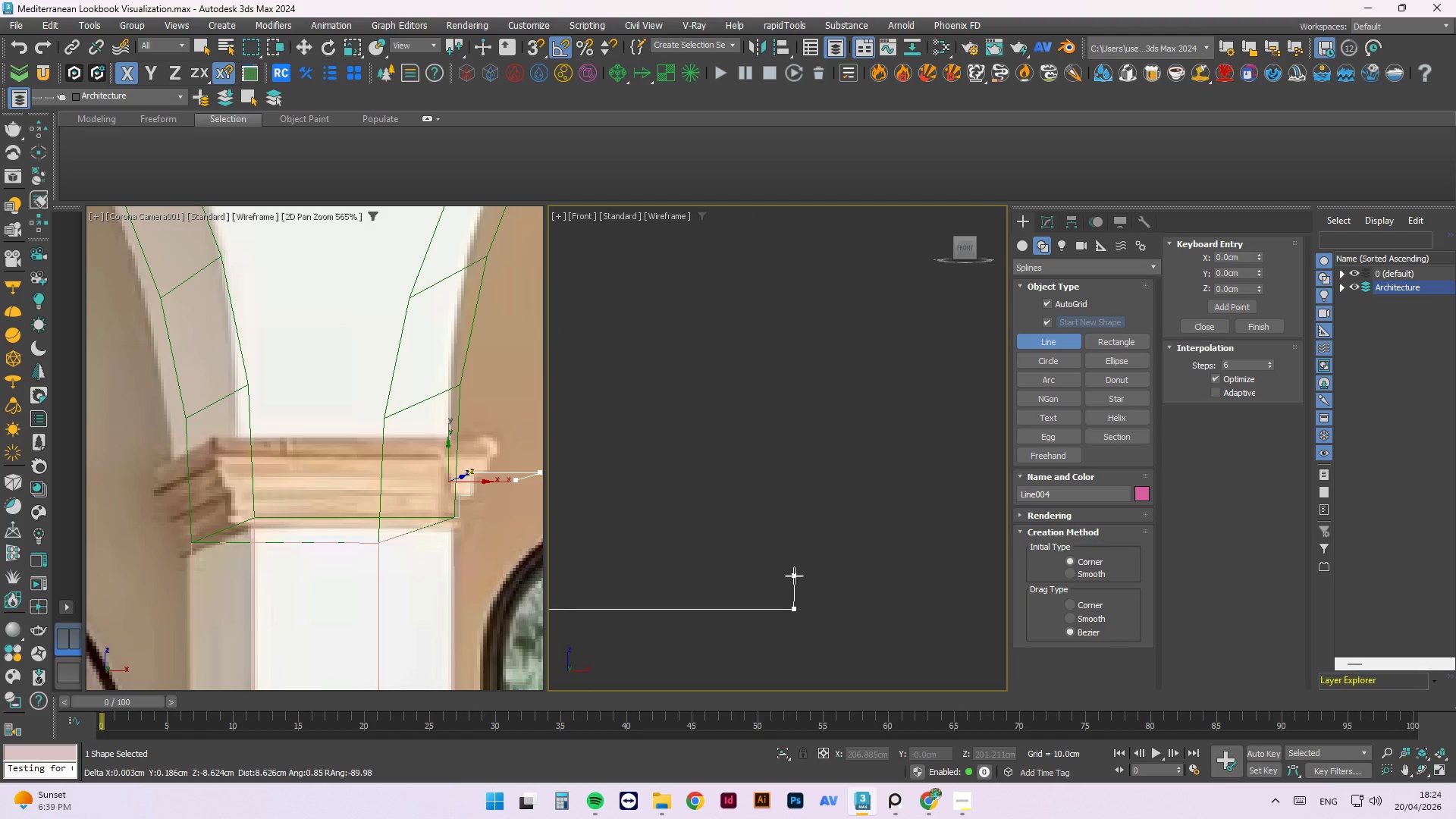 
key(W)
 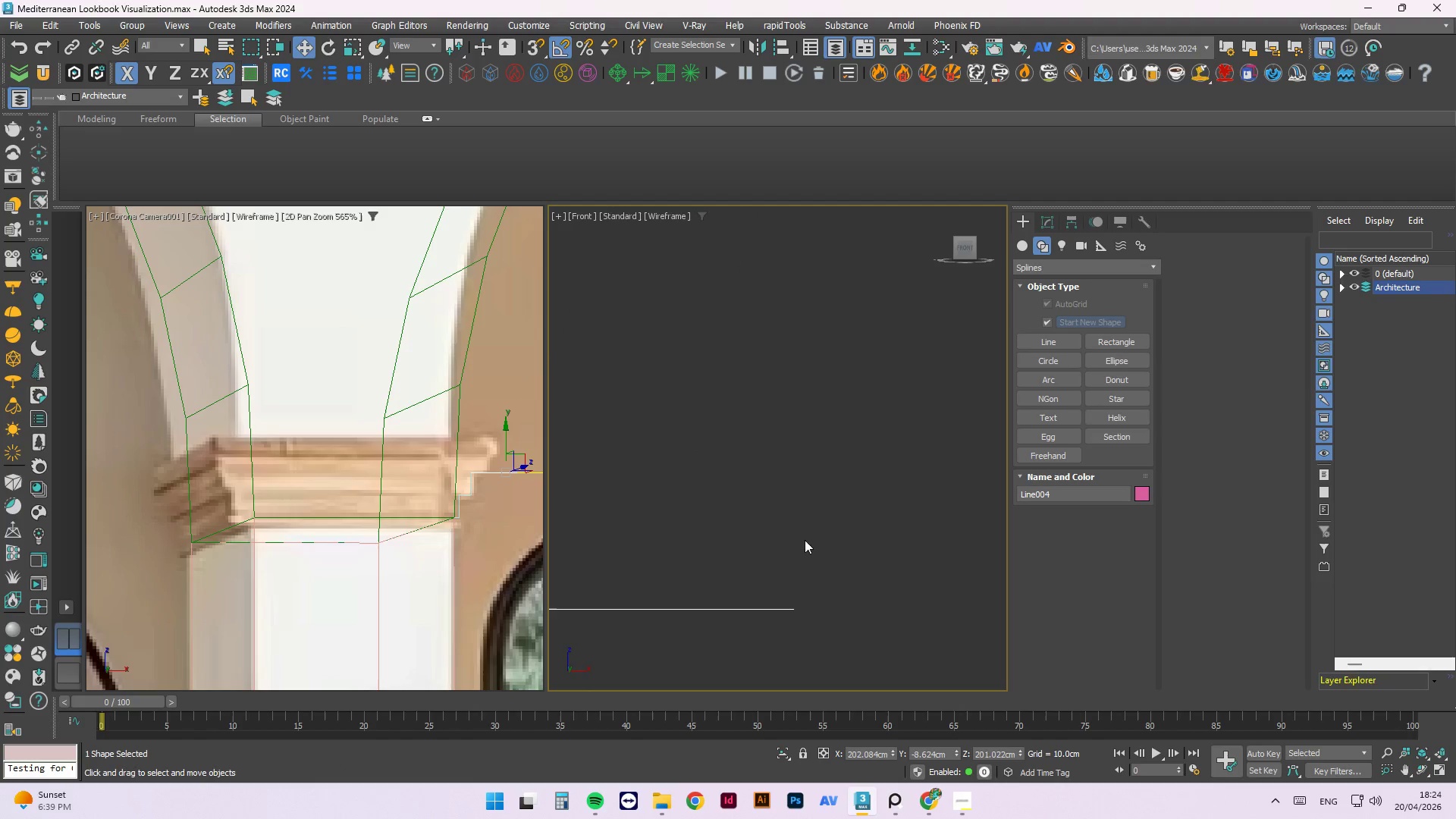 
left_click([839, 463])
 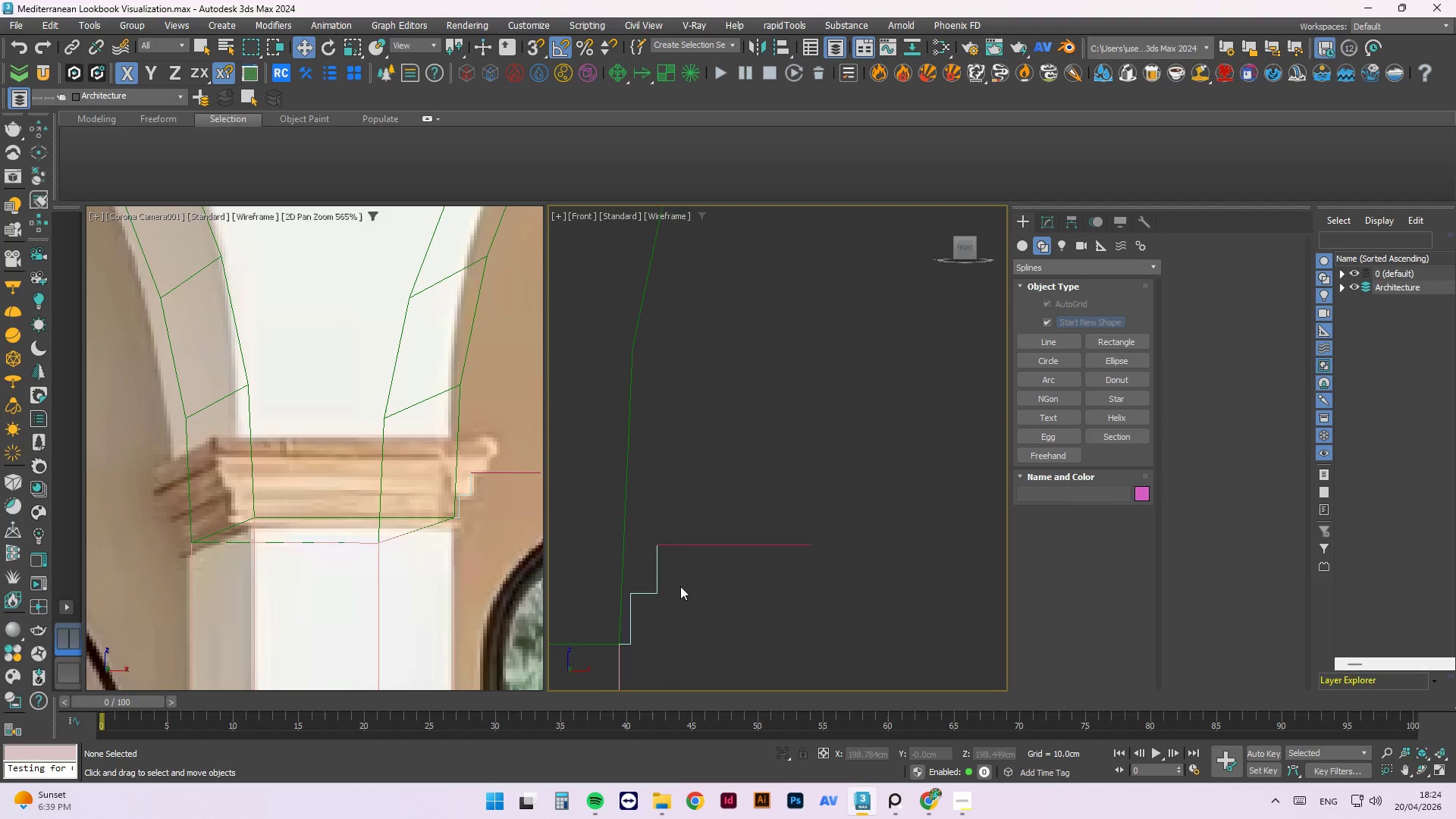 
scroll: coordinate [816, 538], scroll_direction: down, amount: 7.0
 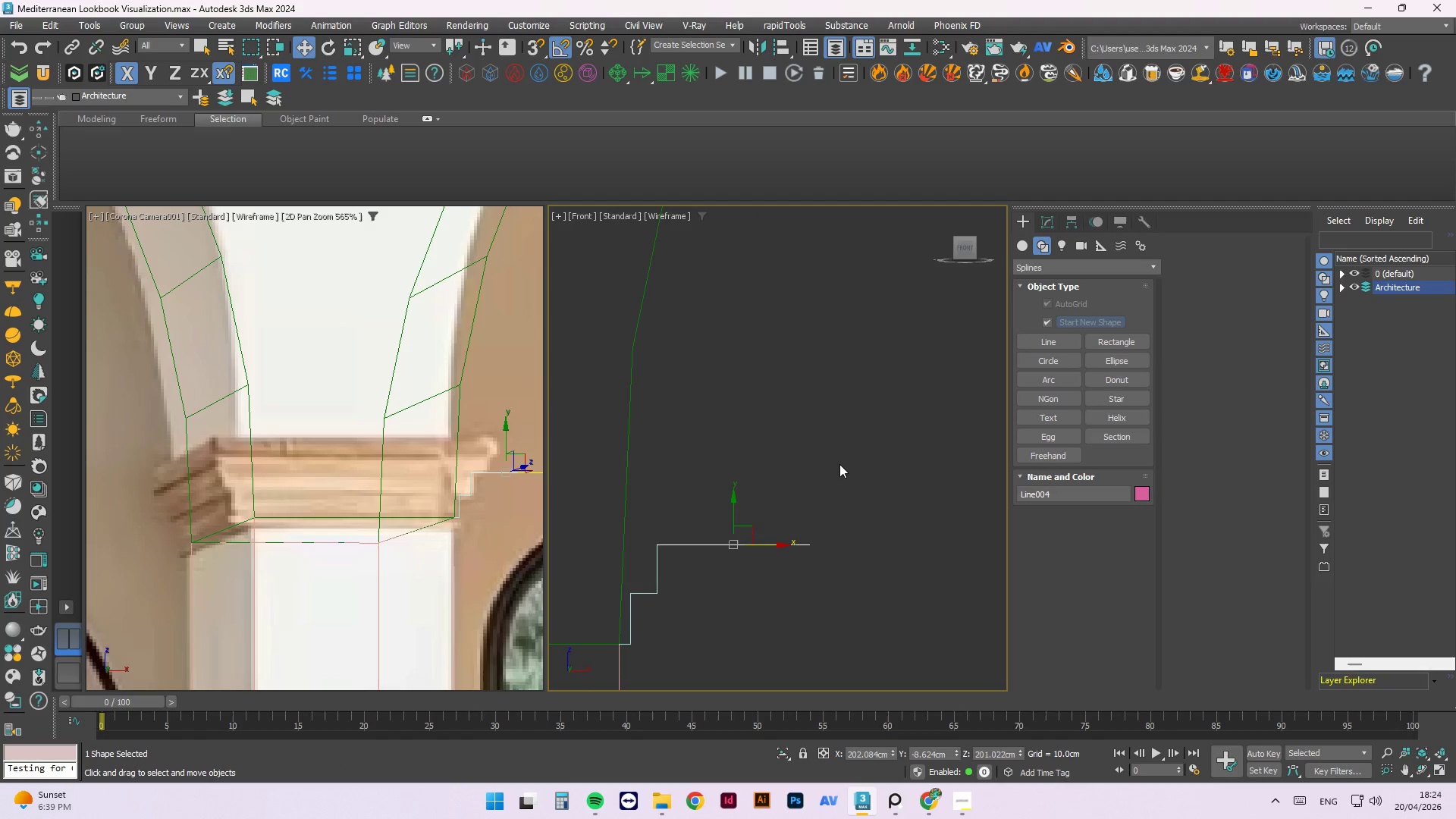 
scroll: coordinate [678, 585], scroll_direction: up, amount: 1.0
 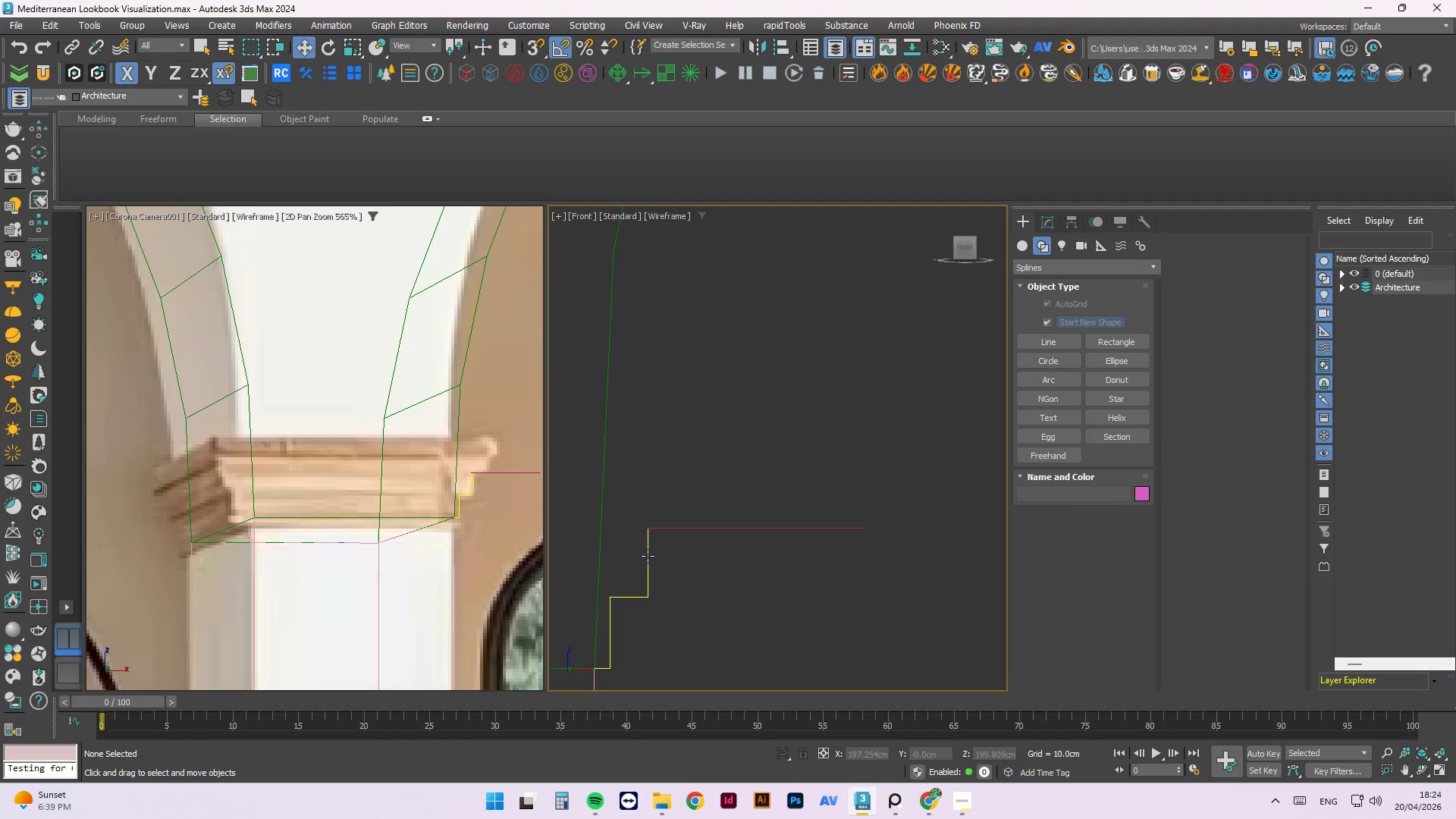 
left_click([648, 556])
 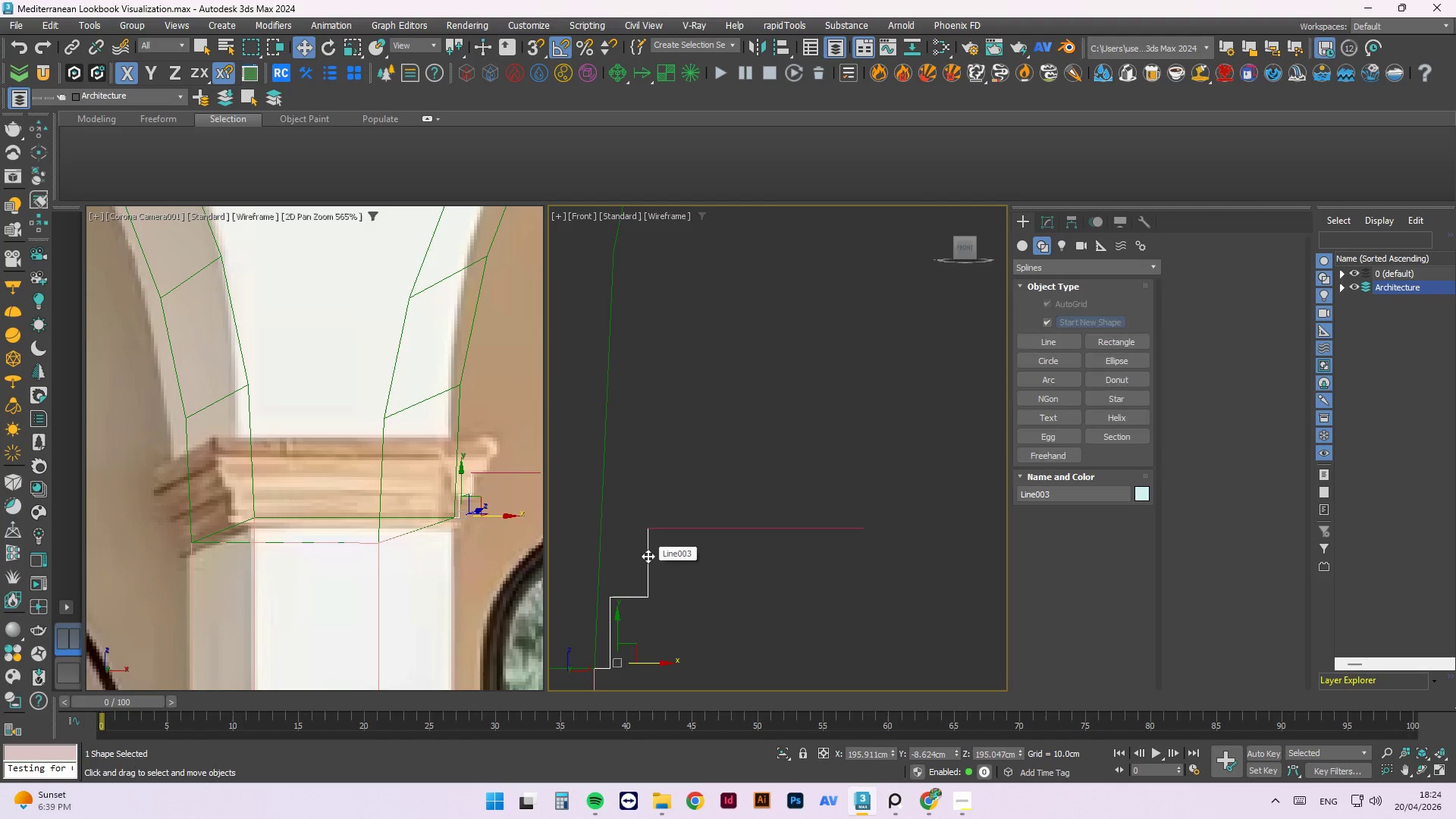 
key(4)
 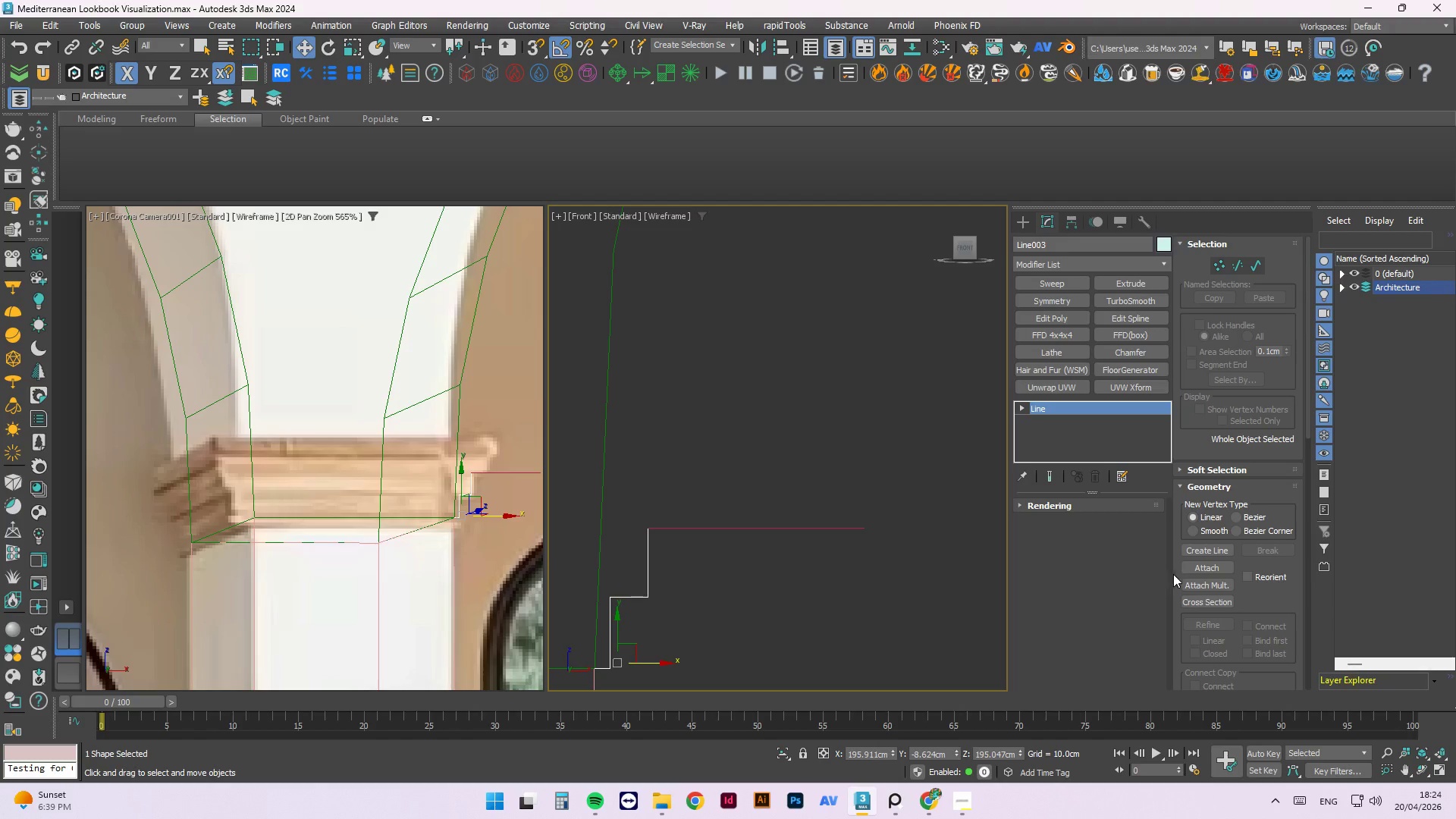 
left_click([1199, 570])
 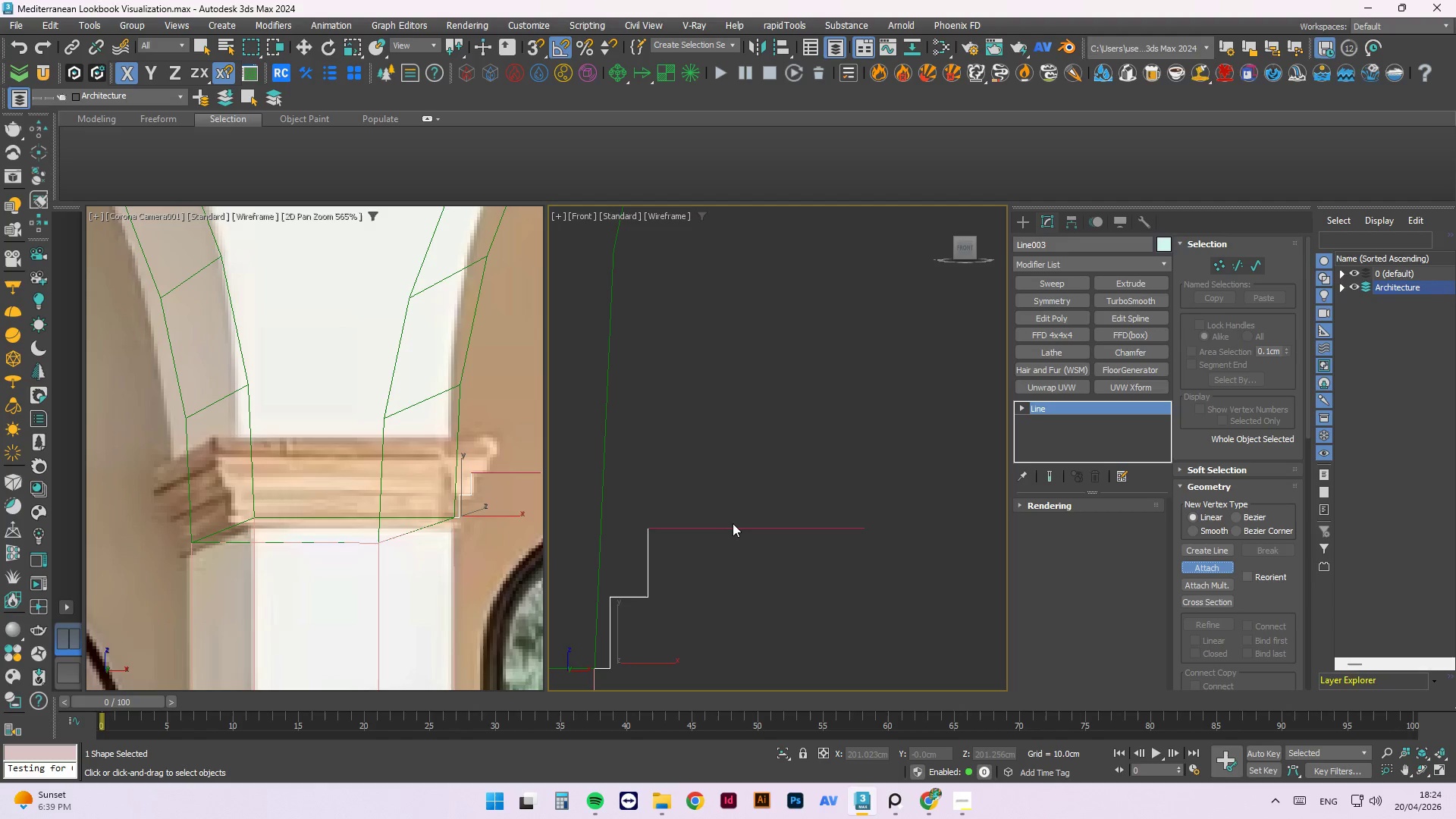 
left_click([734, 526])
 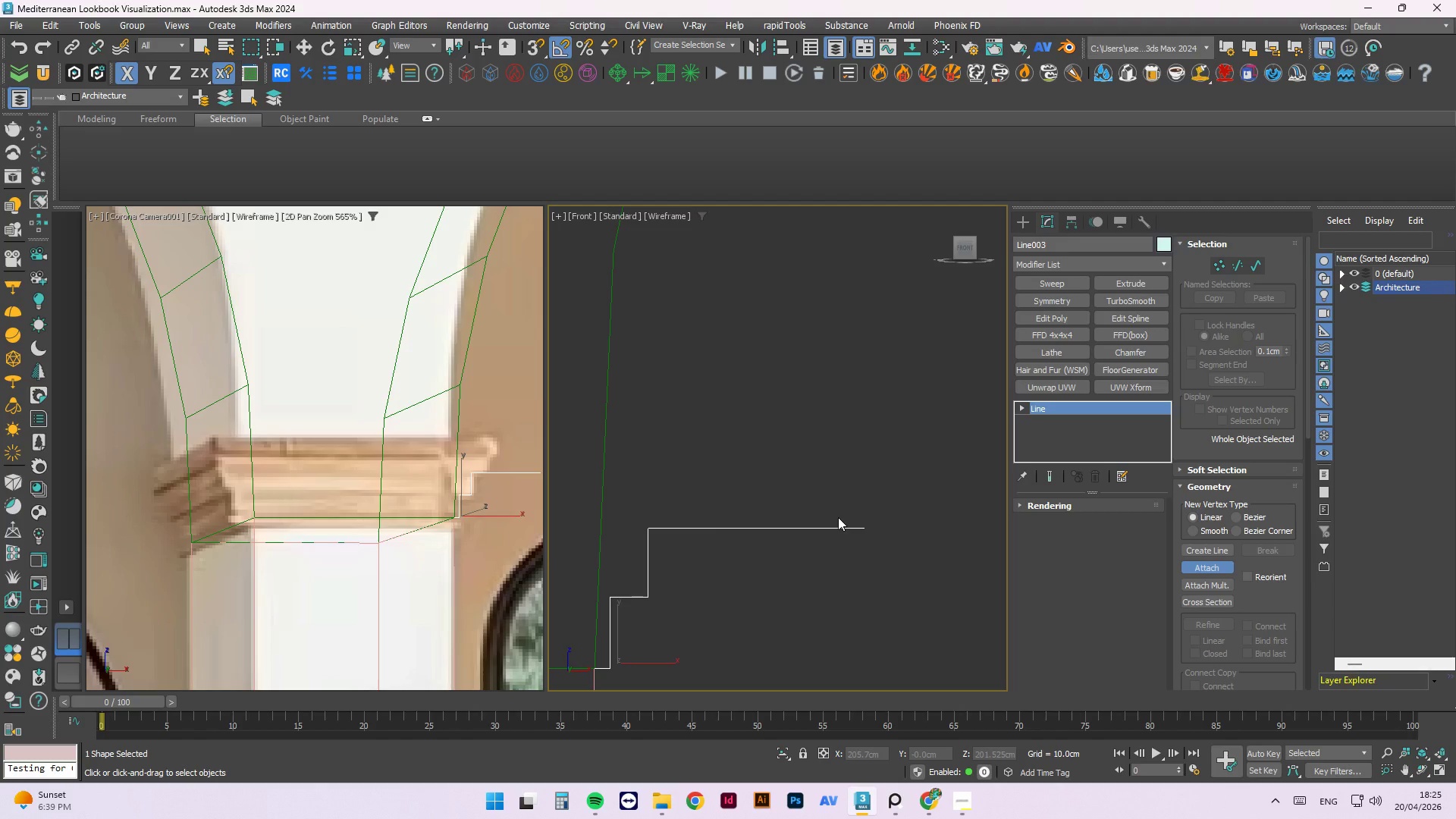 
key(3)
 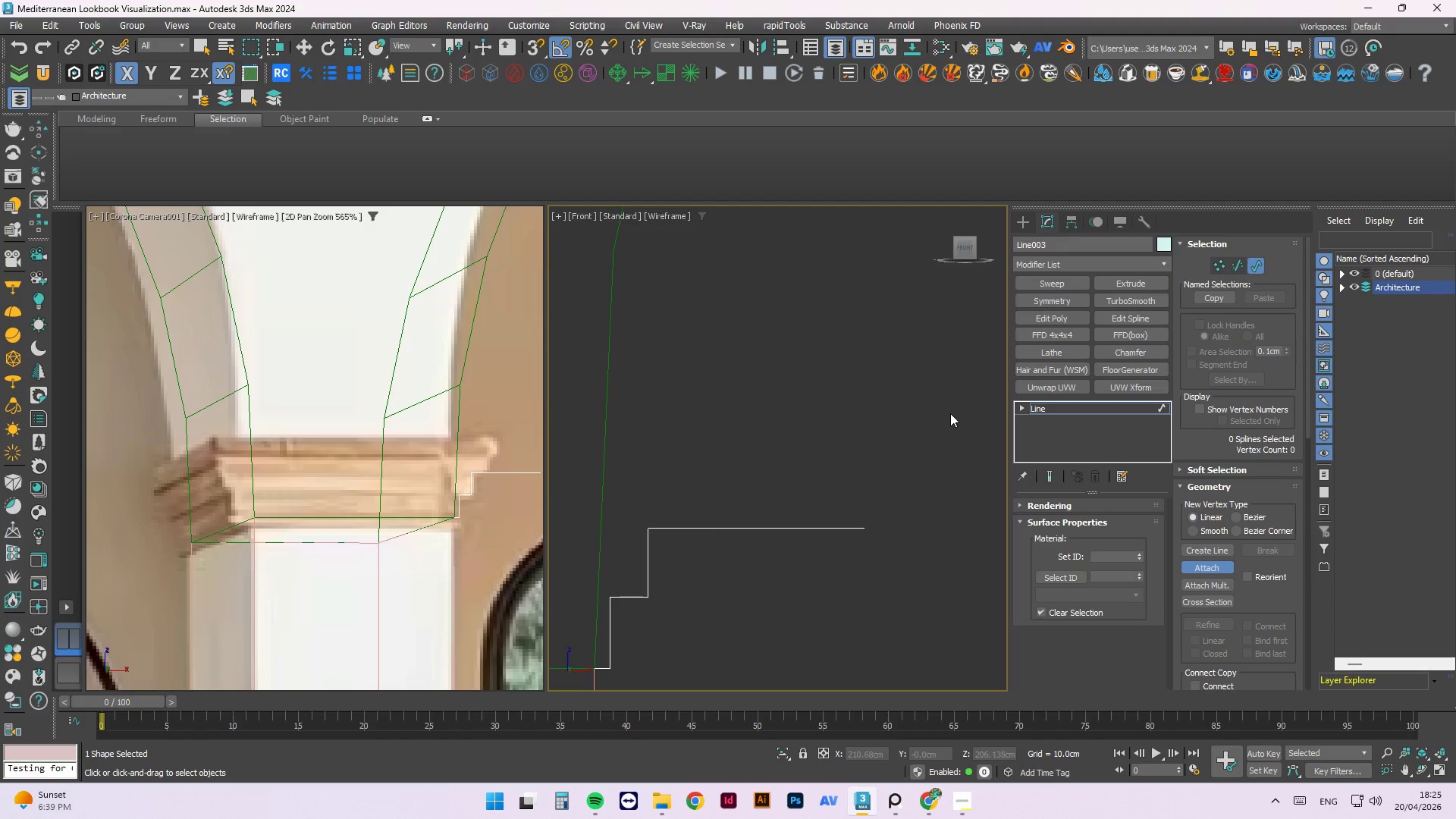 
left_click_drag(start_coordinate=[949, 418], to_coordinate=[849, 612])
 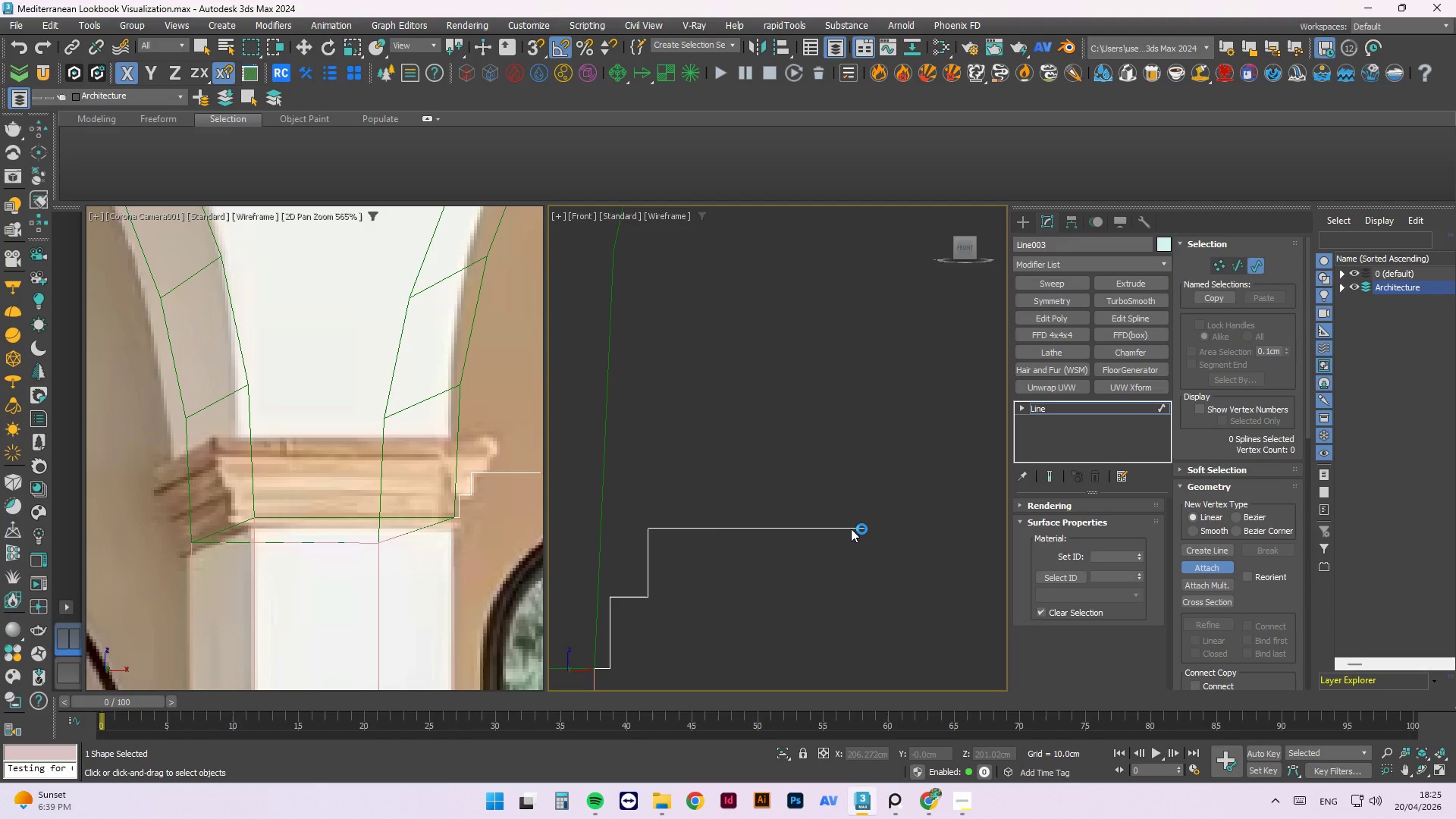 
wait(6.33)
 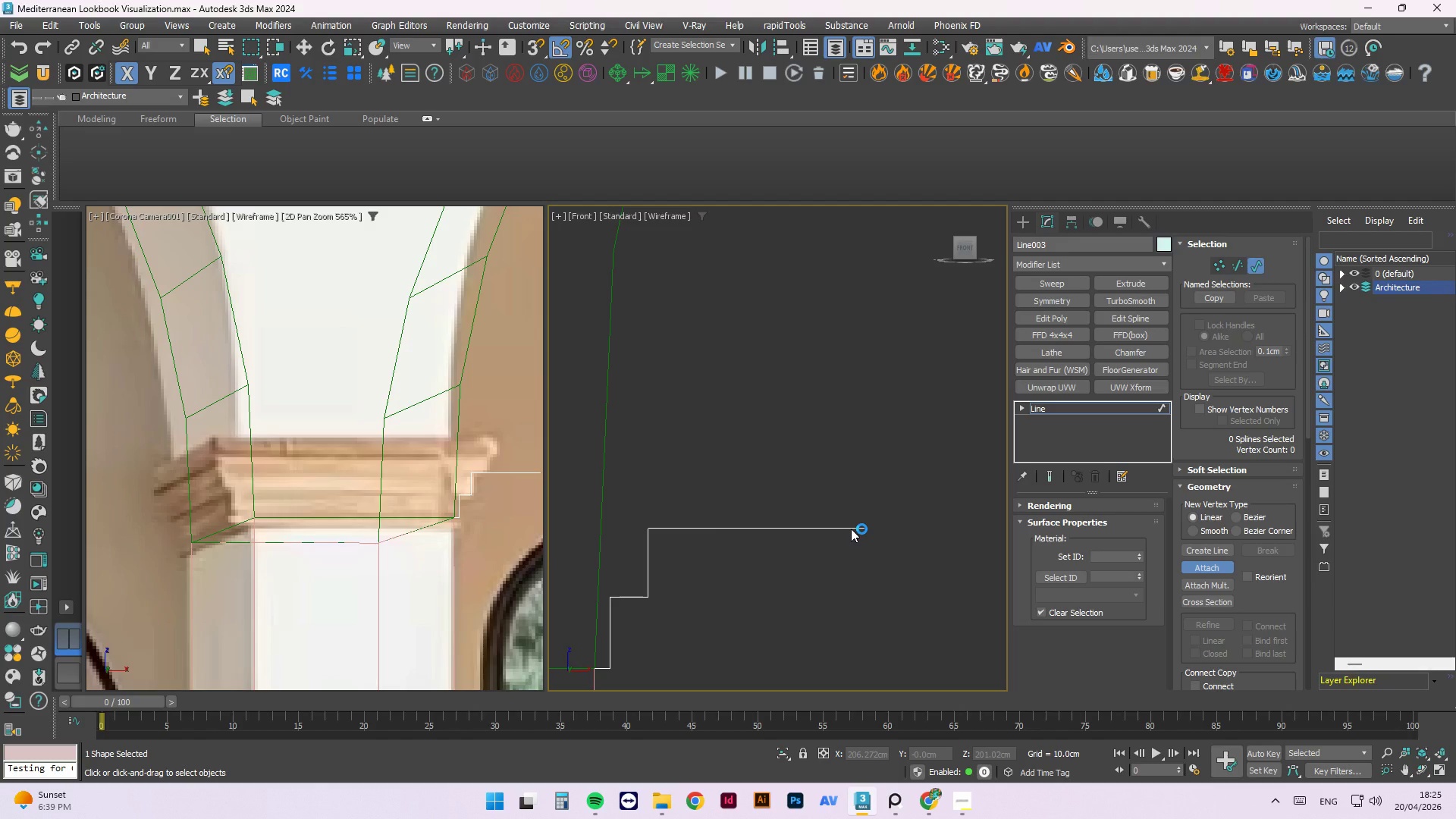 
key(Control+S)
 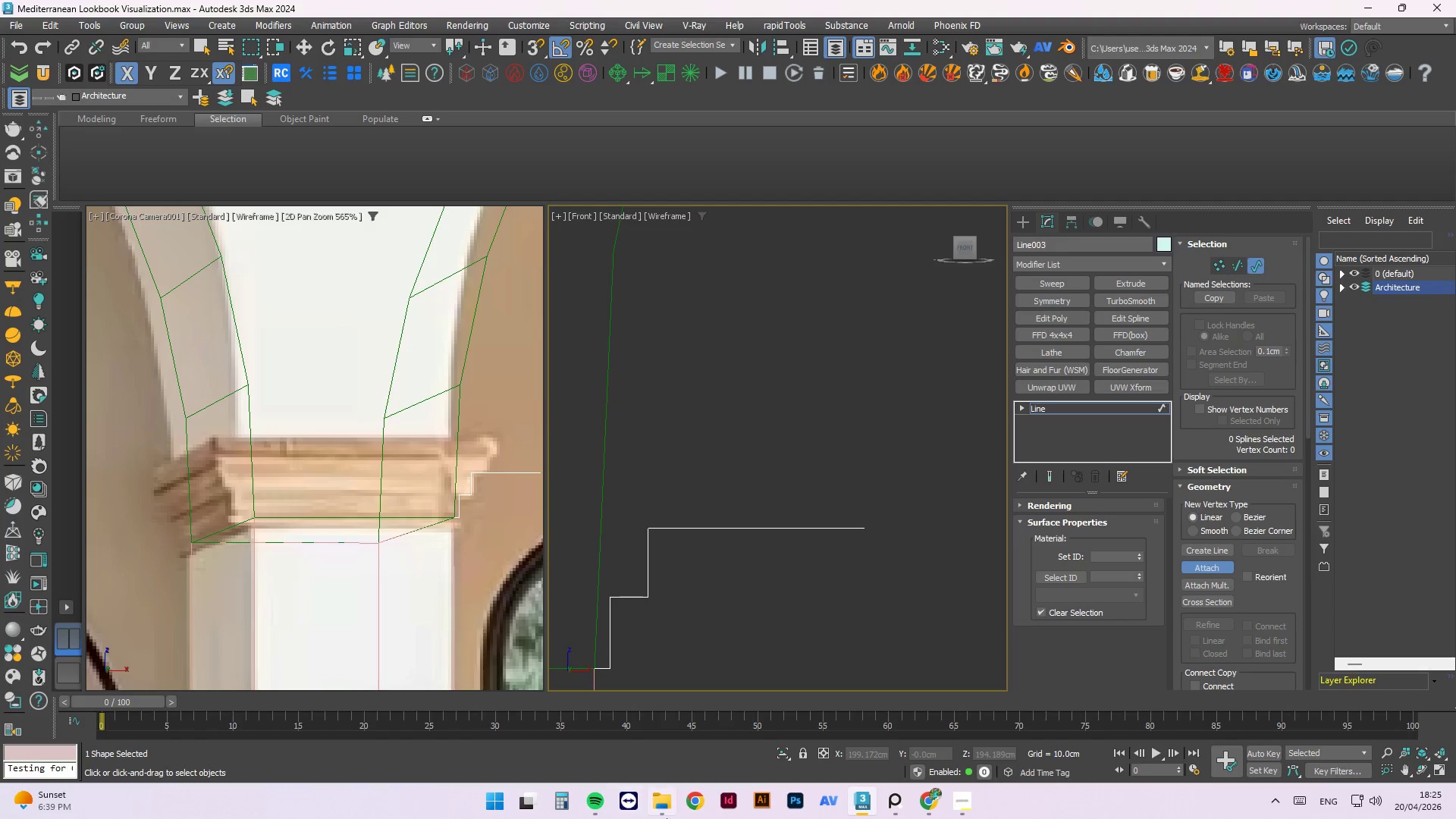 
left_click([661, 810])
 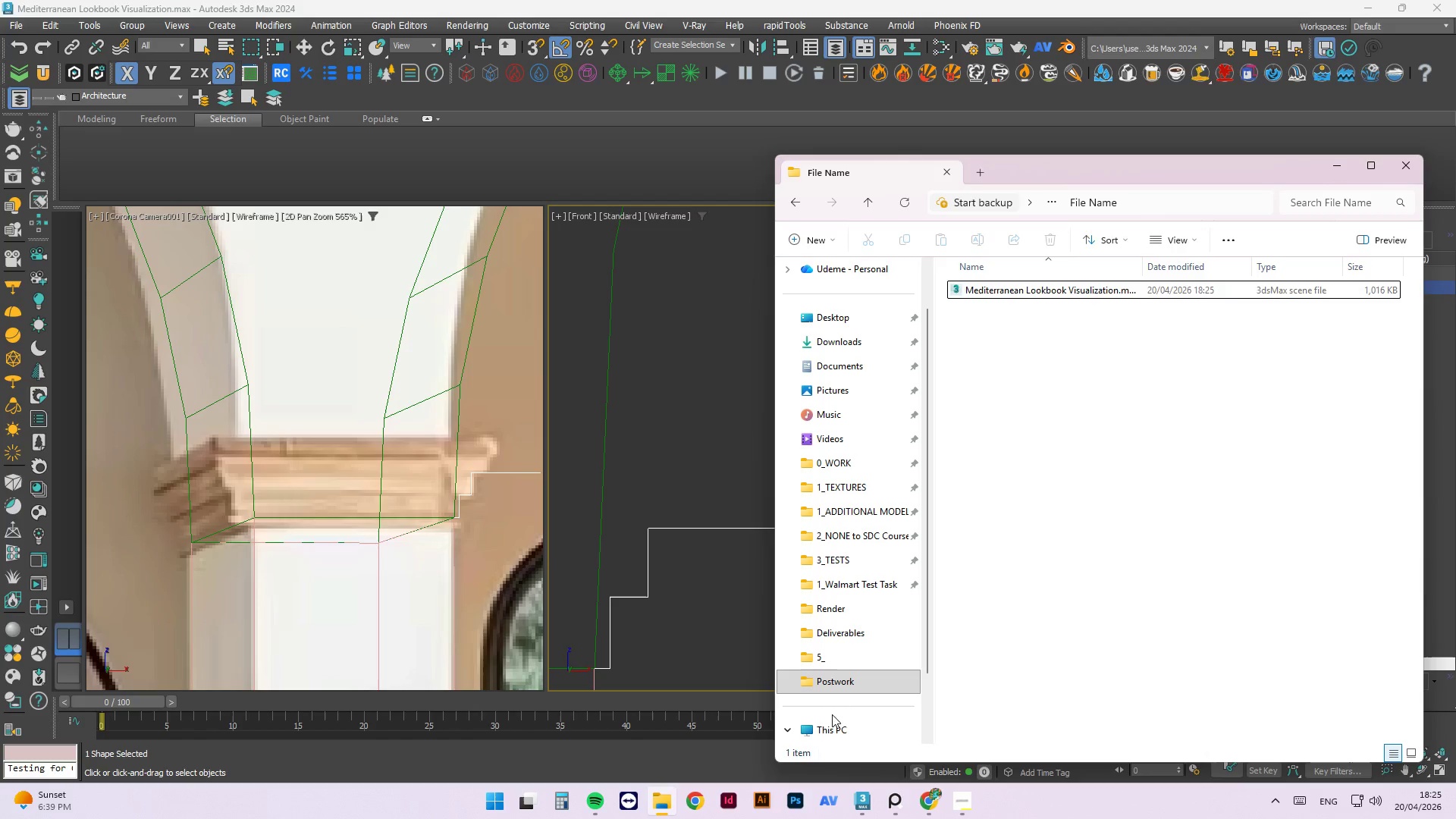 
left_click([833, 723])
 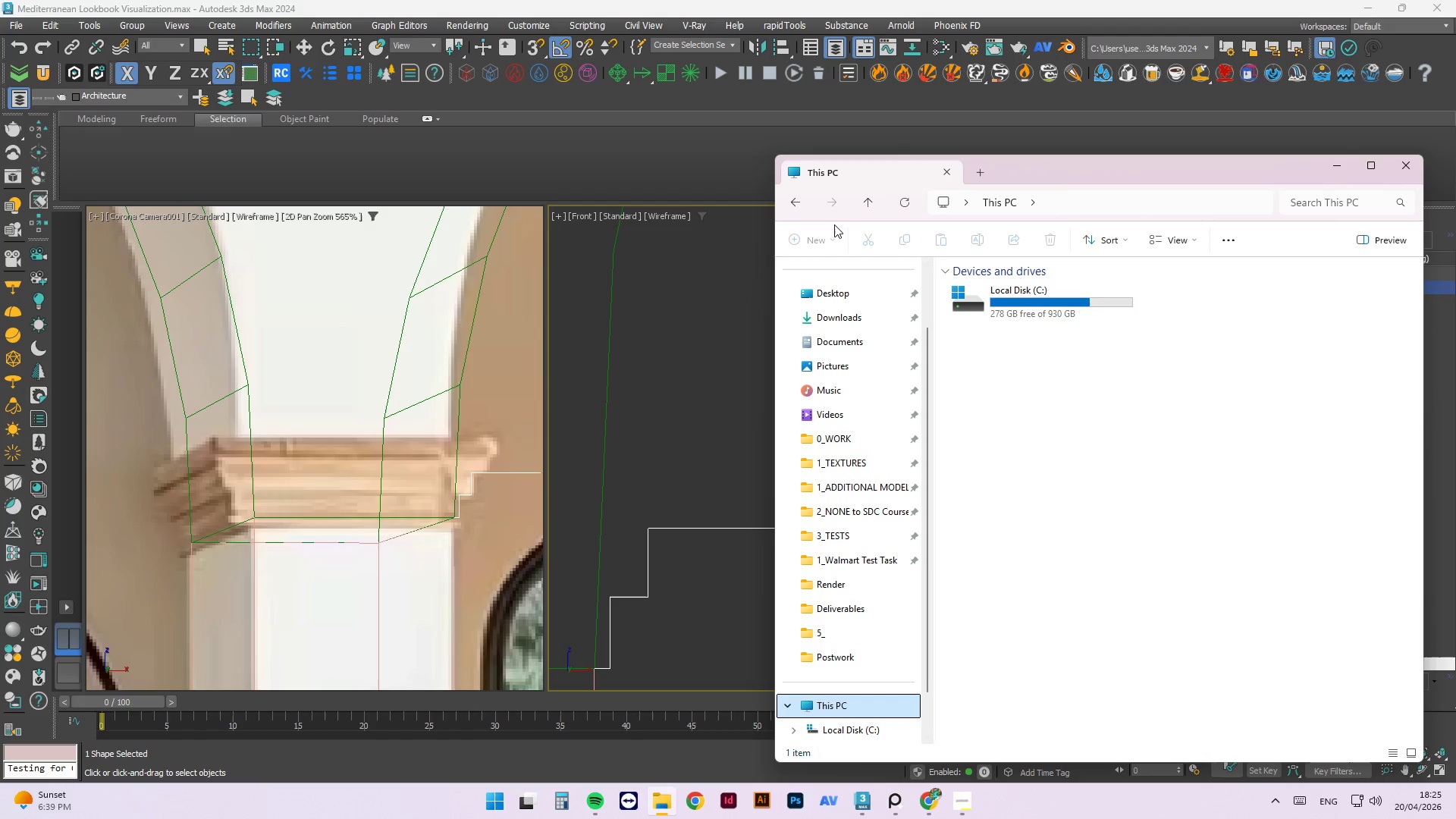 
left_click([792, 206])
 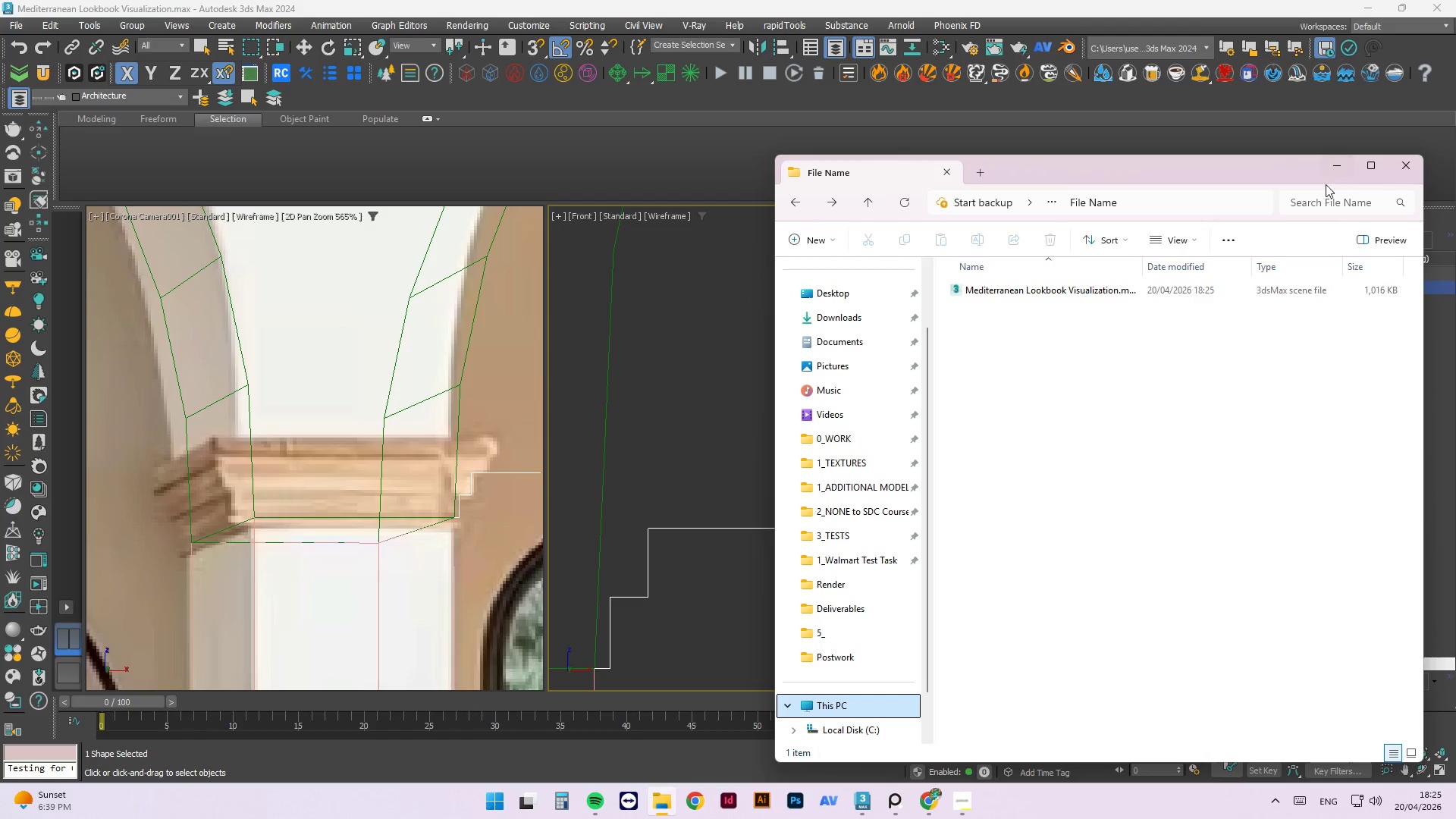 
left_click([1331, 168])
 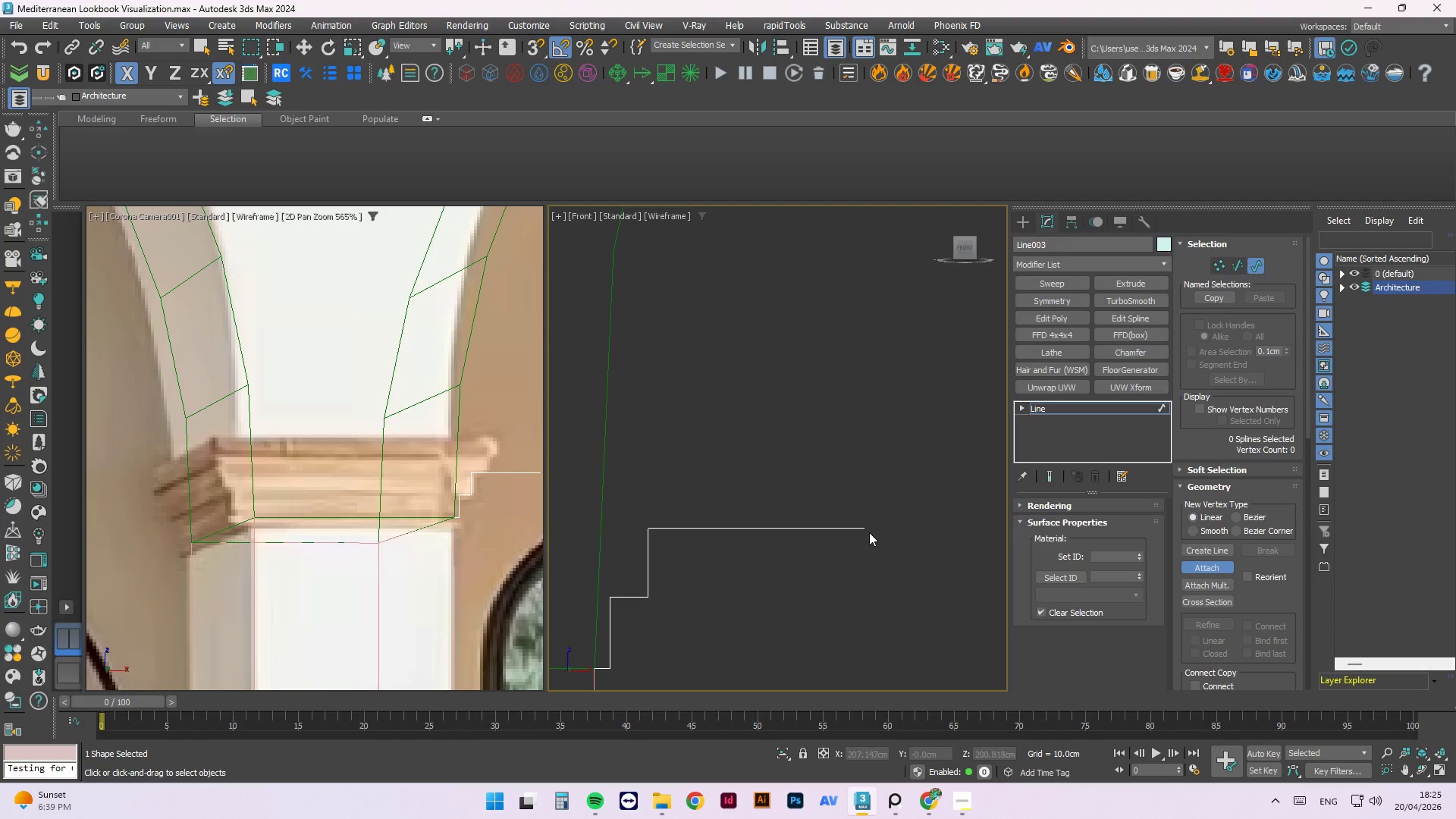 
left_click([869, 507])
 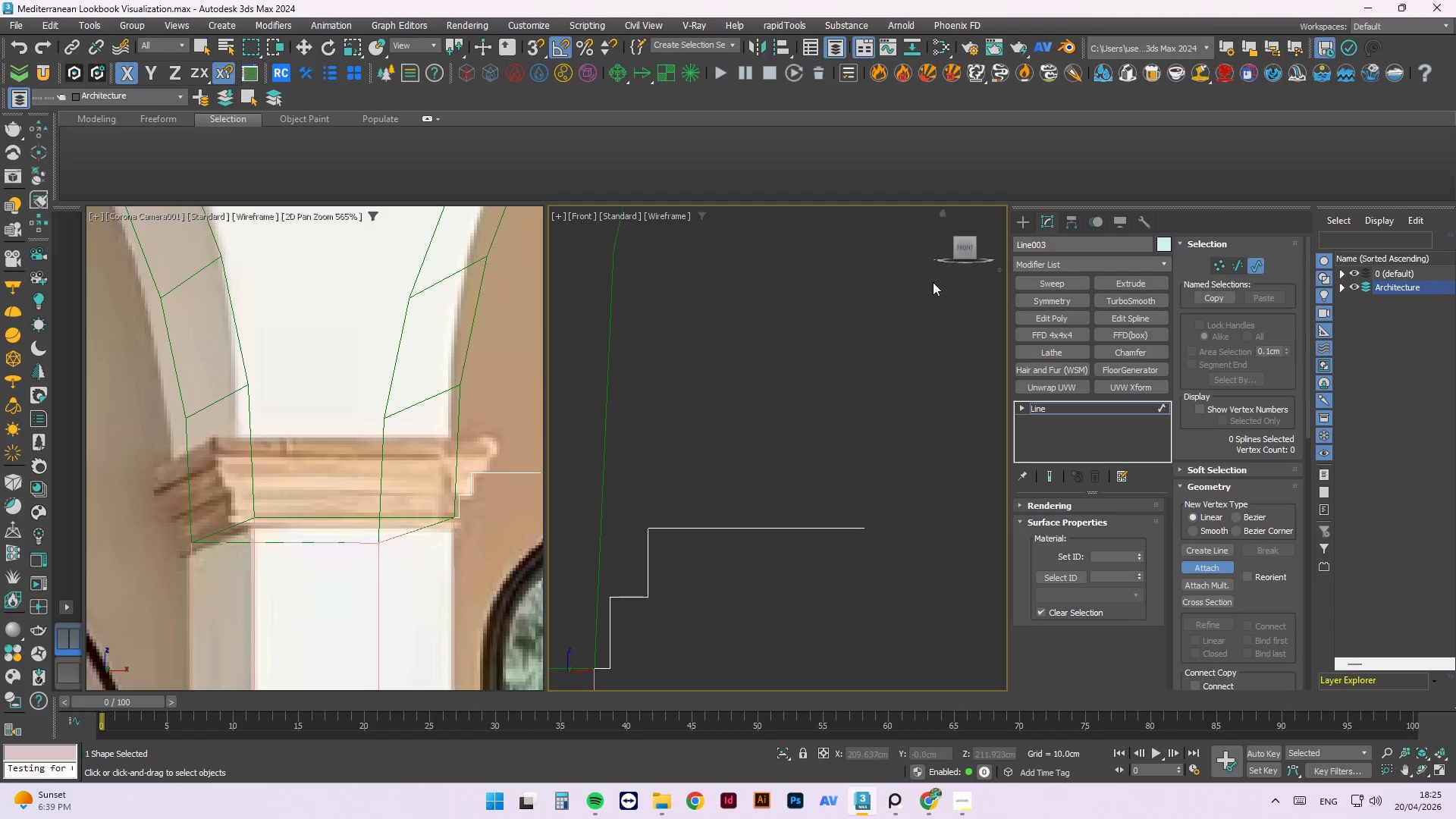 
left_click([1024, 228])
 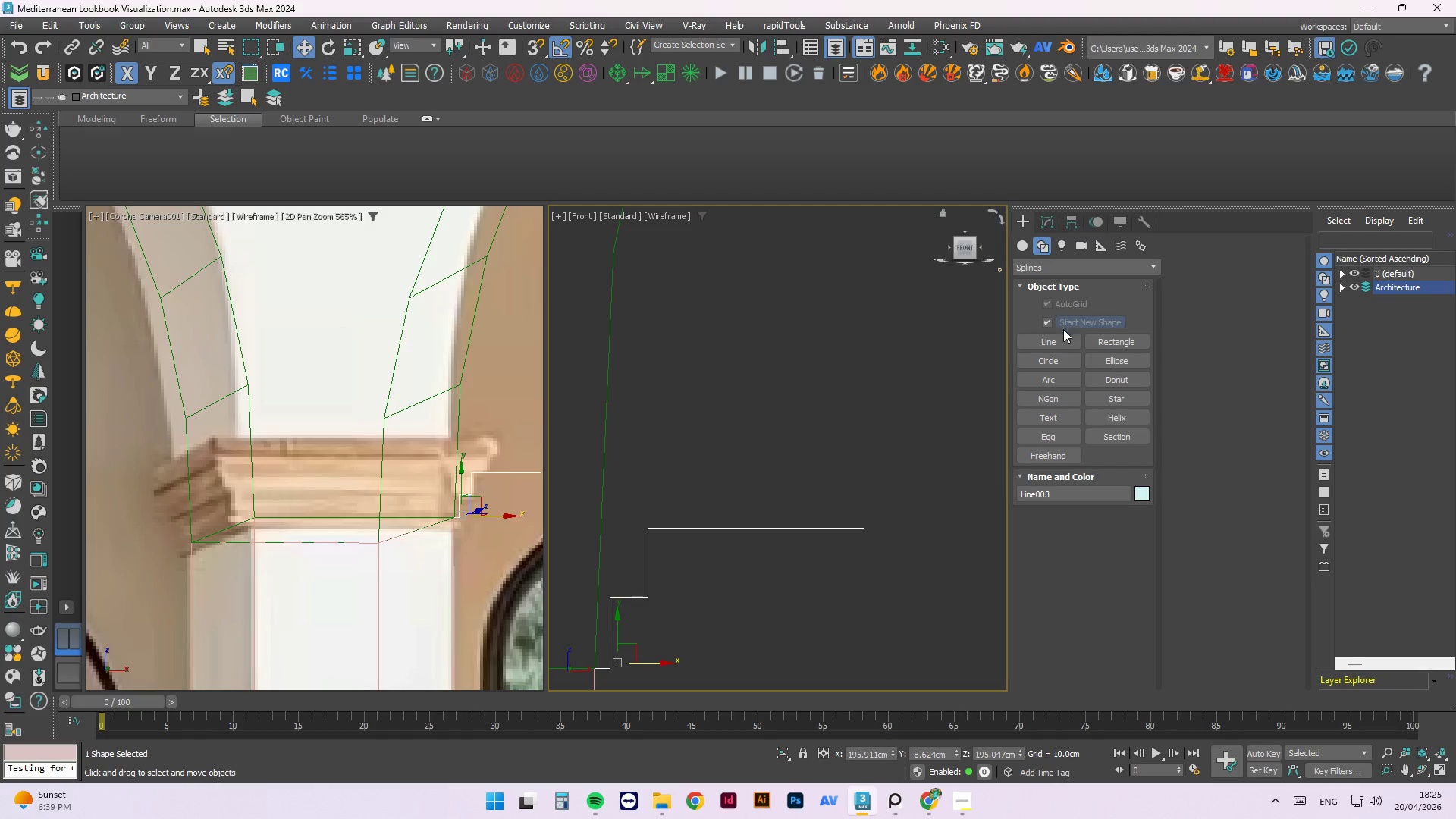 
left_click([1068, 344])
 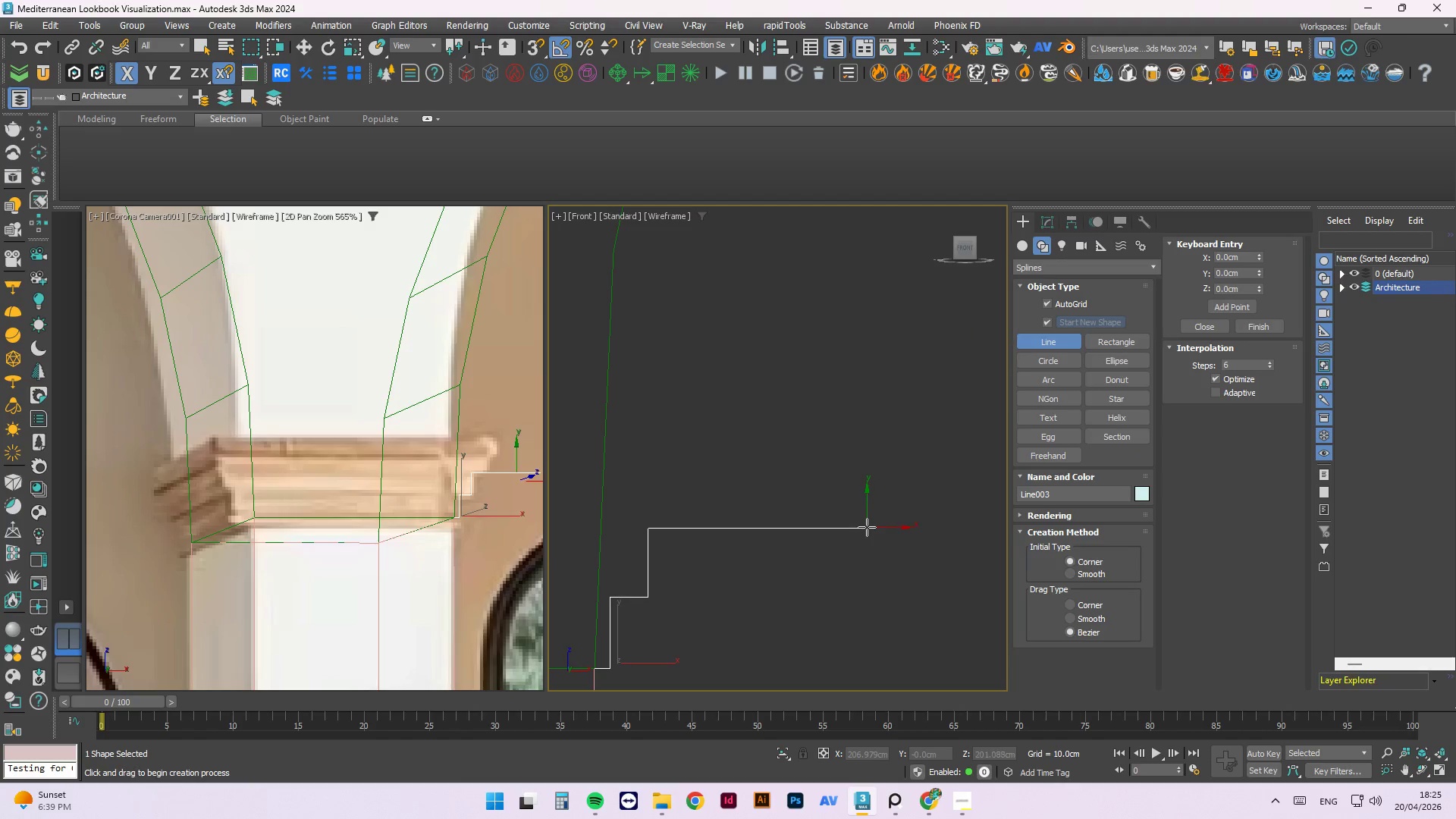 
key(S)
 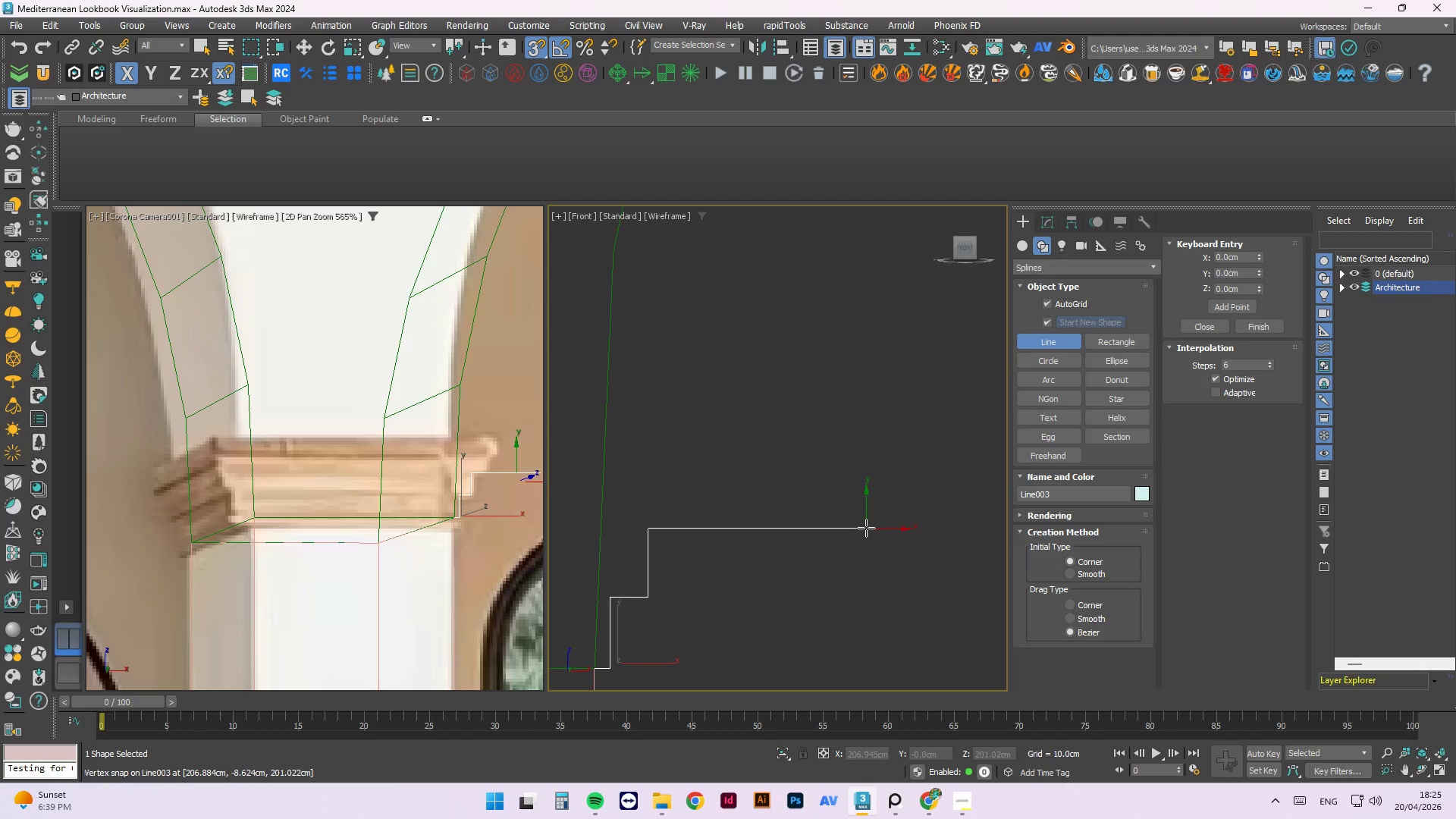 
left_click([866, 528])
 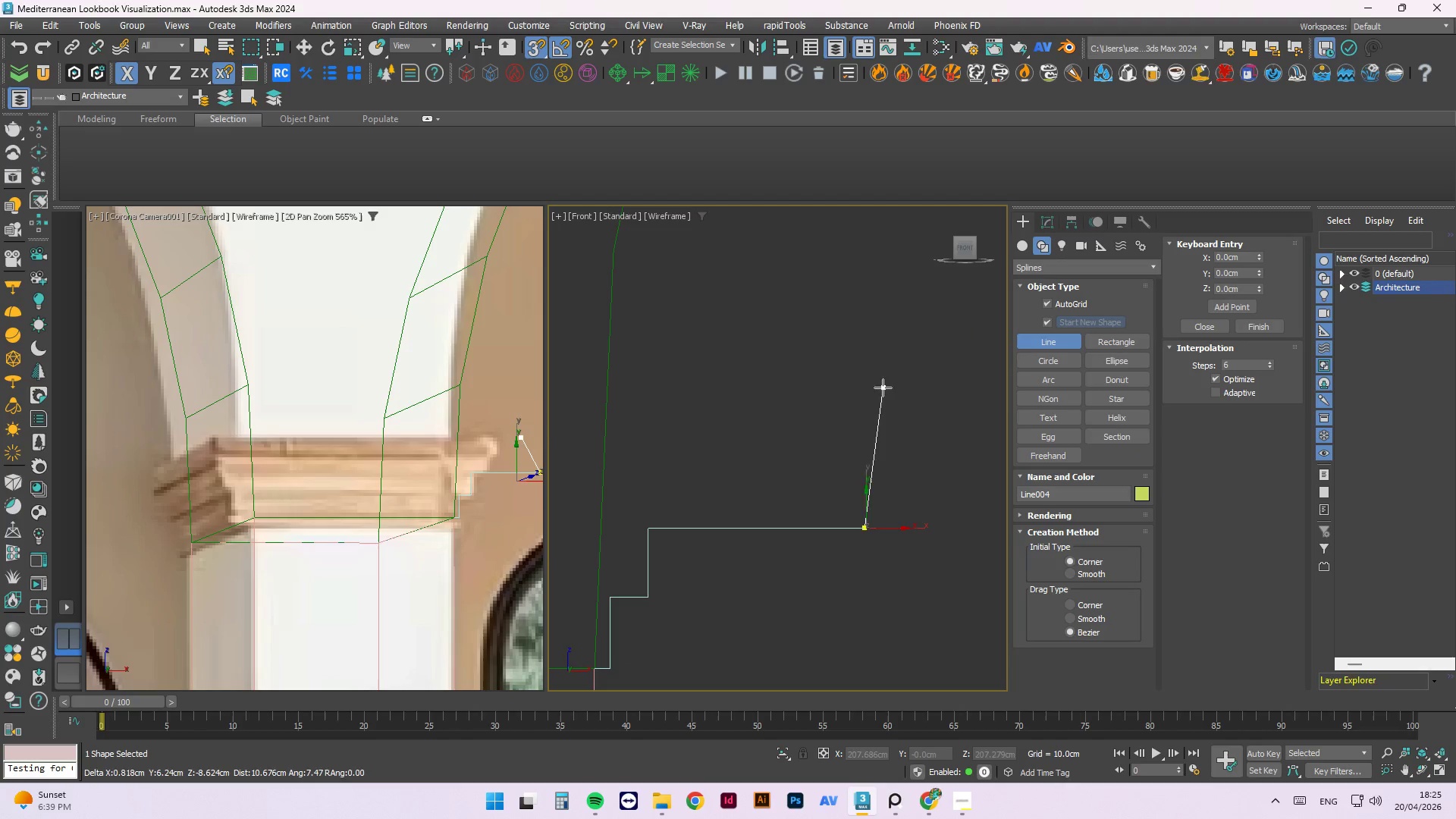 
key(Escape)
 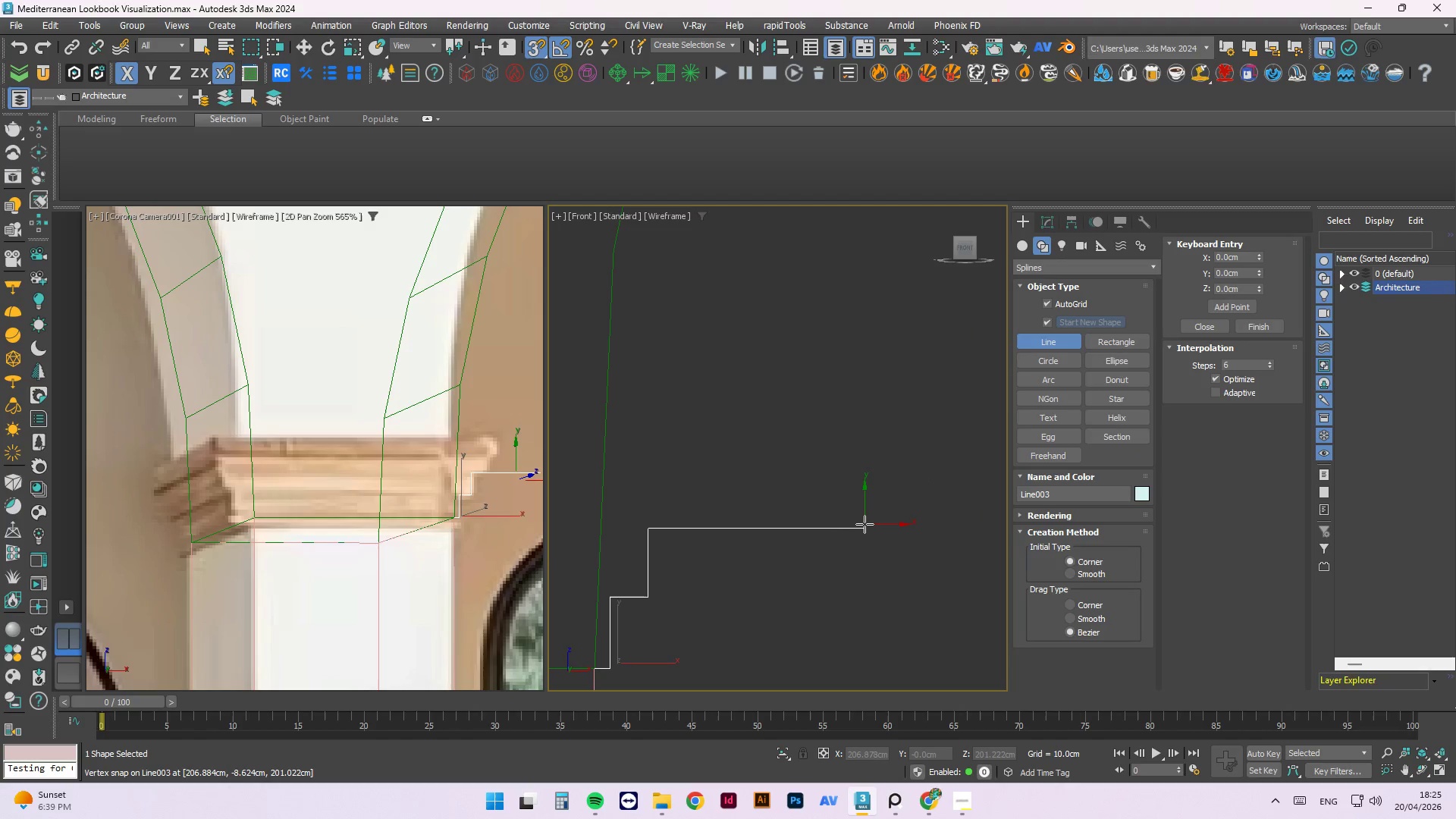 
key(S)
 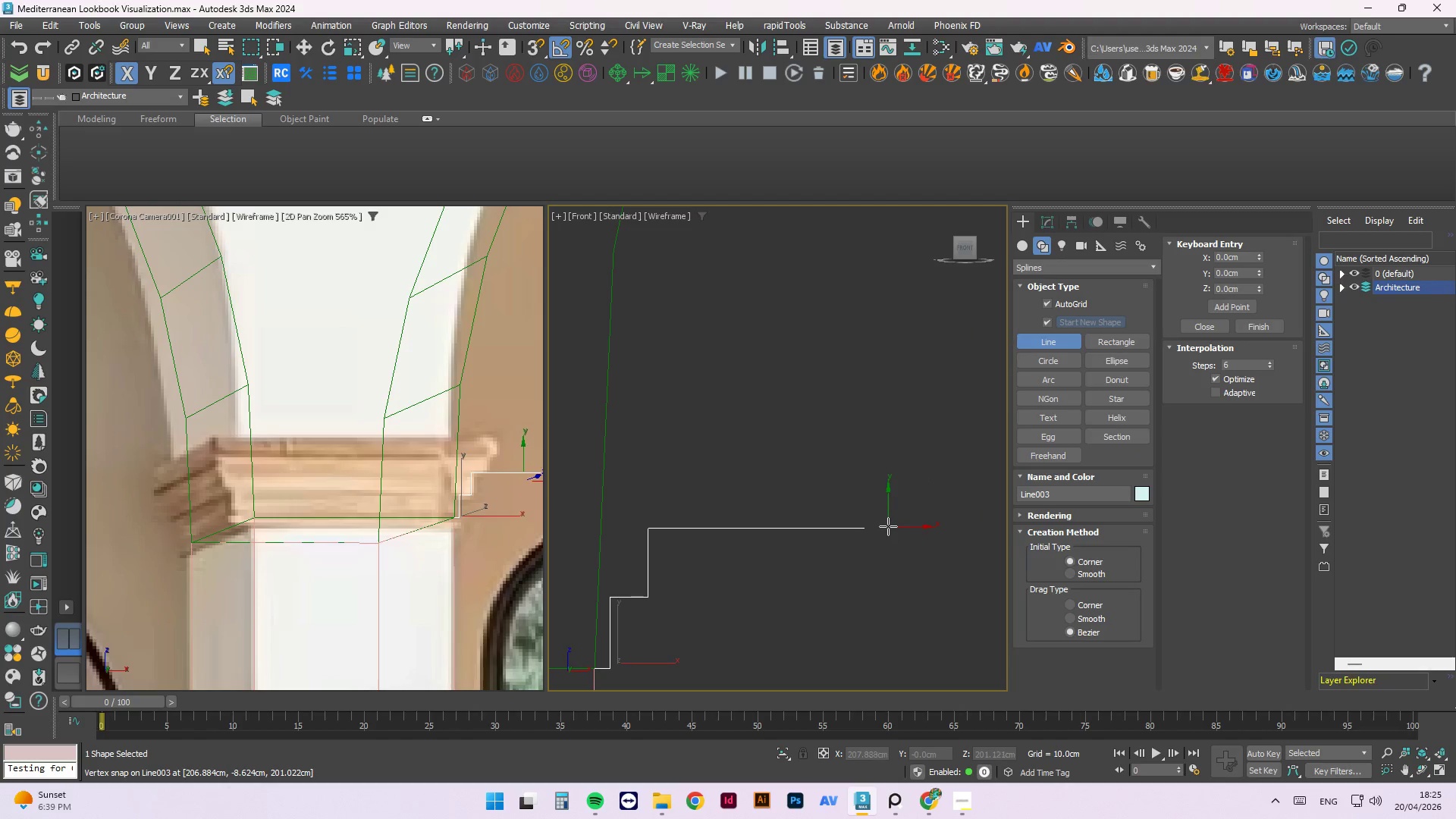 
hold_key(key=AltLeft, duration=1.22)
 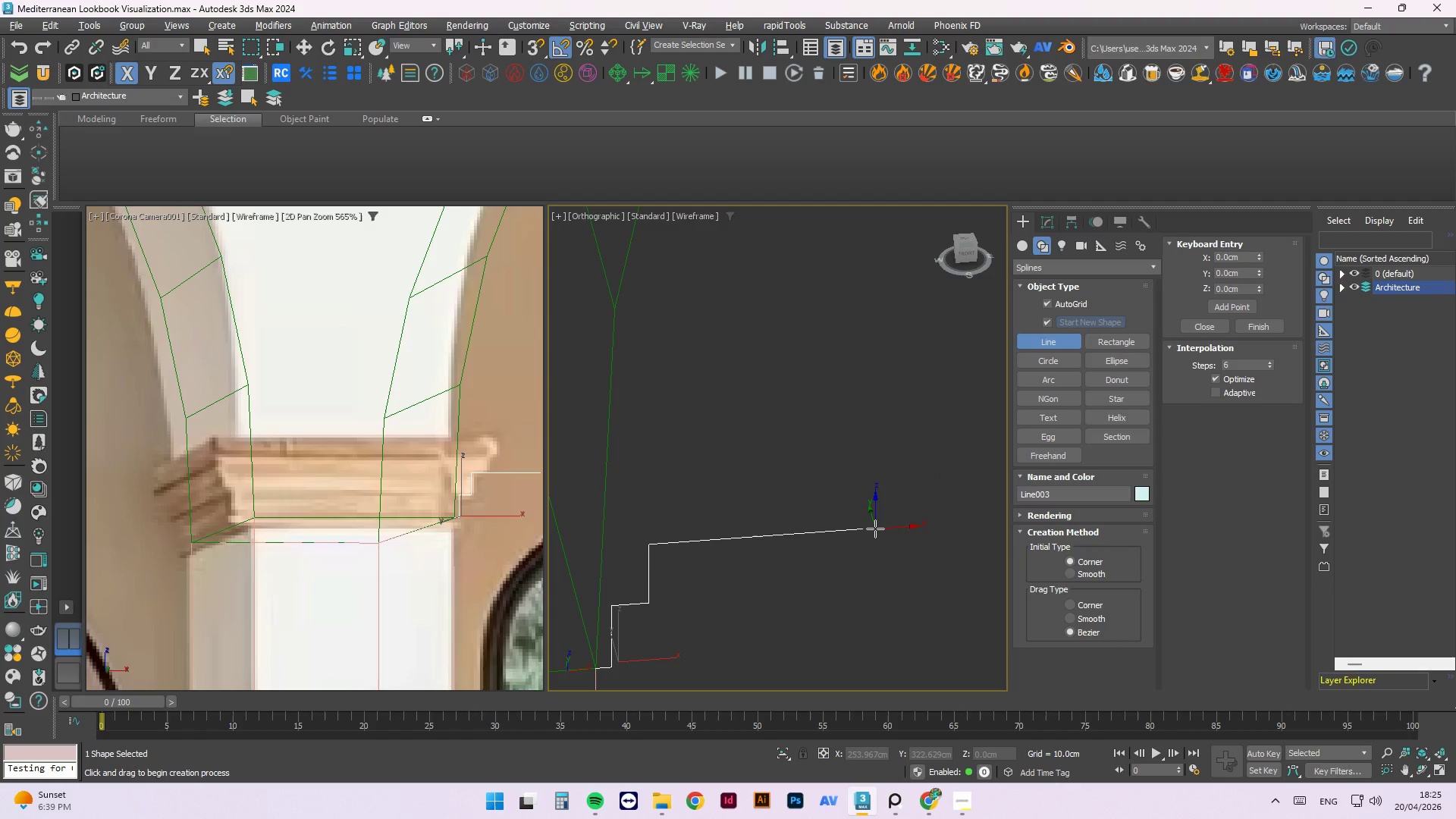 
key(S)
 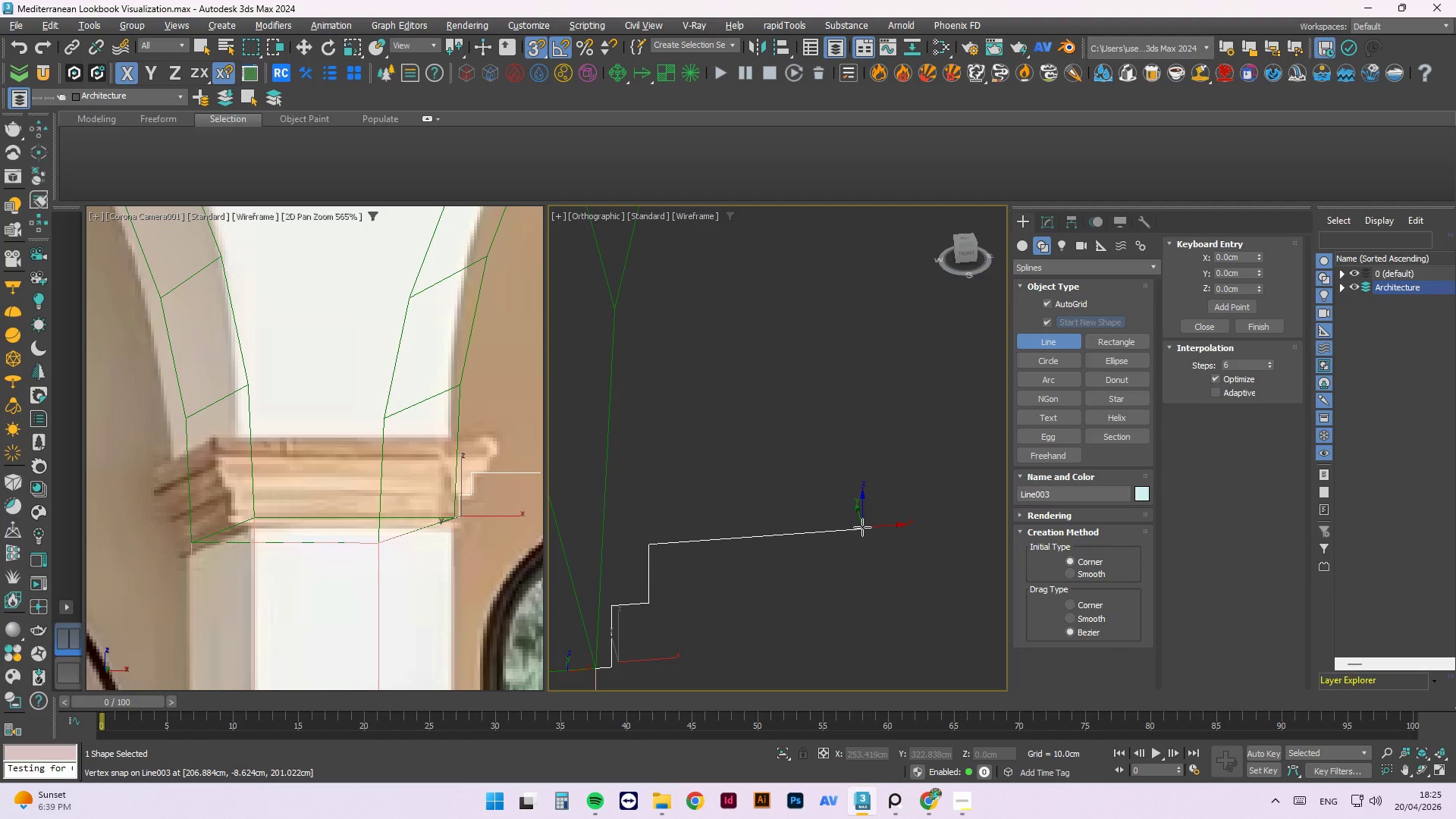 
key(F)
 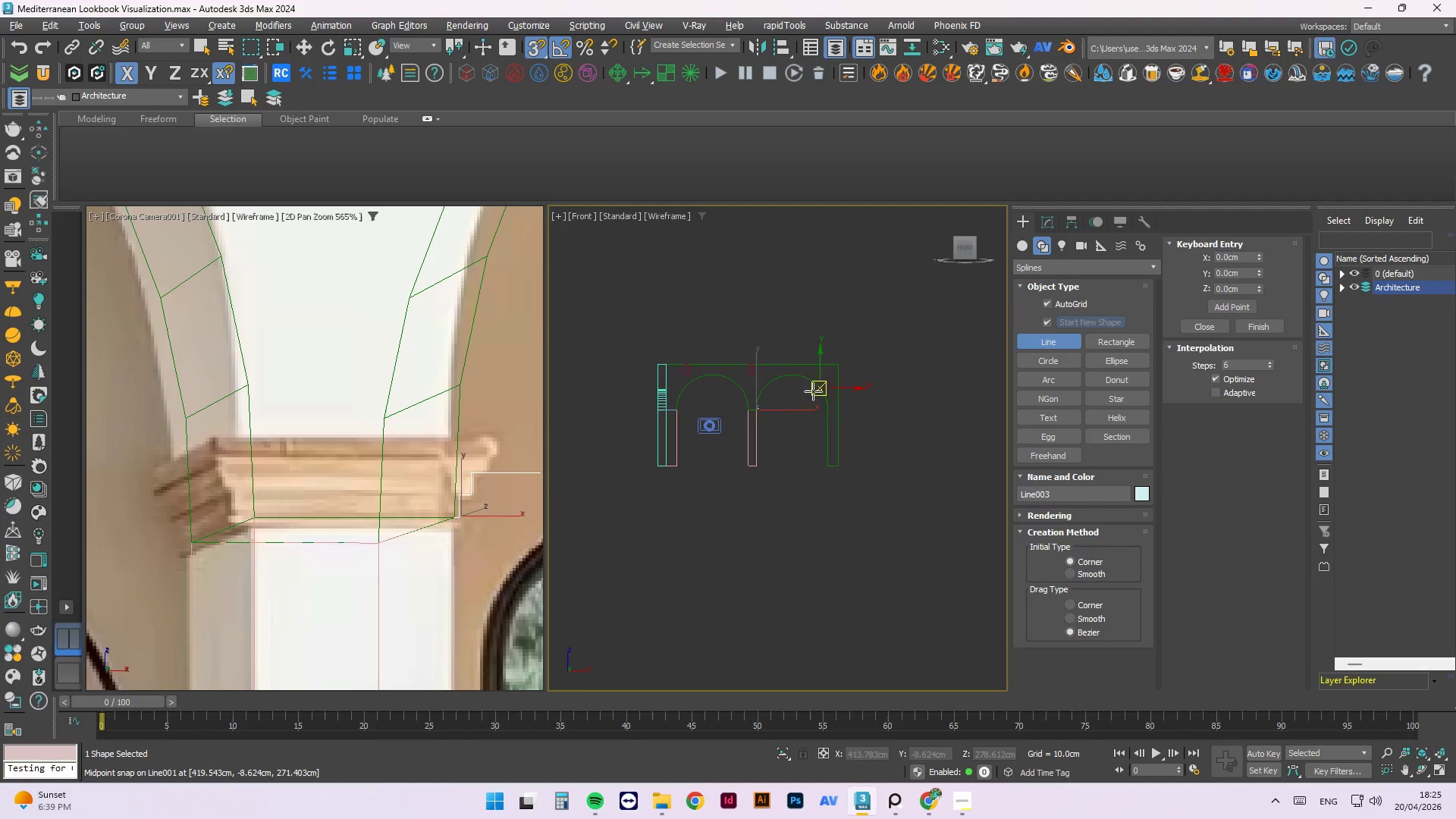 
scroll: coordinate [776, 438], scroll_direction: up, amount: 12.0
 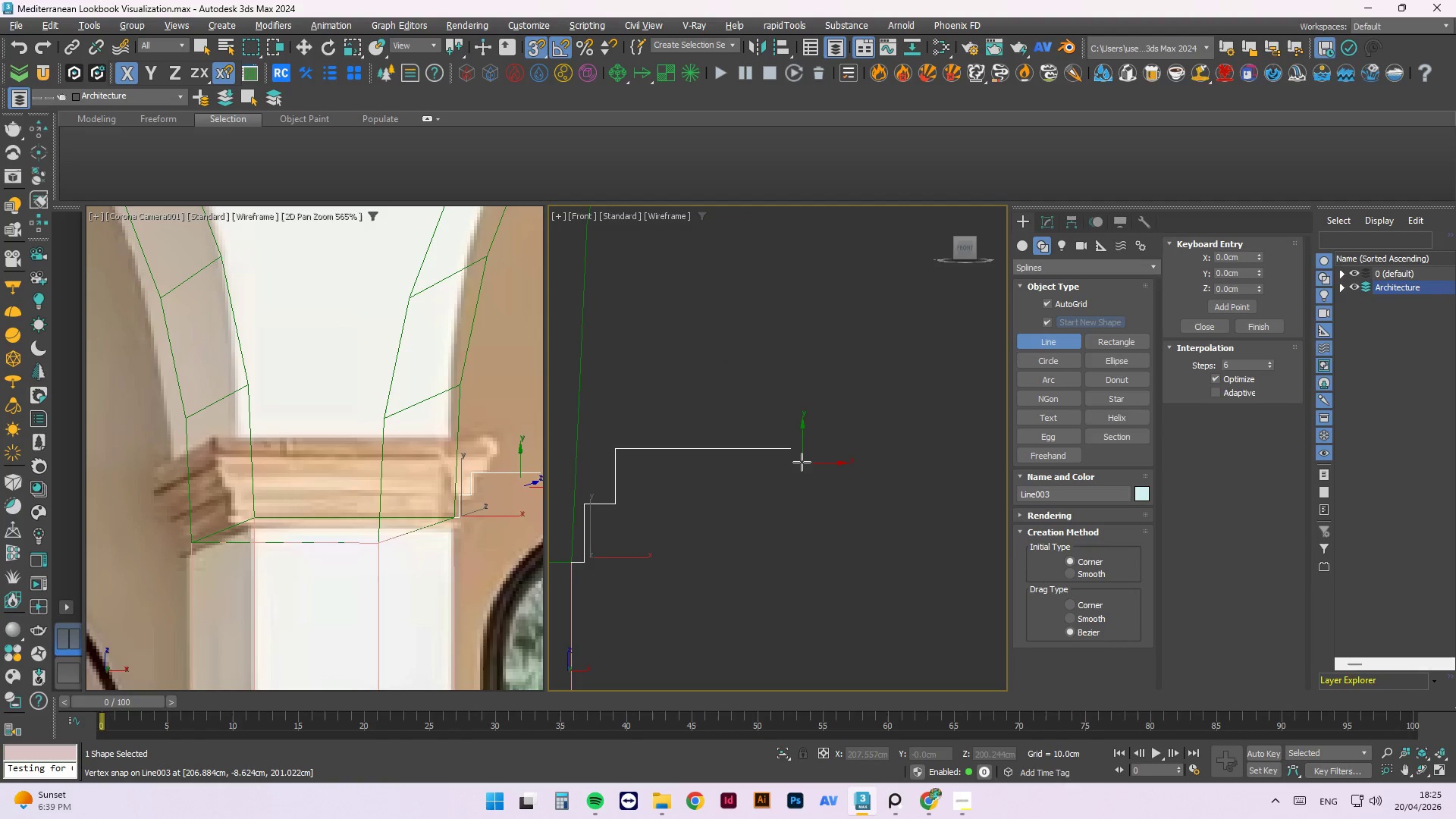 
left_click([792, 450])
 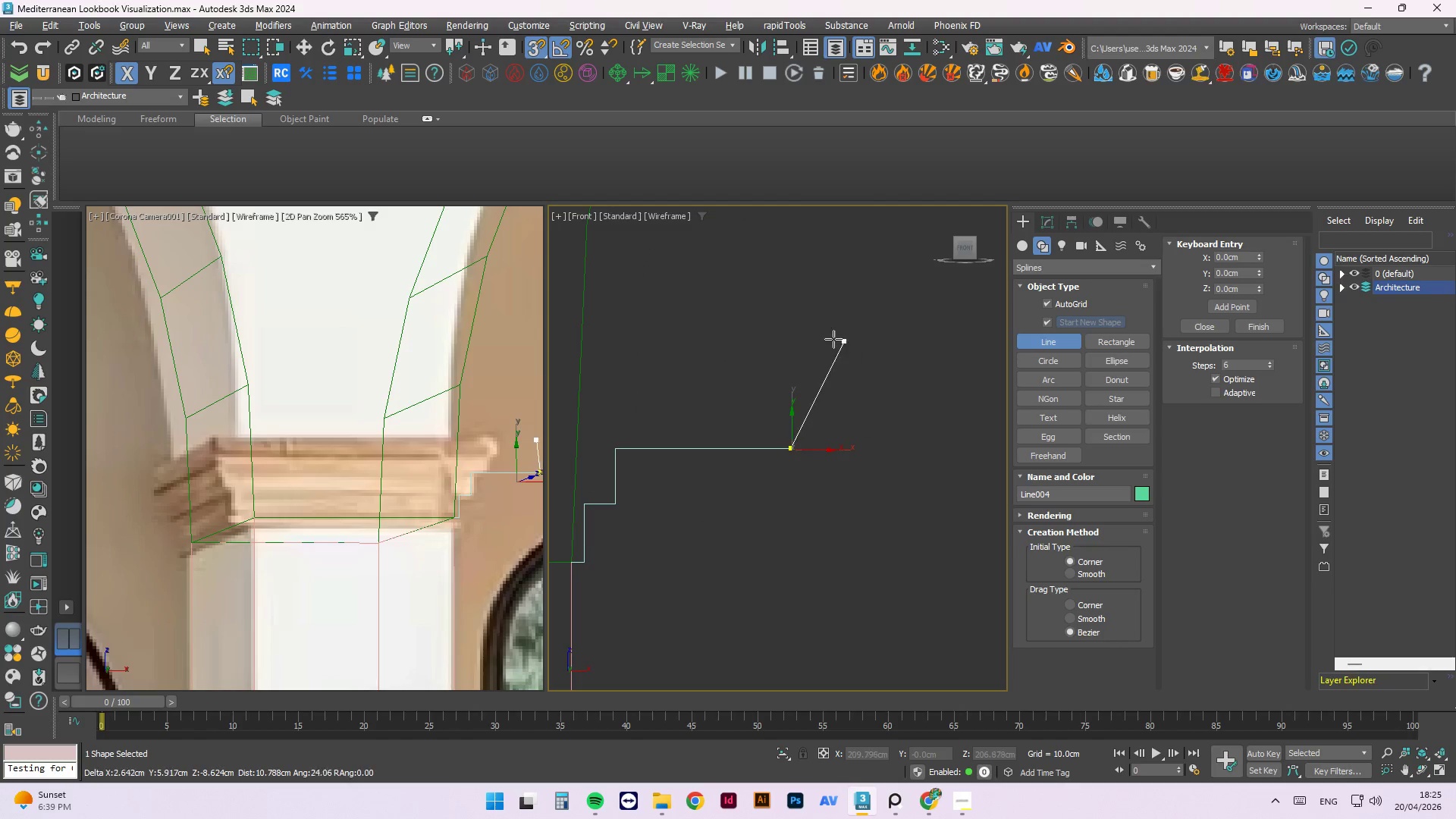 
hold_key(key=ShiftLeft, duration=0.44)
 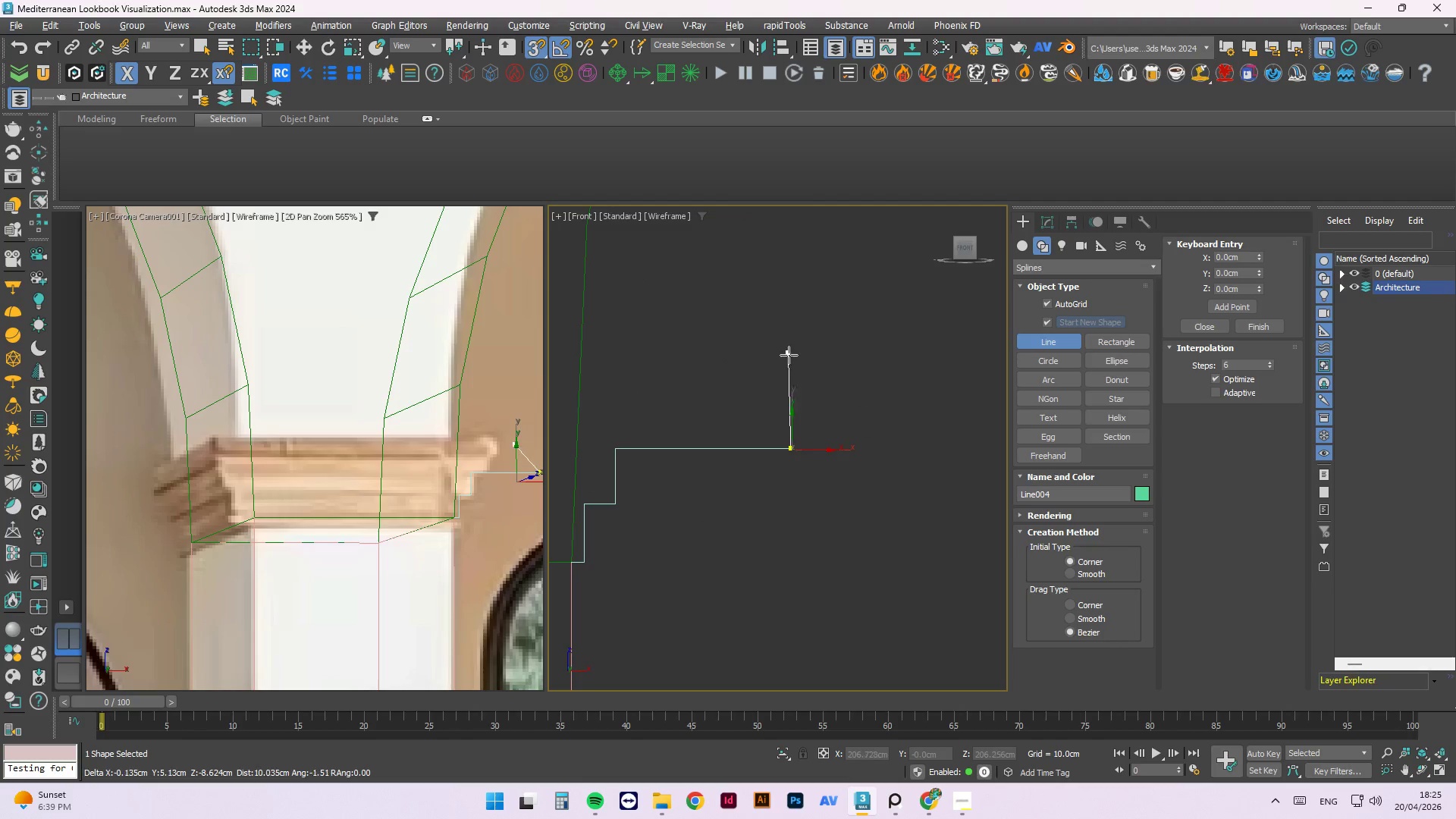 
hold_key(key=ShiftLeft, duration=0.34)
 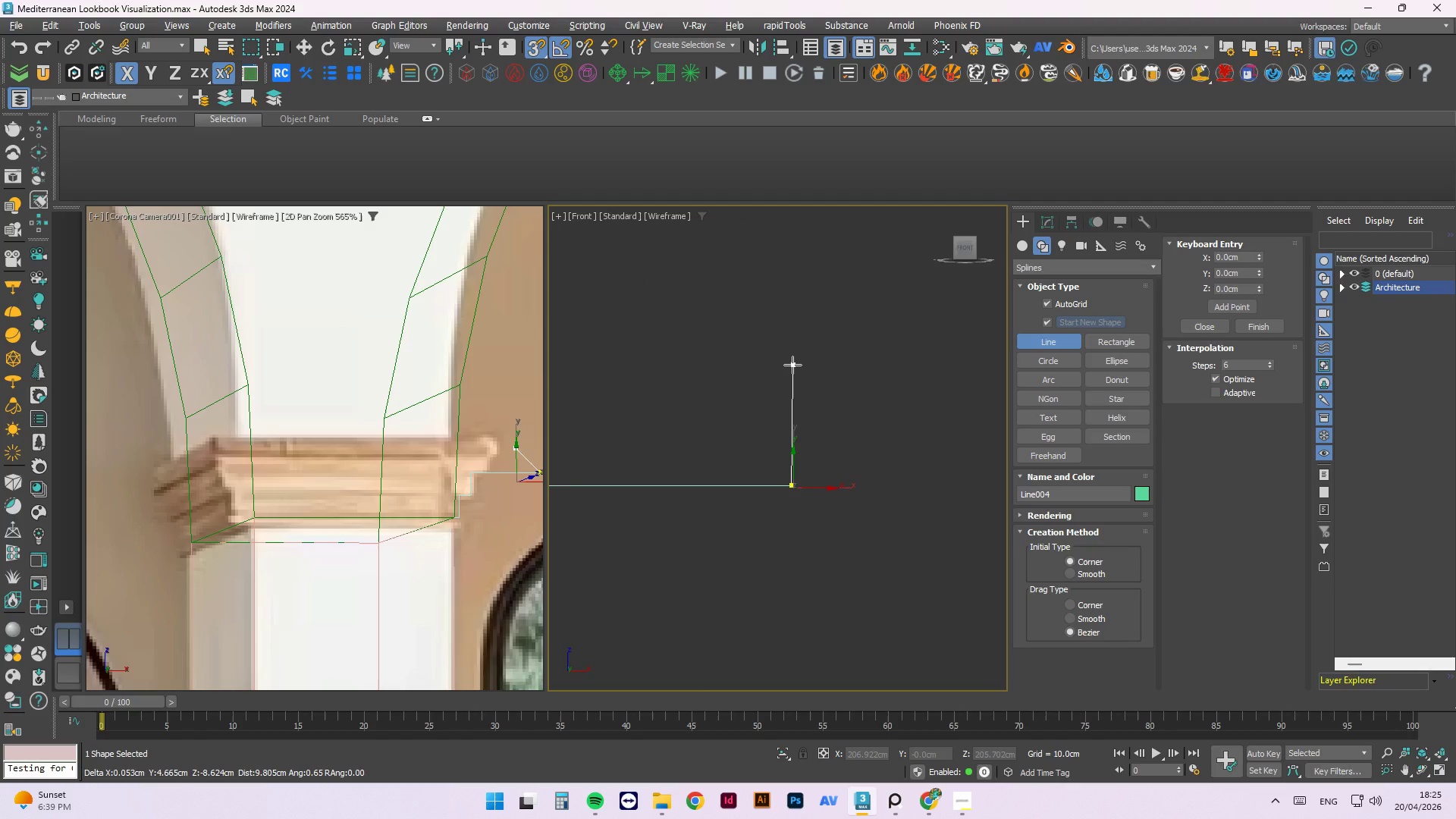 
scroll: coordinate [789, 358], scroll_direction: up, amount: 1.0
 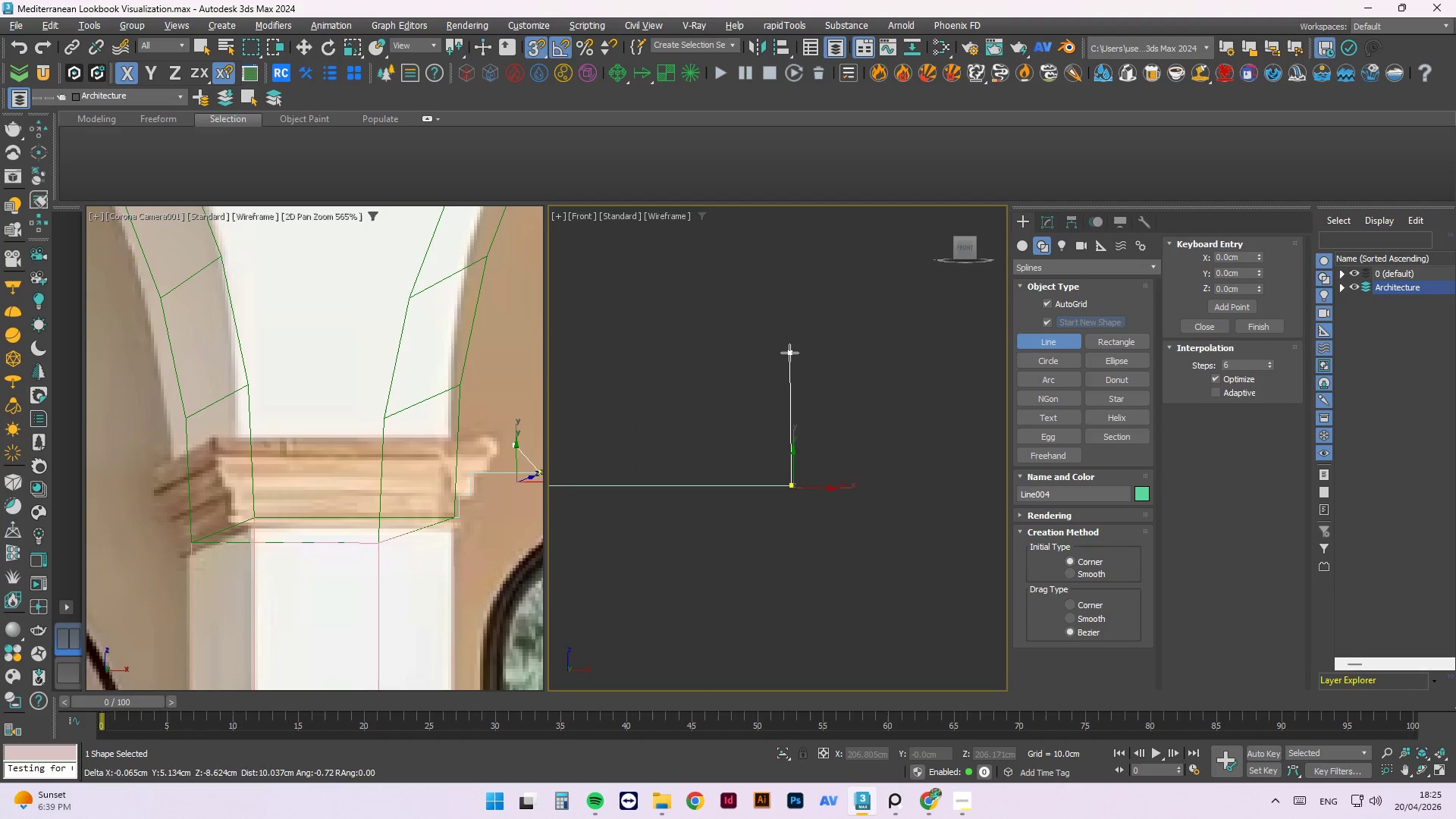 
key(Shift+ShiftLeft)
 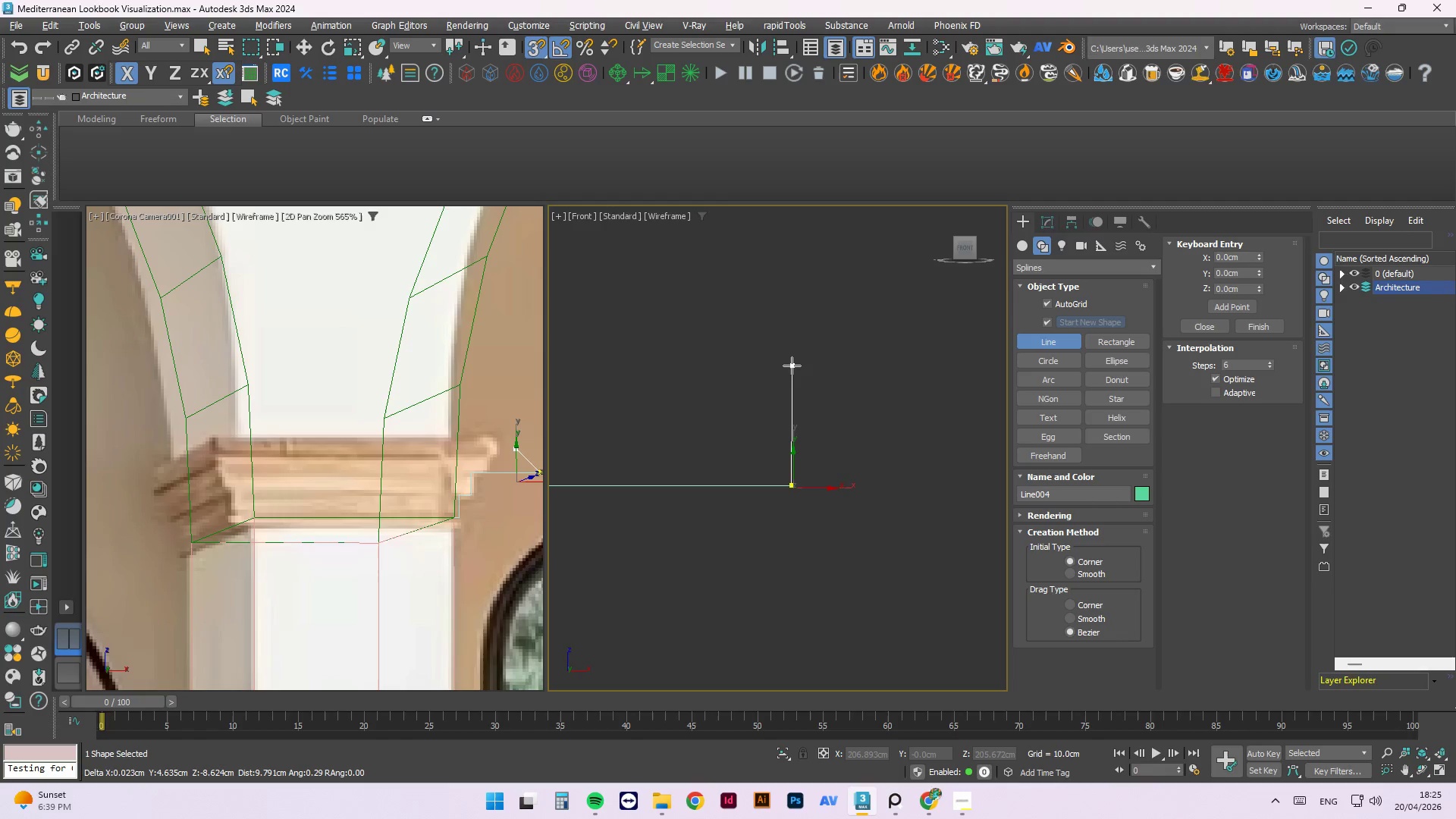 
scroll: coordinate [792, 365], scroll_direction: up, amount: 1.0
 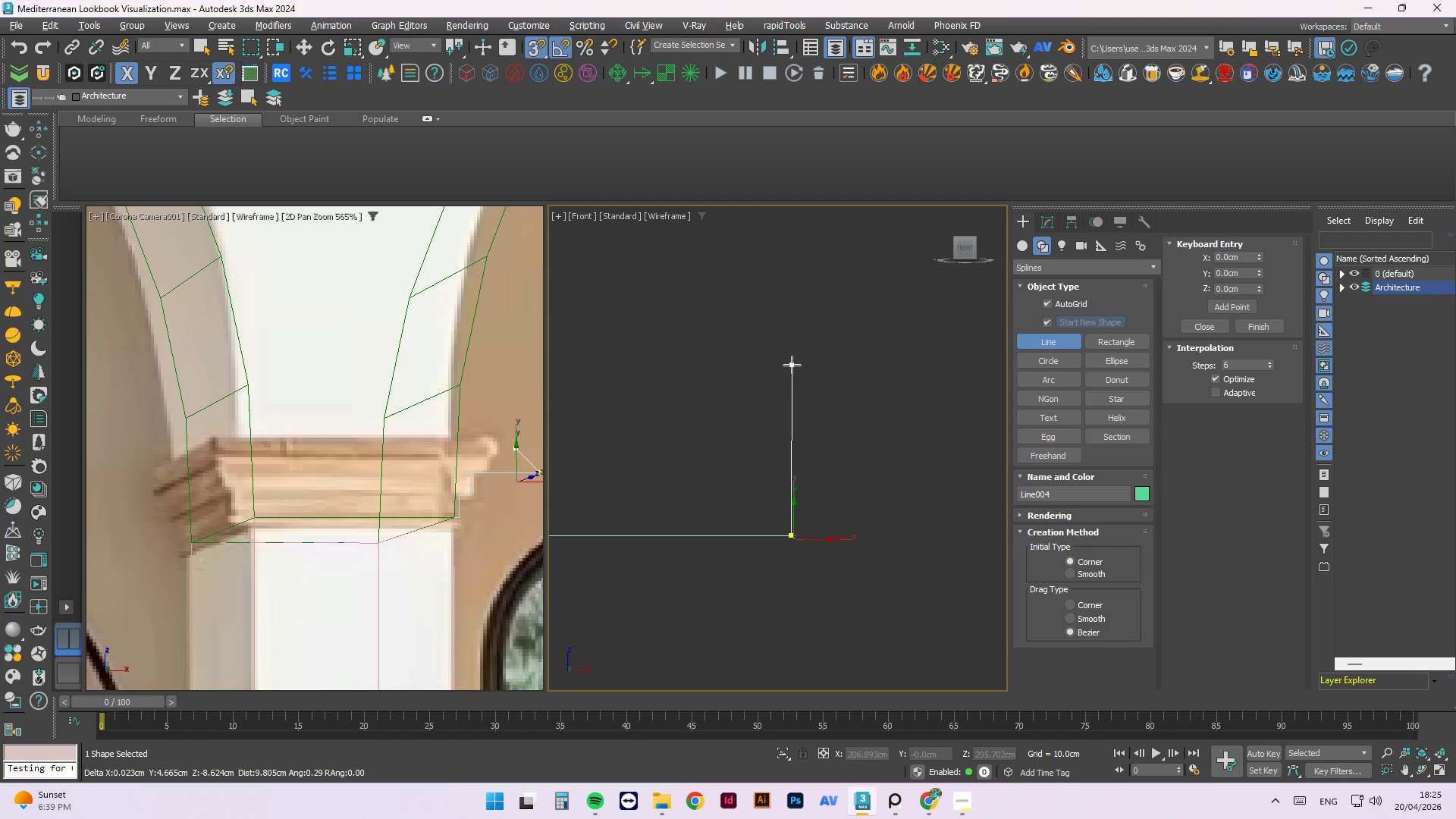 
key(A)
 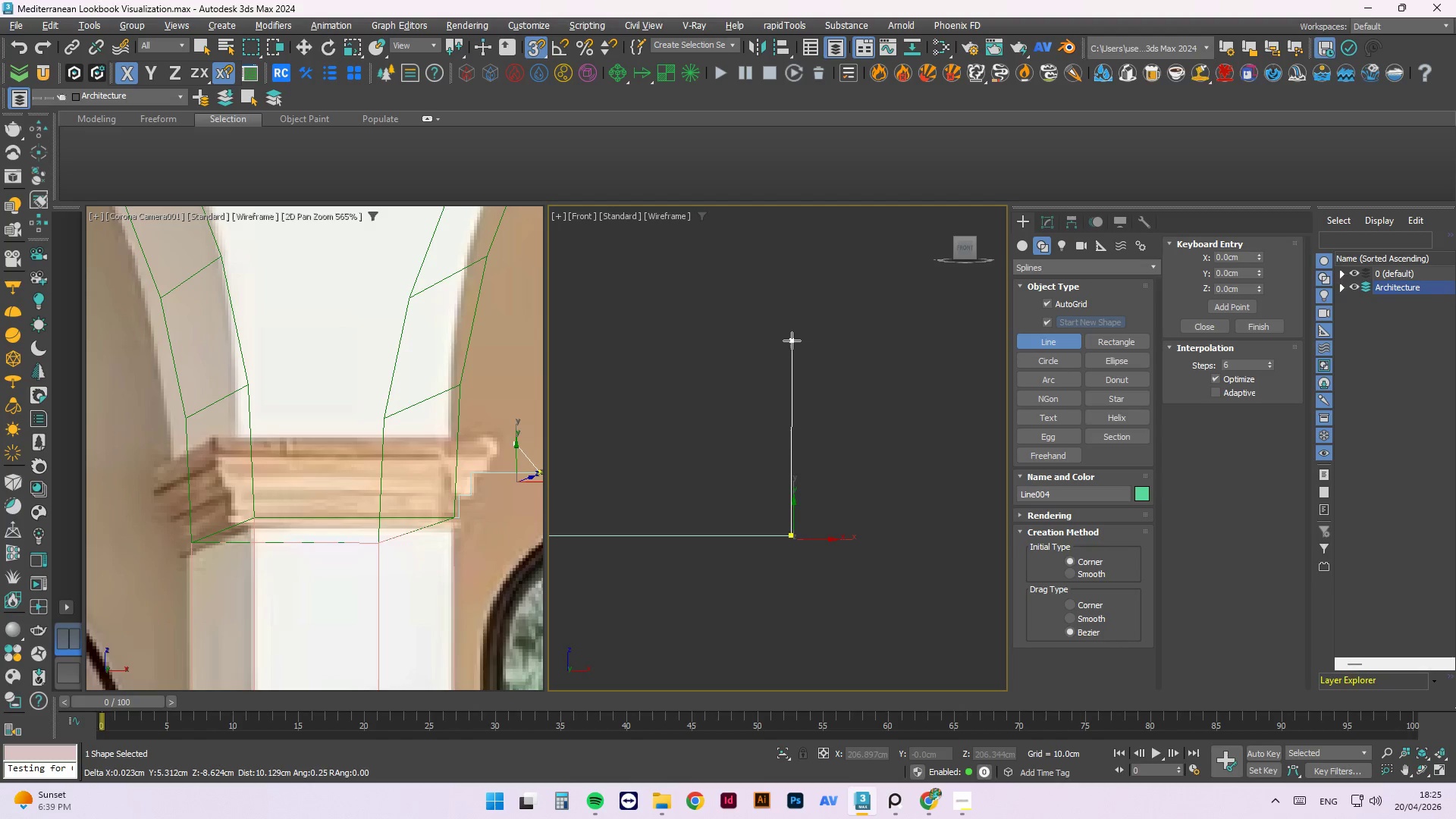 
hold_key(key=ShiftLeft, duration=1.45)
 